 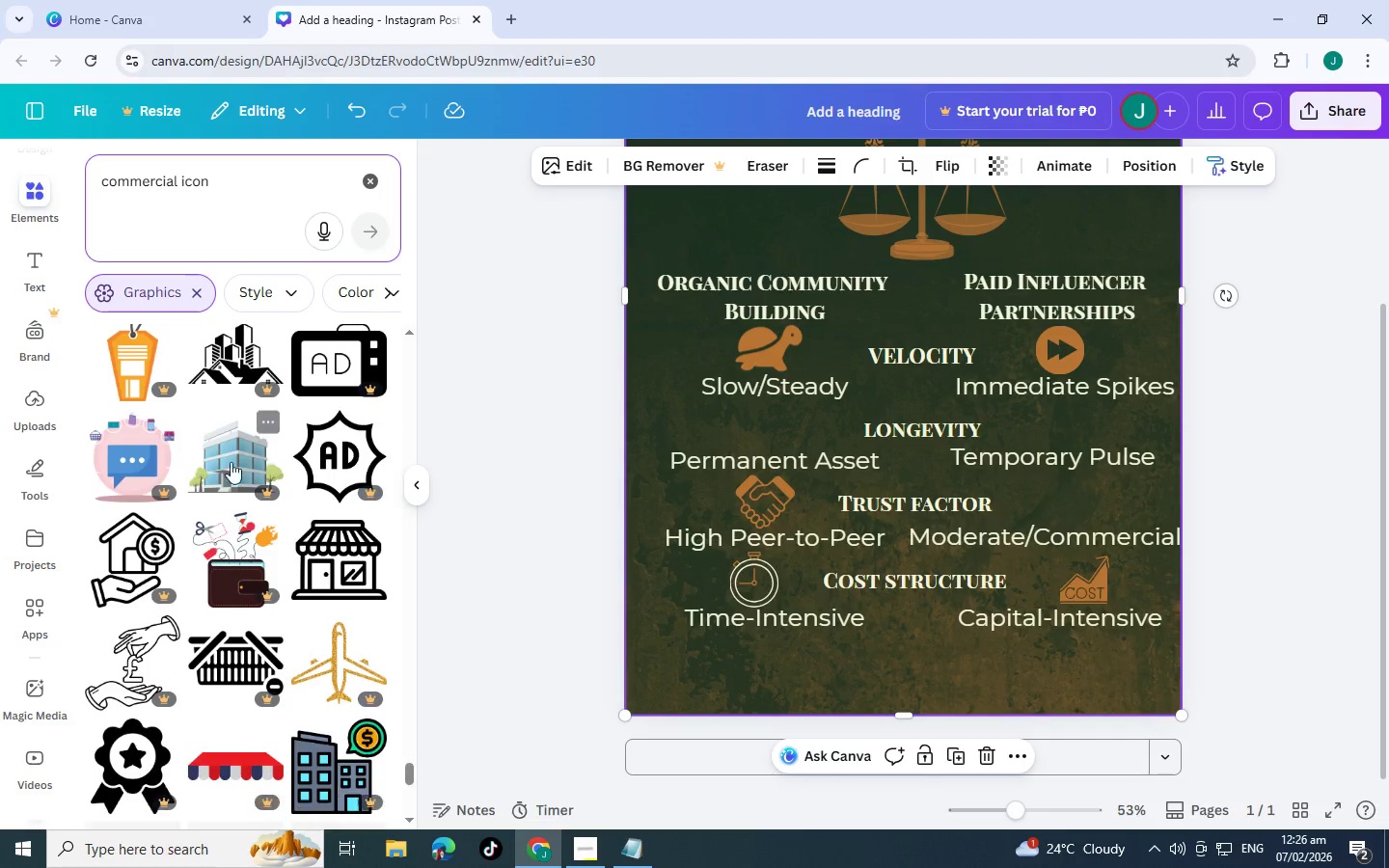 
scroll: coordinate [252, 491], scroll_direction: down, amount: 8.0
 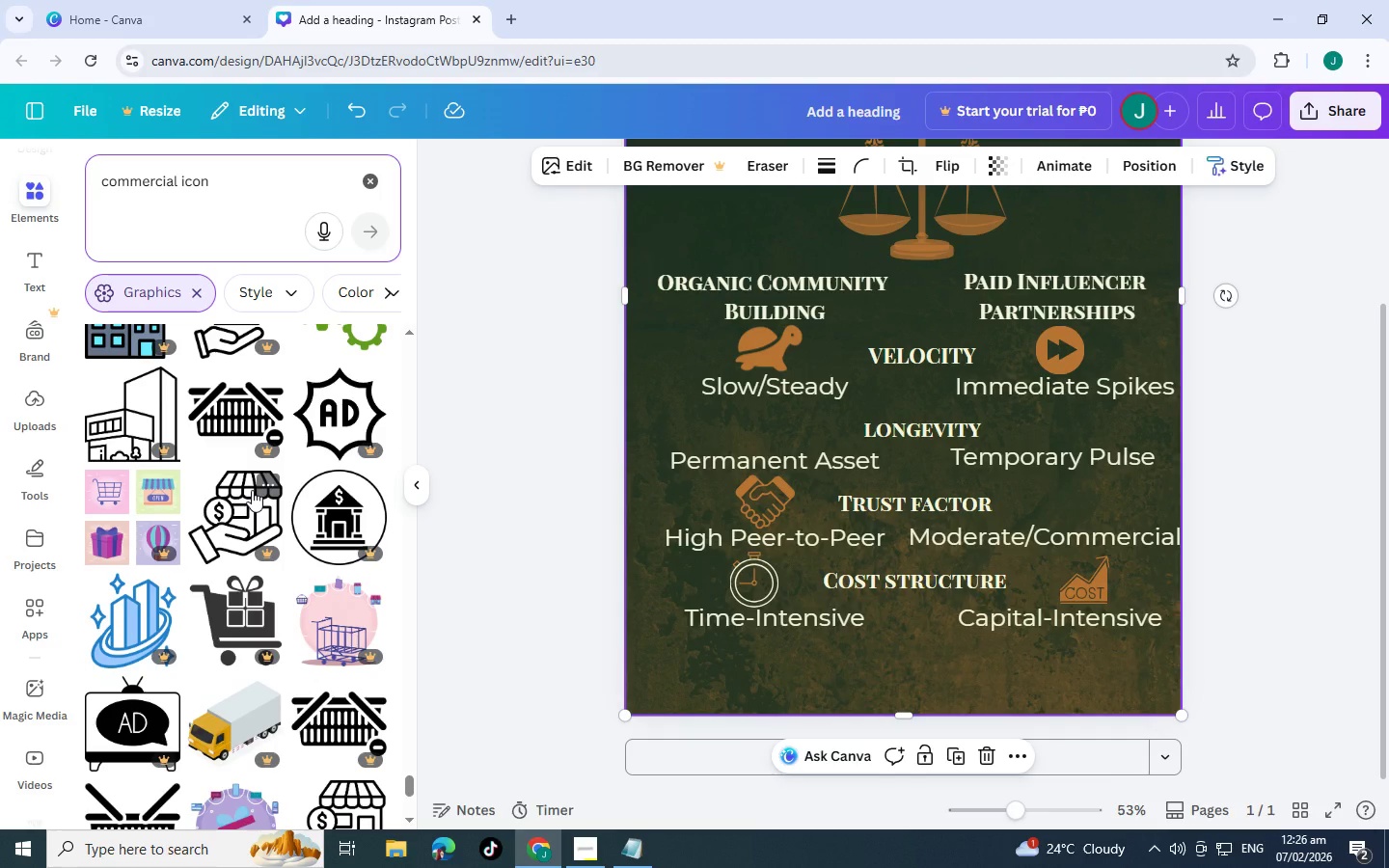 
scroll: coordinate [255, 478], scroll_direction: down, amount: 10.0
 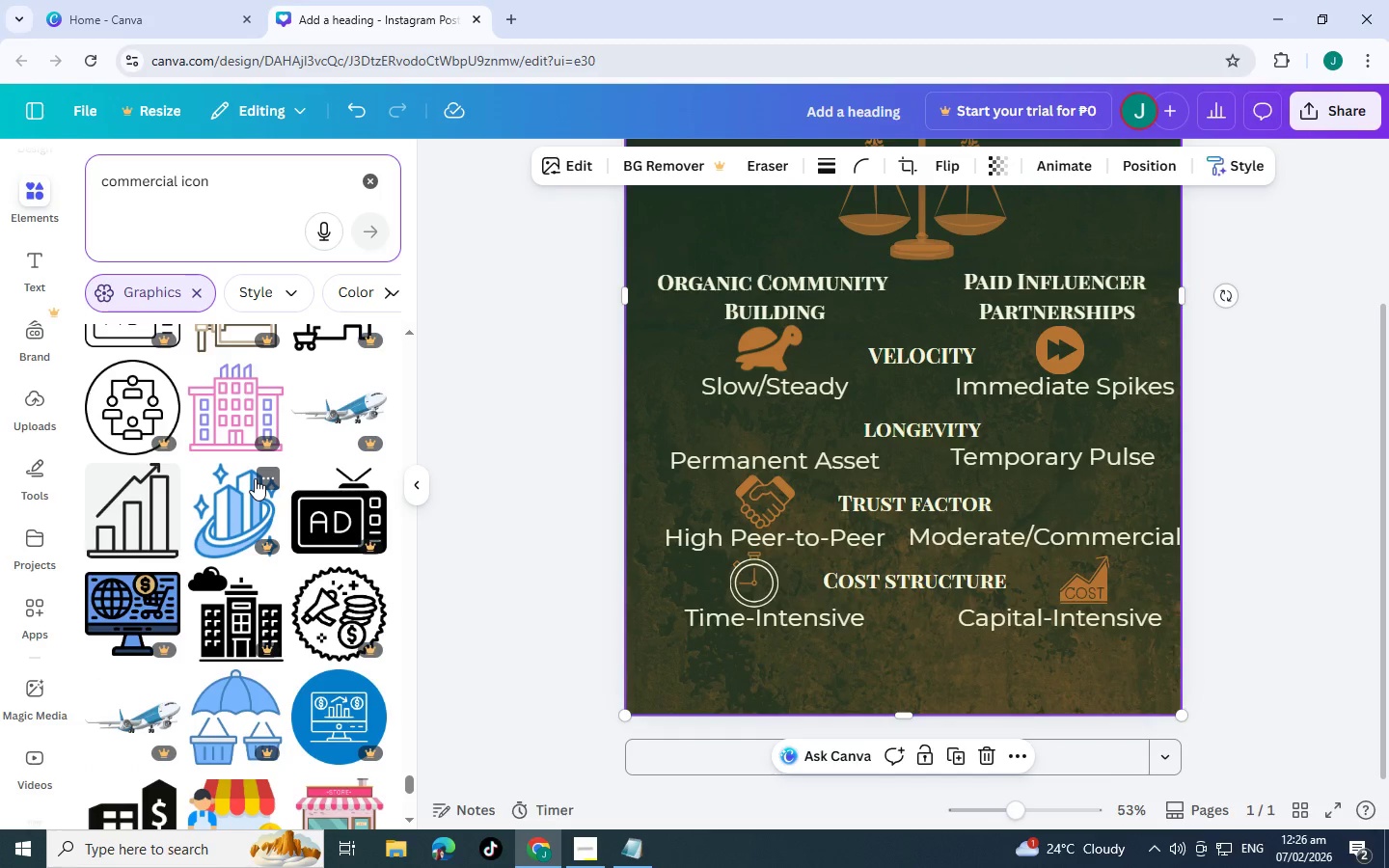 
scroll: coordinate [336, 545], scroll_direction: down, amount: 8.0
 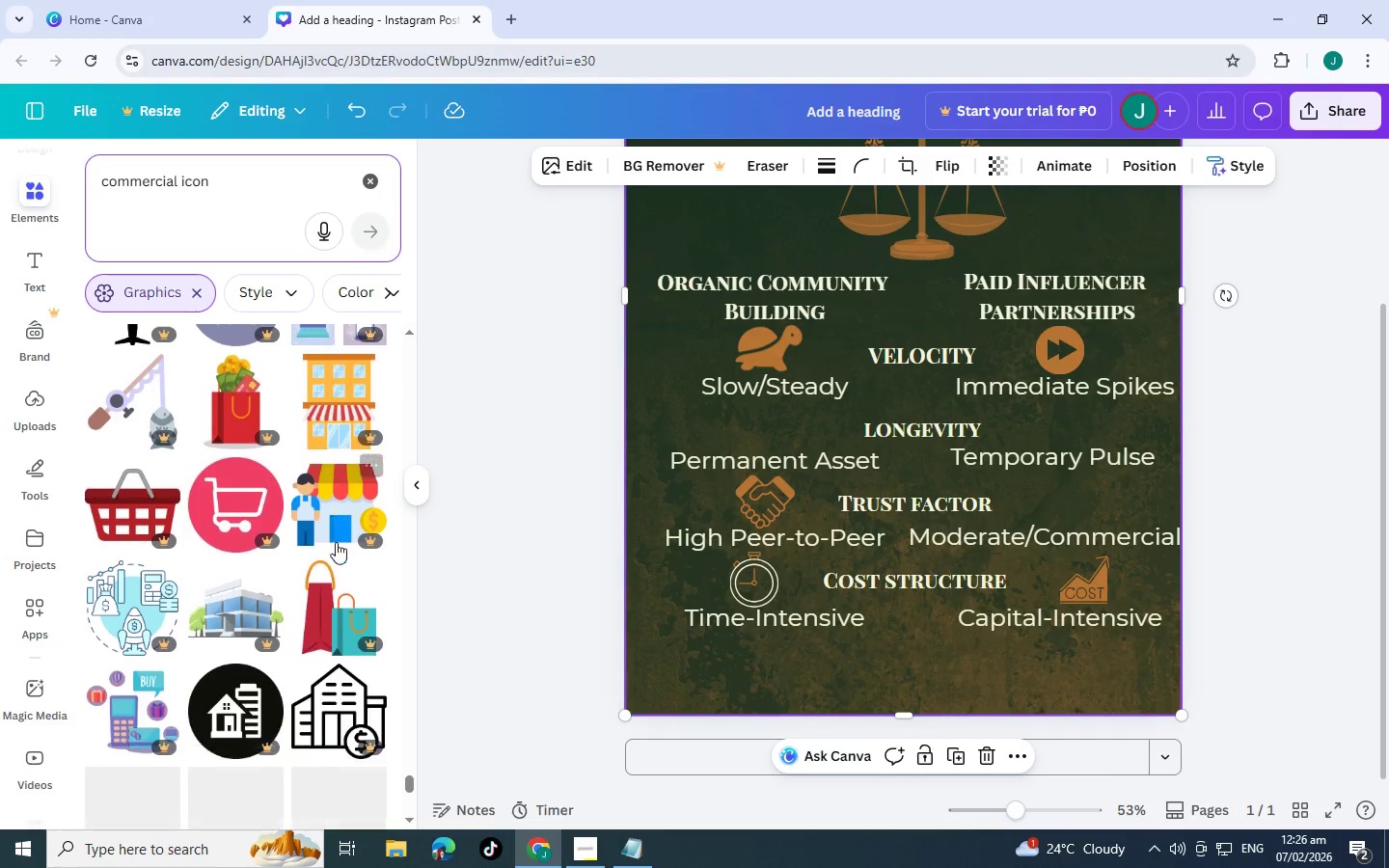 
scroll: coordinate [179, 529], scroll_direction: down, amount: 13.0
 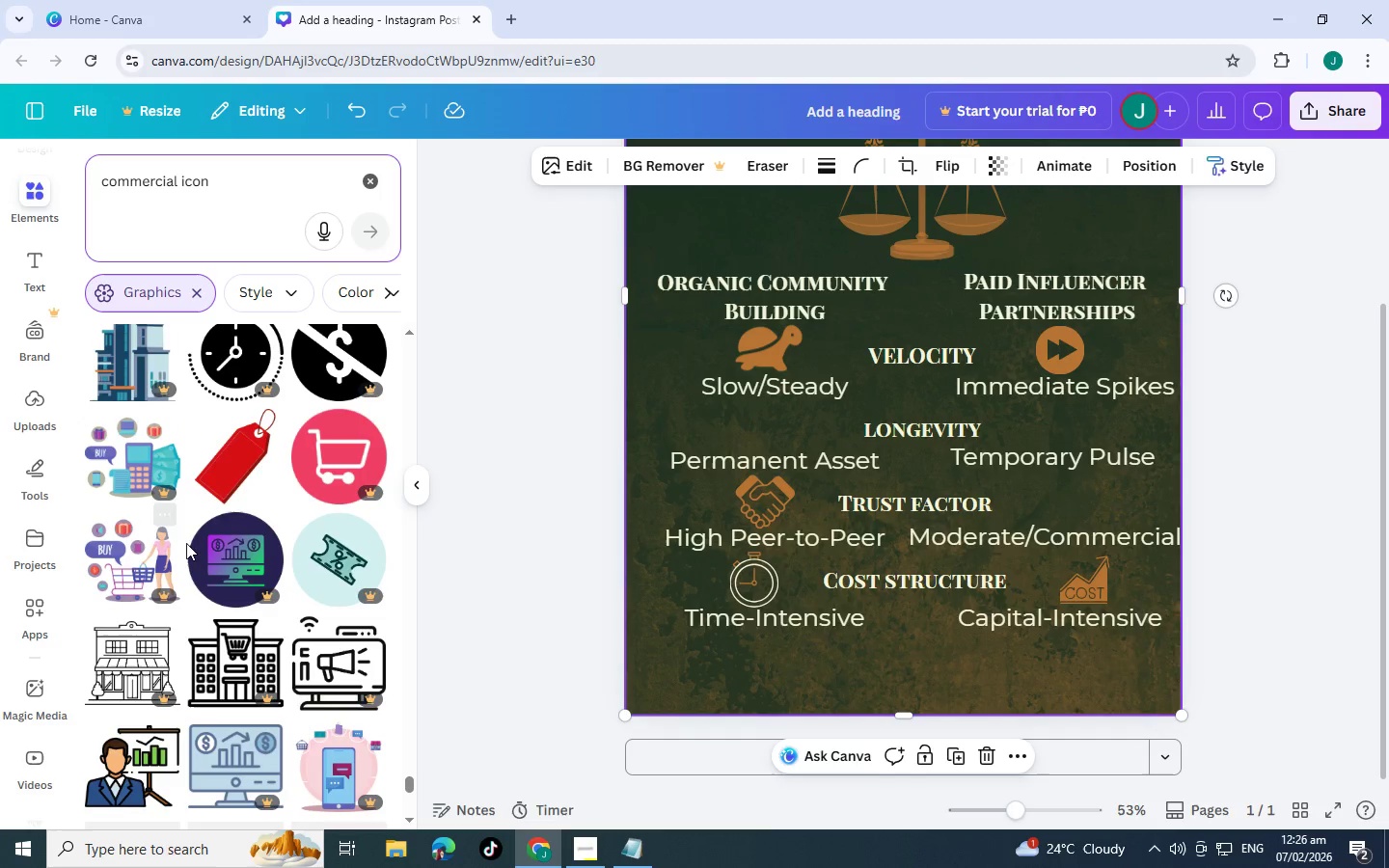 
scroll: coordinate [170, 599], scroll_direction: down, amount: 7.0
 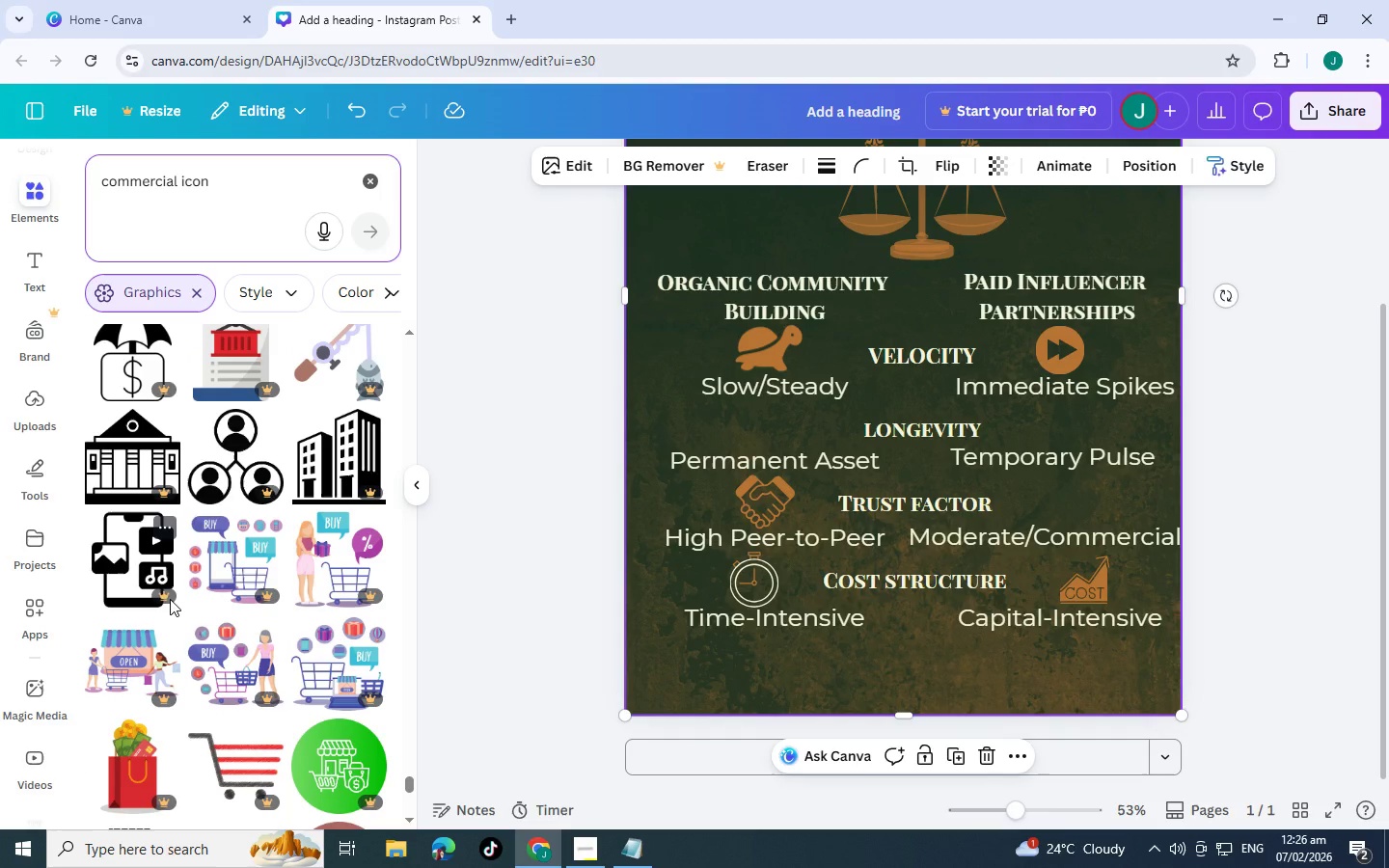 
wait(9.33)
 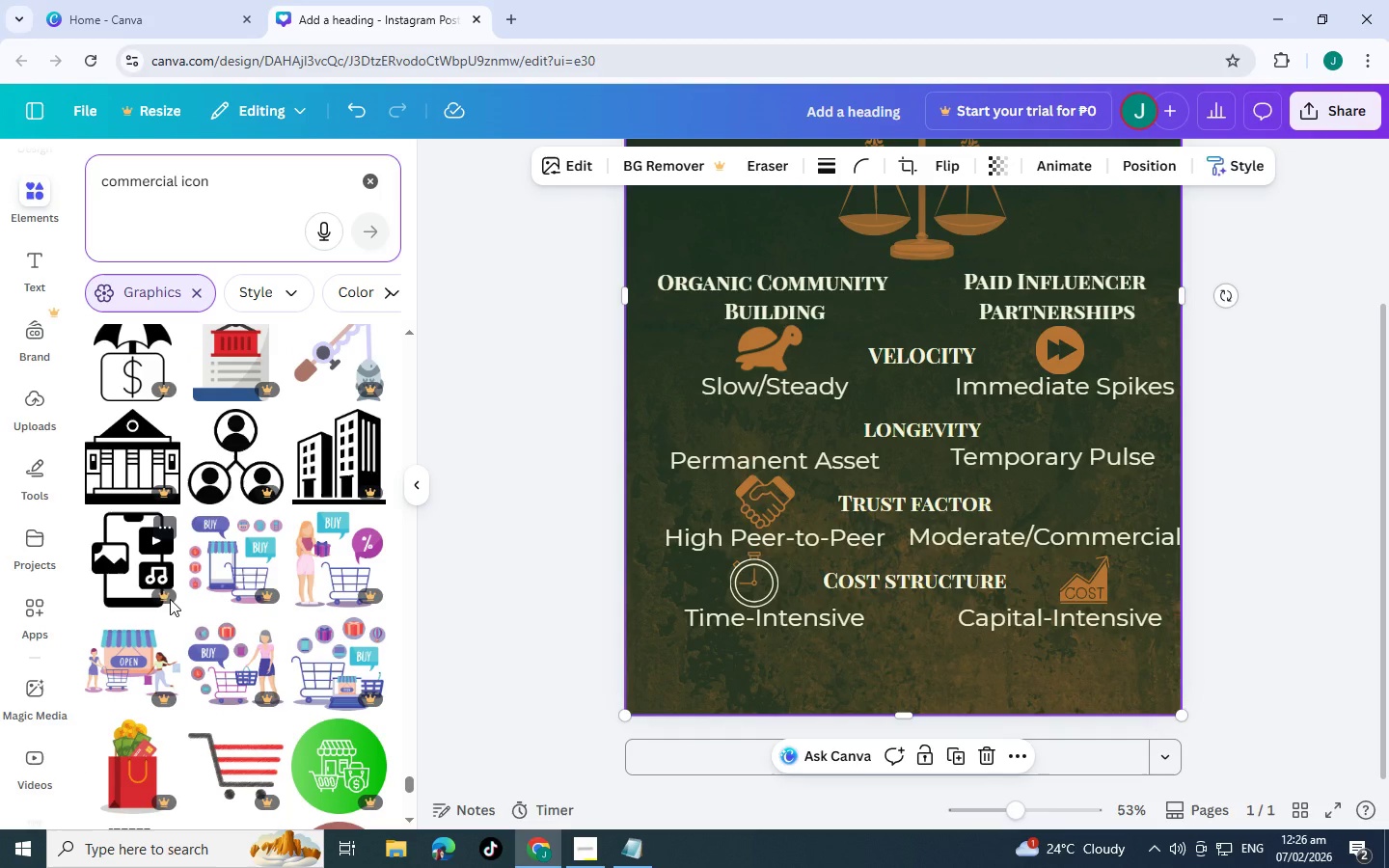 
scroll: coordinate [311, 483], scroll_direction: down, amount: 23.0
 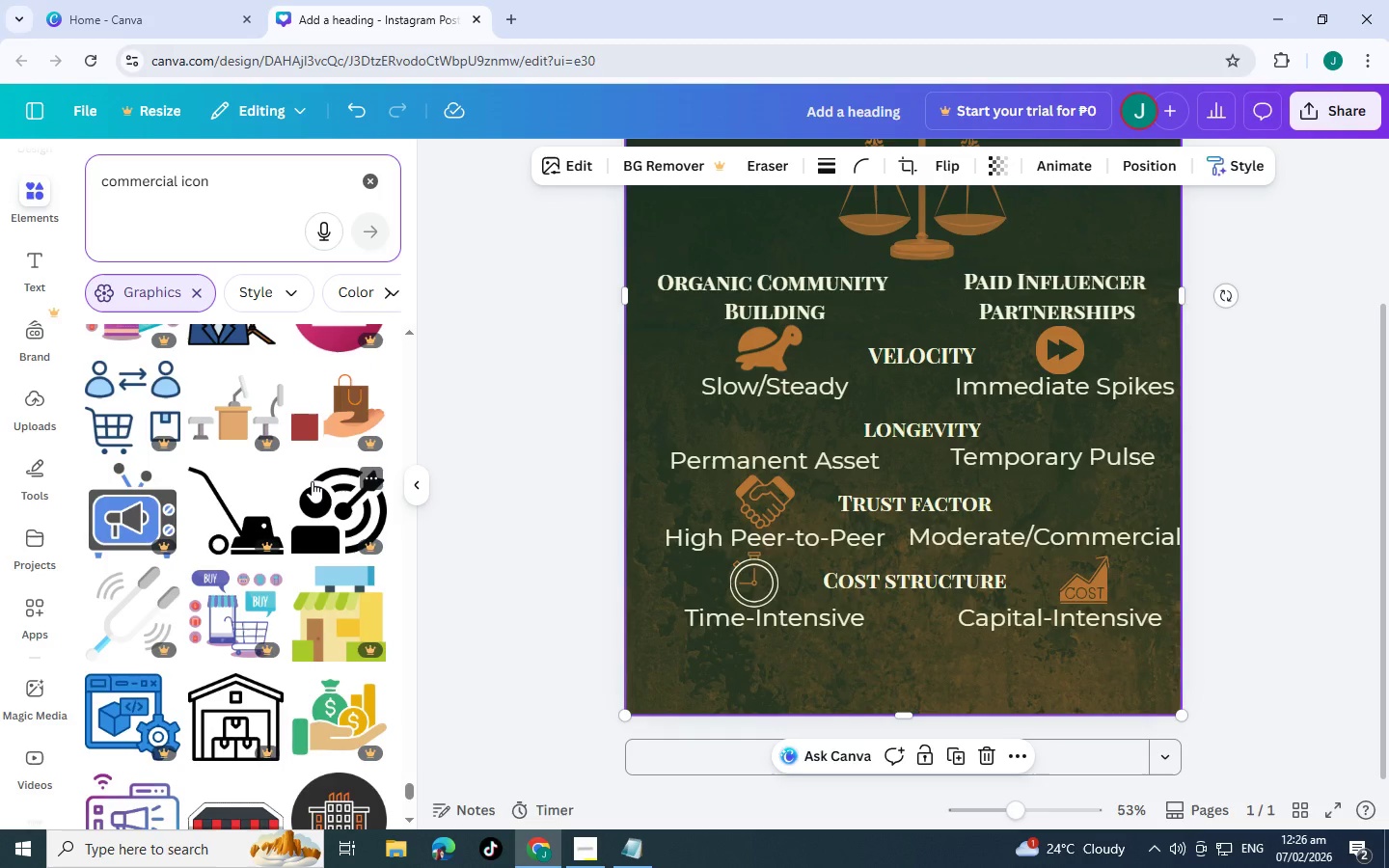 
scroll: coordinate [315, 478], scroll_direction: down, amount: 4.0
 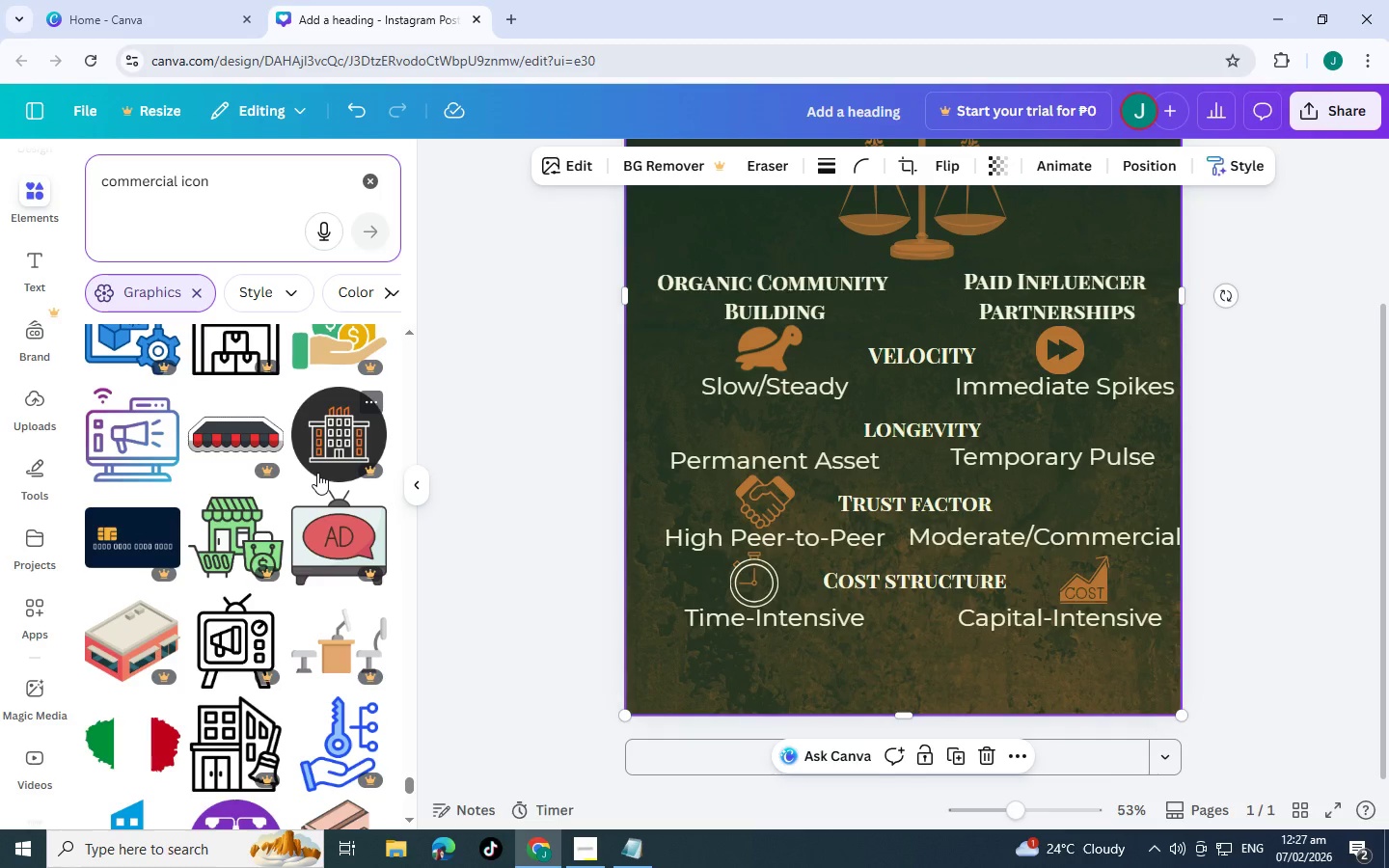 
wait(10.27)
 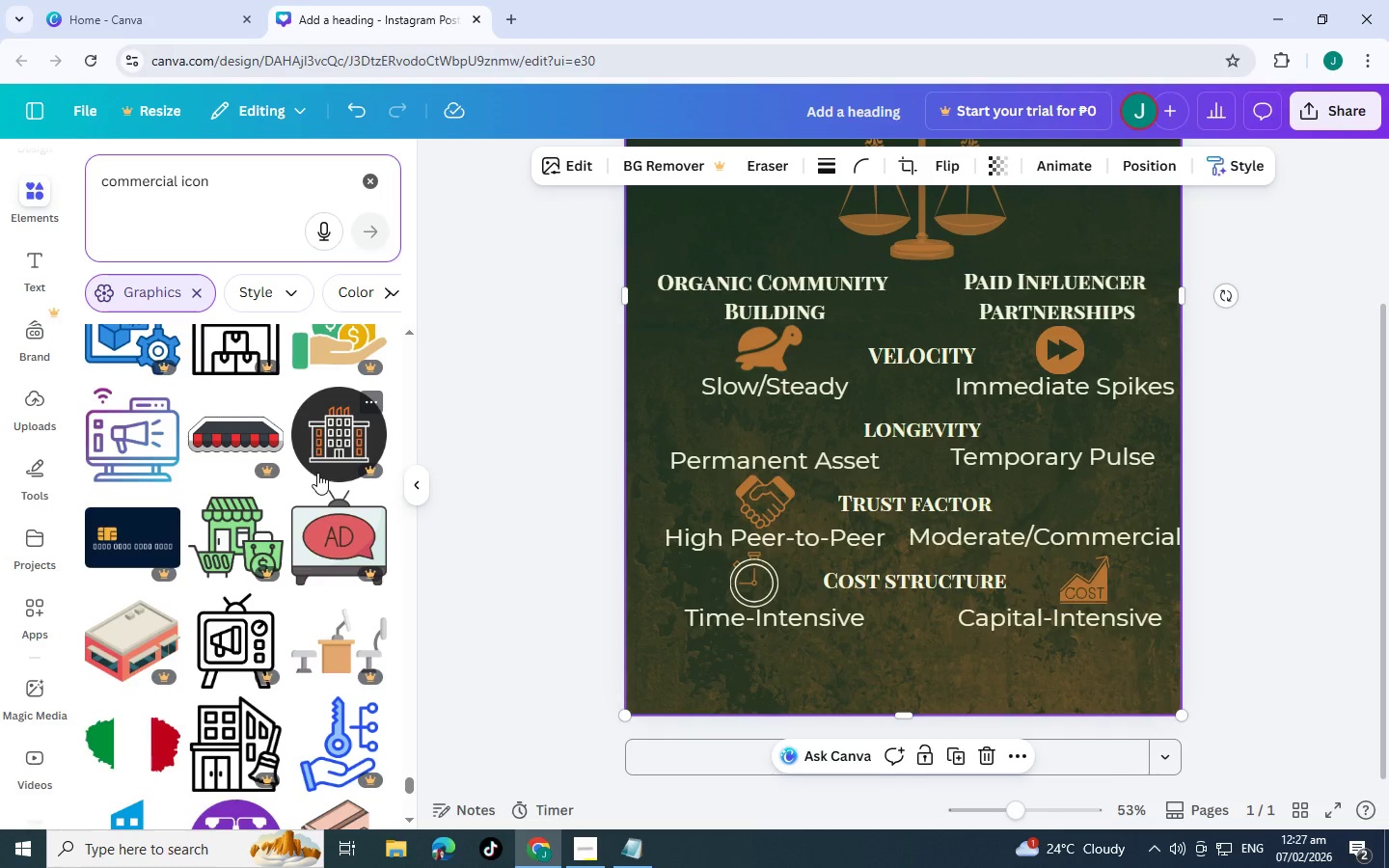 
scroll: coordinate [317, 473], scroll_direction: down, amount: 3.0
 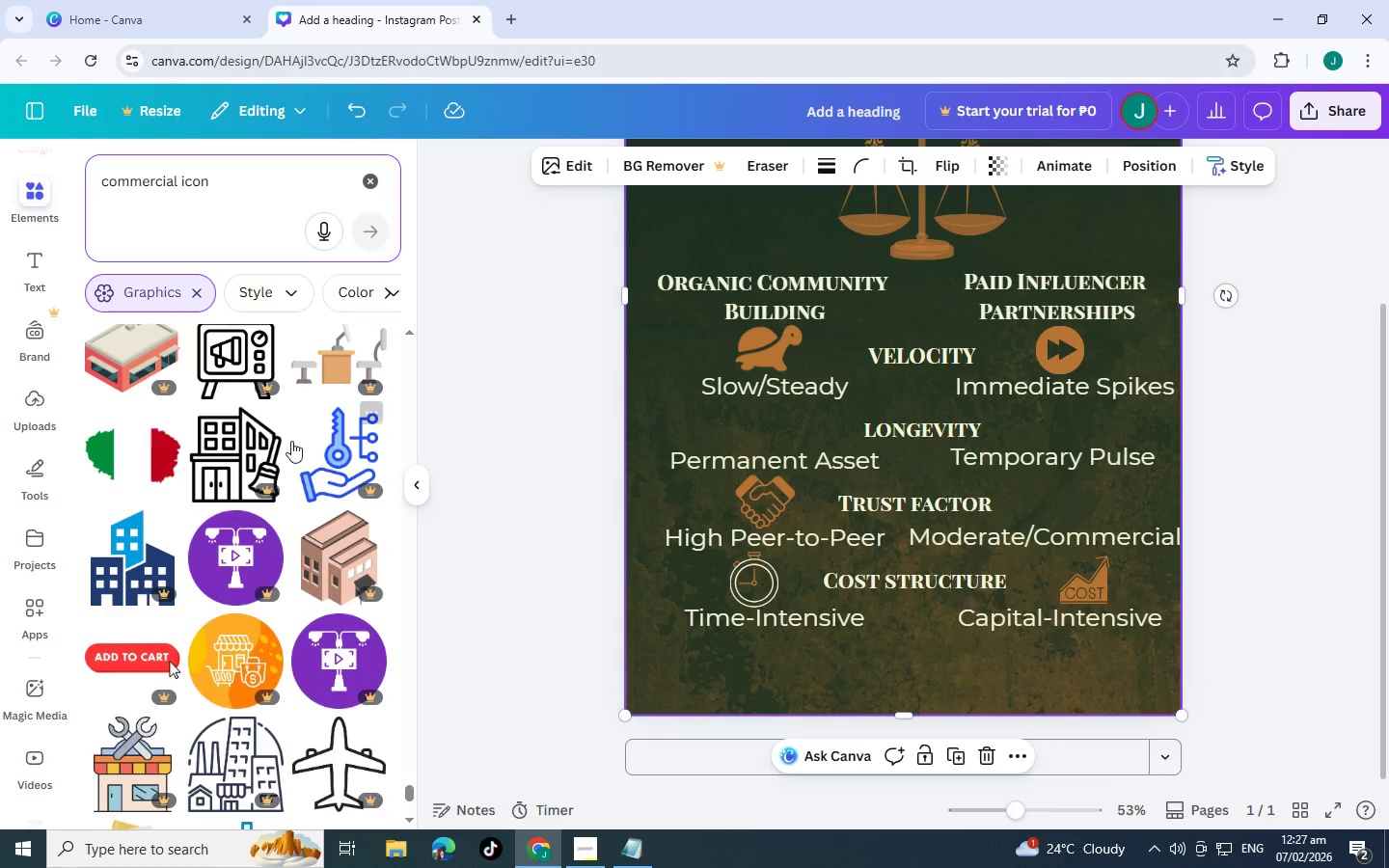 
mouse_move([263, 482])
 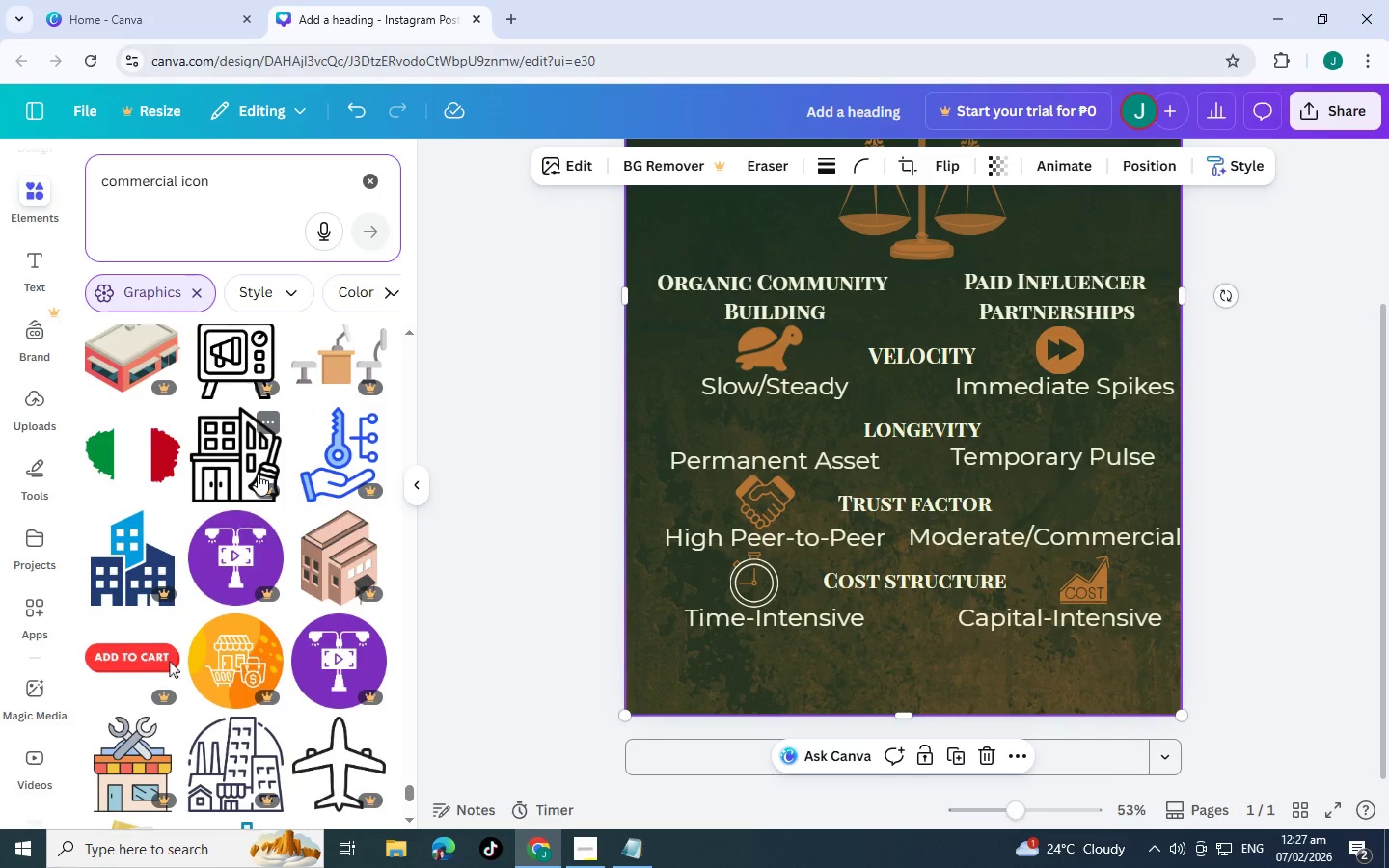 
scroll: coordinate [257, 474], scroll_direction: down, amount: 3.0
 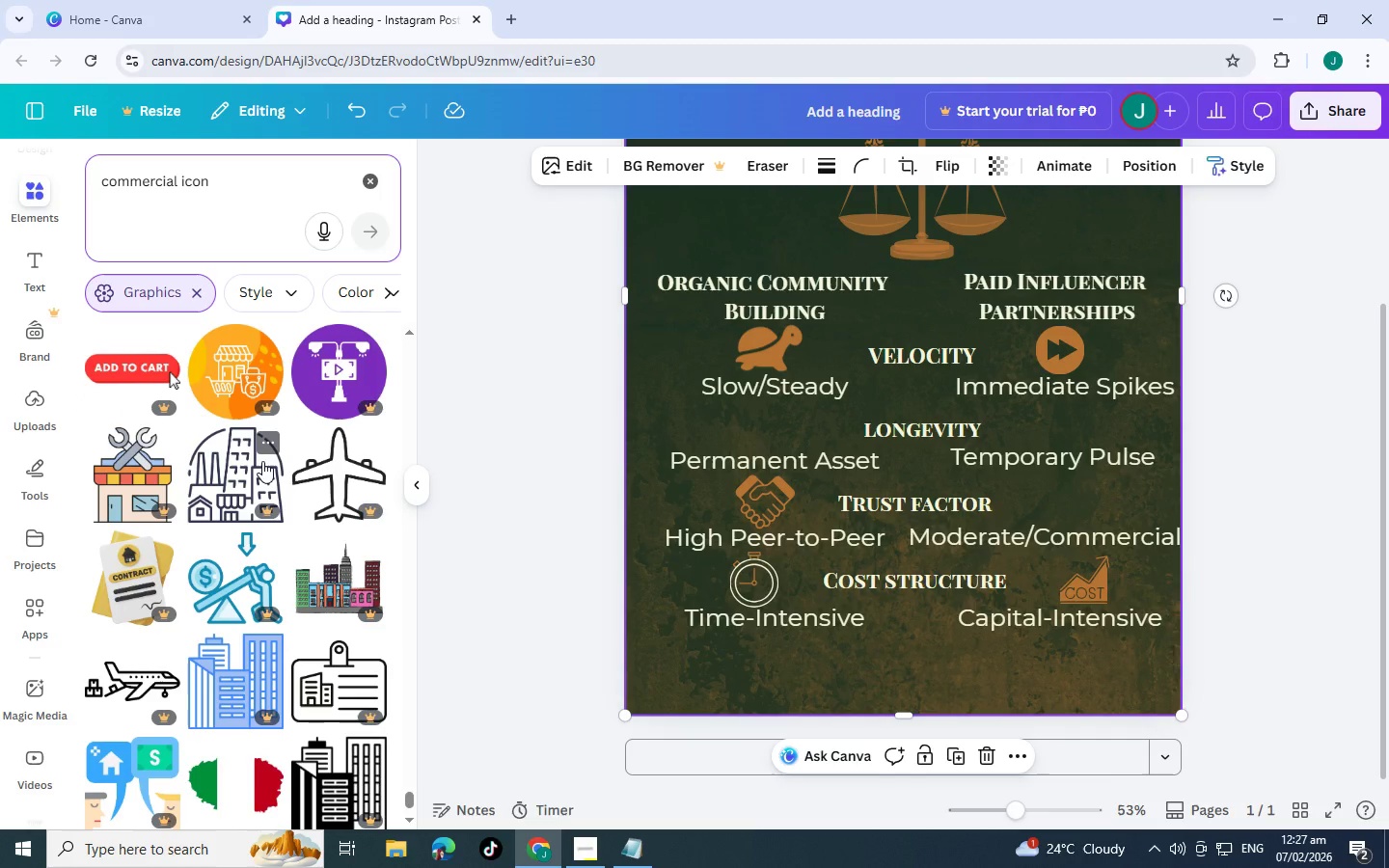 
wait(8.96)
 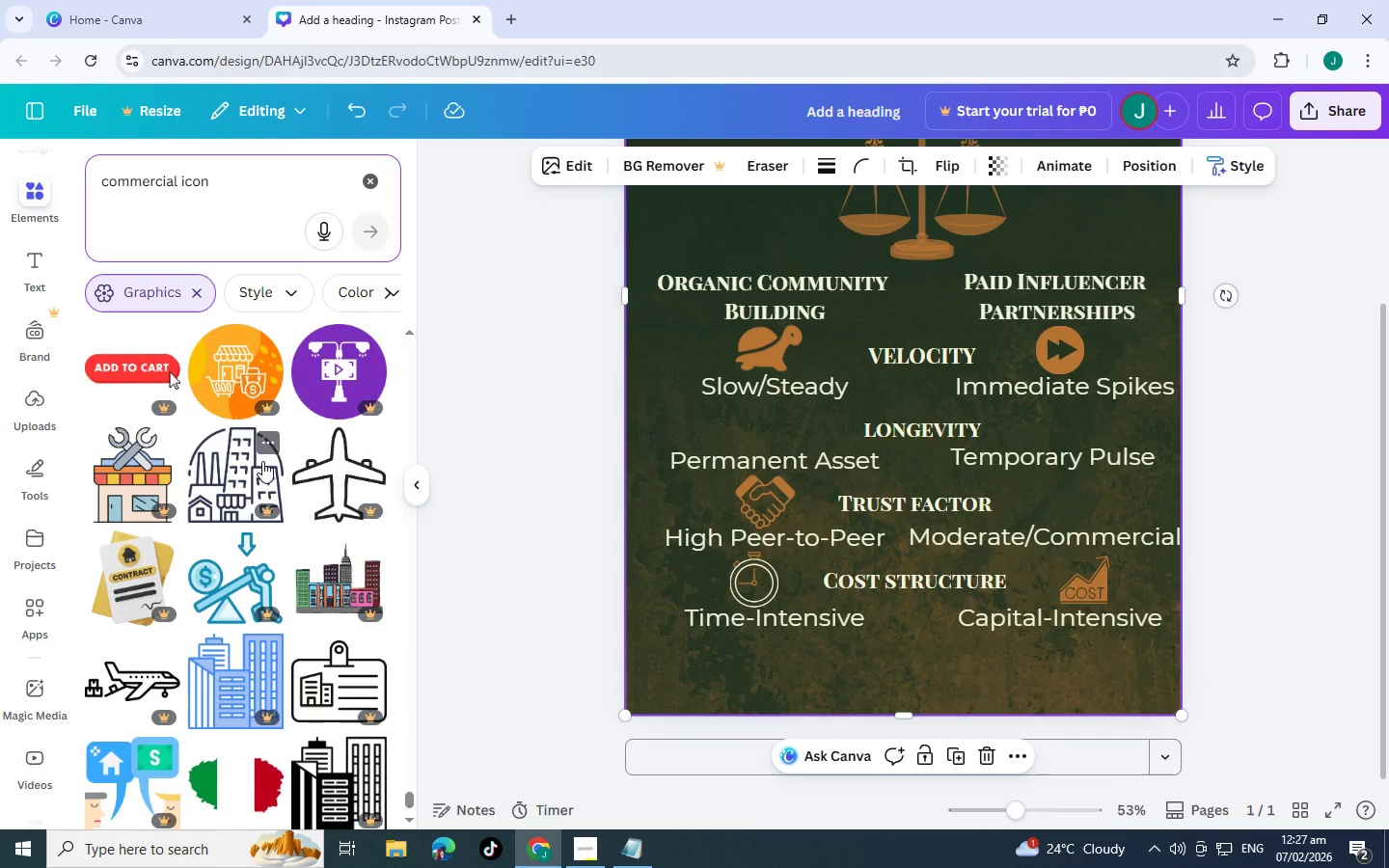 
scroll: coordinate [259, 449], scroll_direction: down, amount: 3.0
 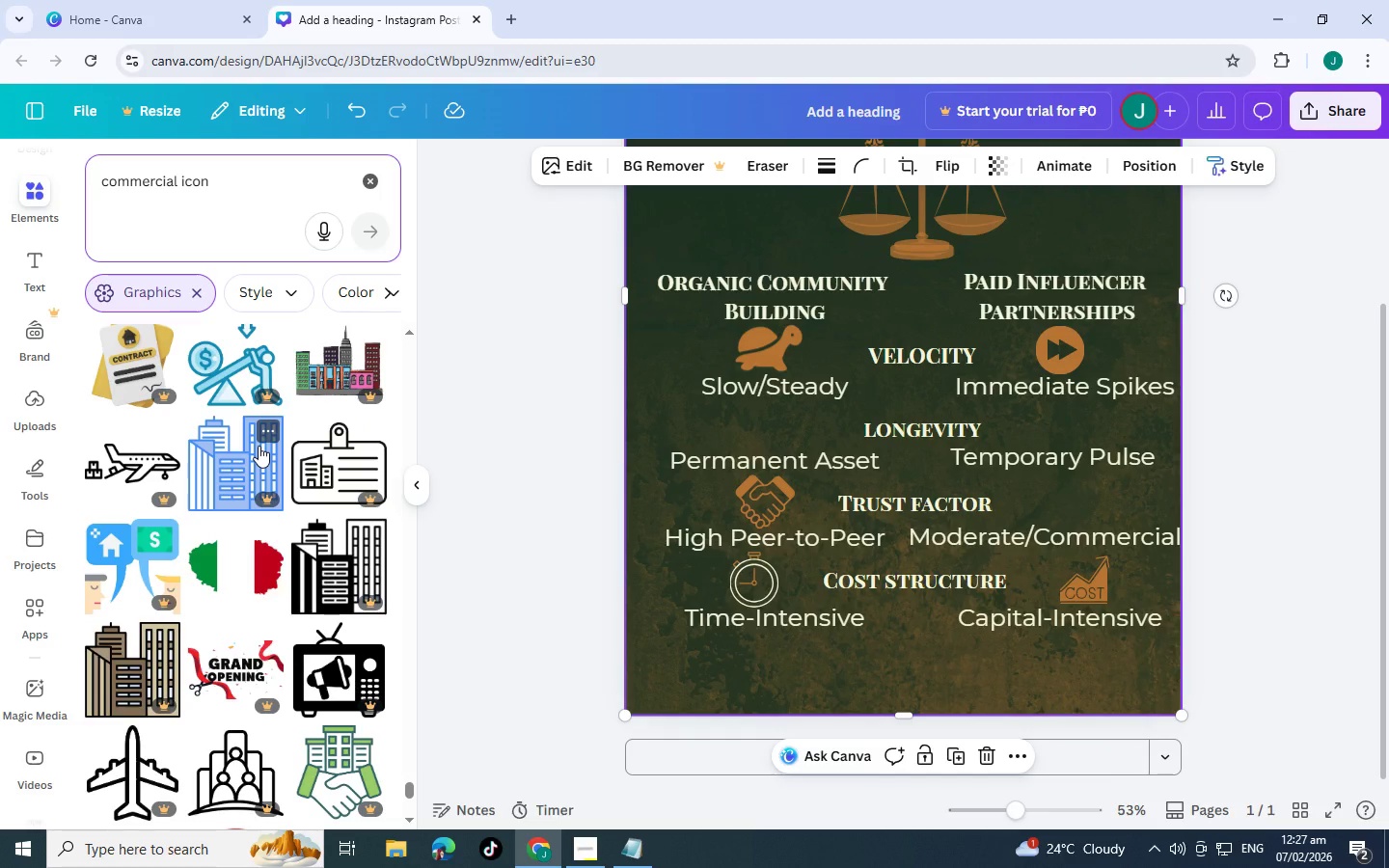 
wait(6.26)
 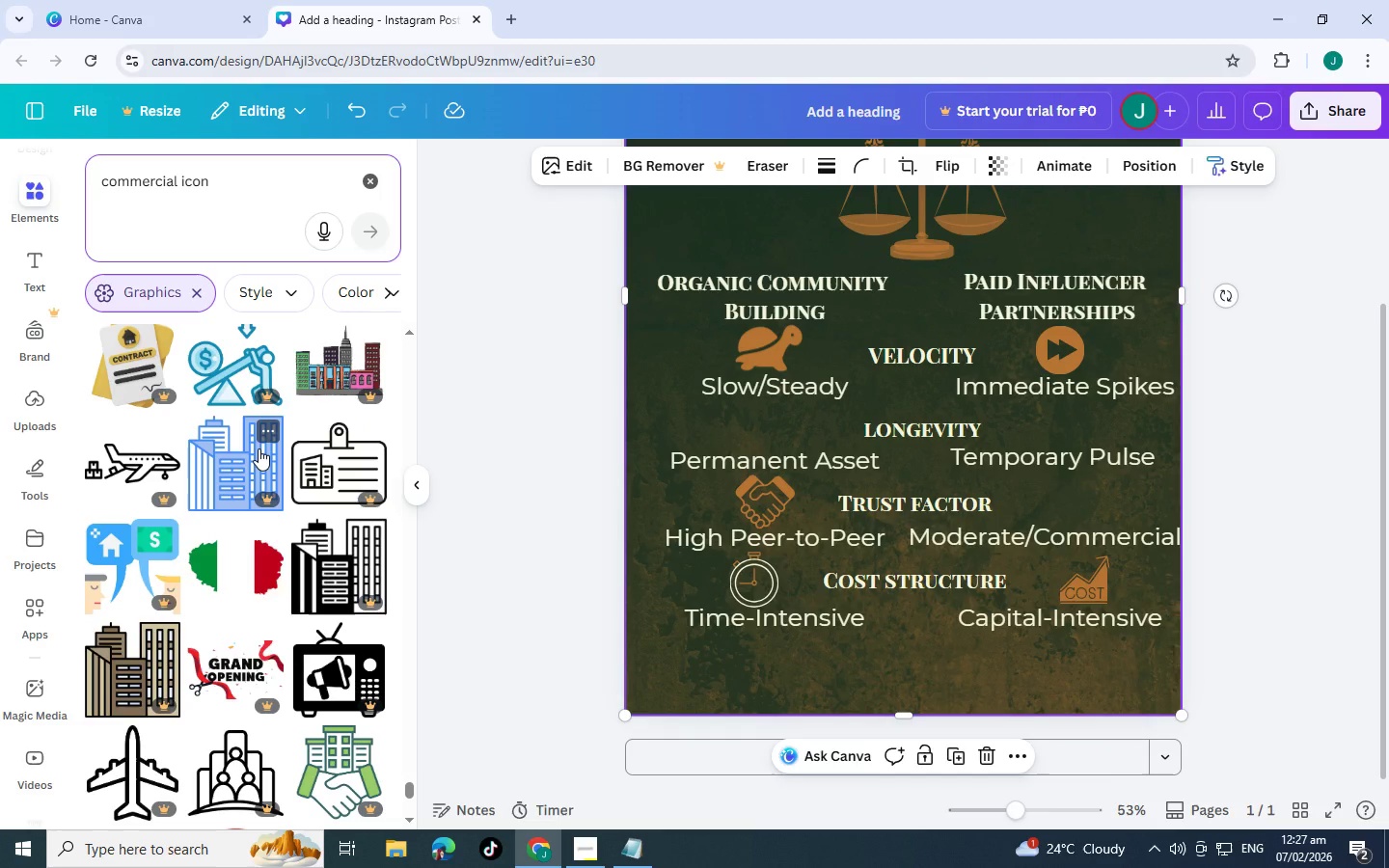 
scroll: coordinate [258, 439], scroll_direction: down, amount: 5.0
 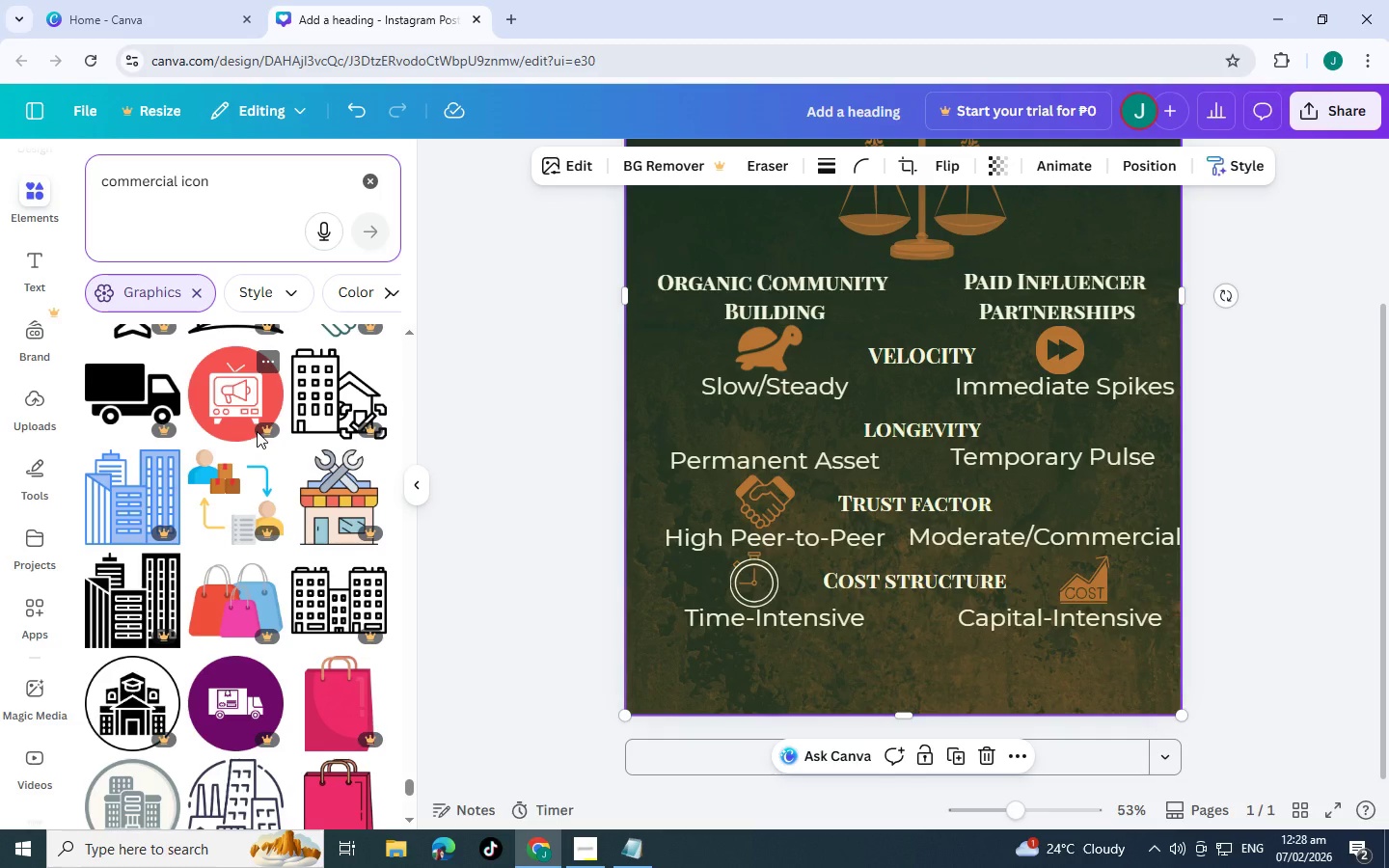 
wait(13.71)
 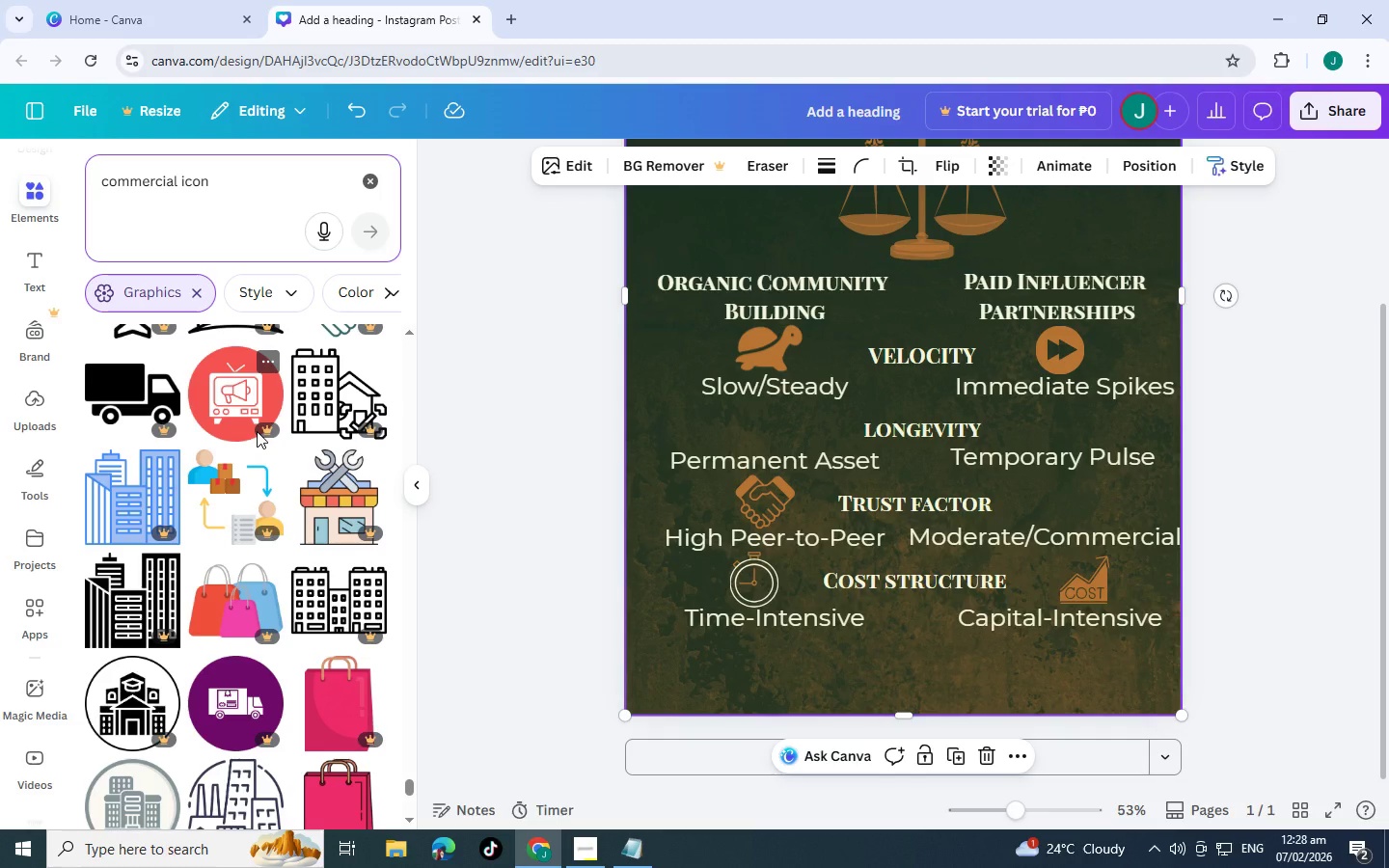 
scroll: coordinate [257, 431], scroll_direction: down, amount: 2.0
 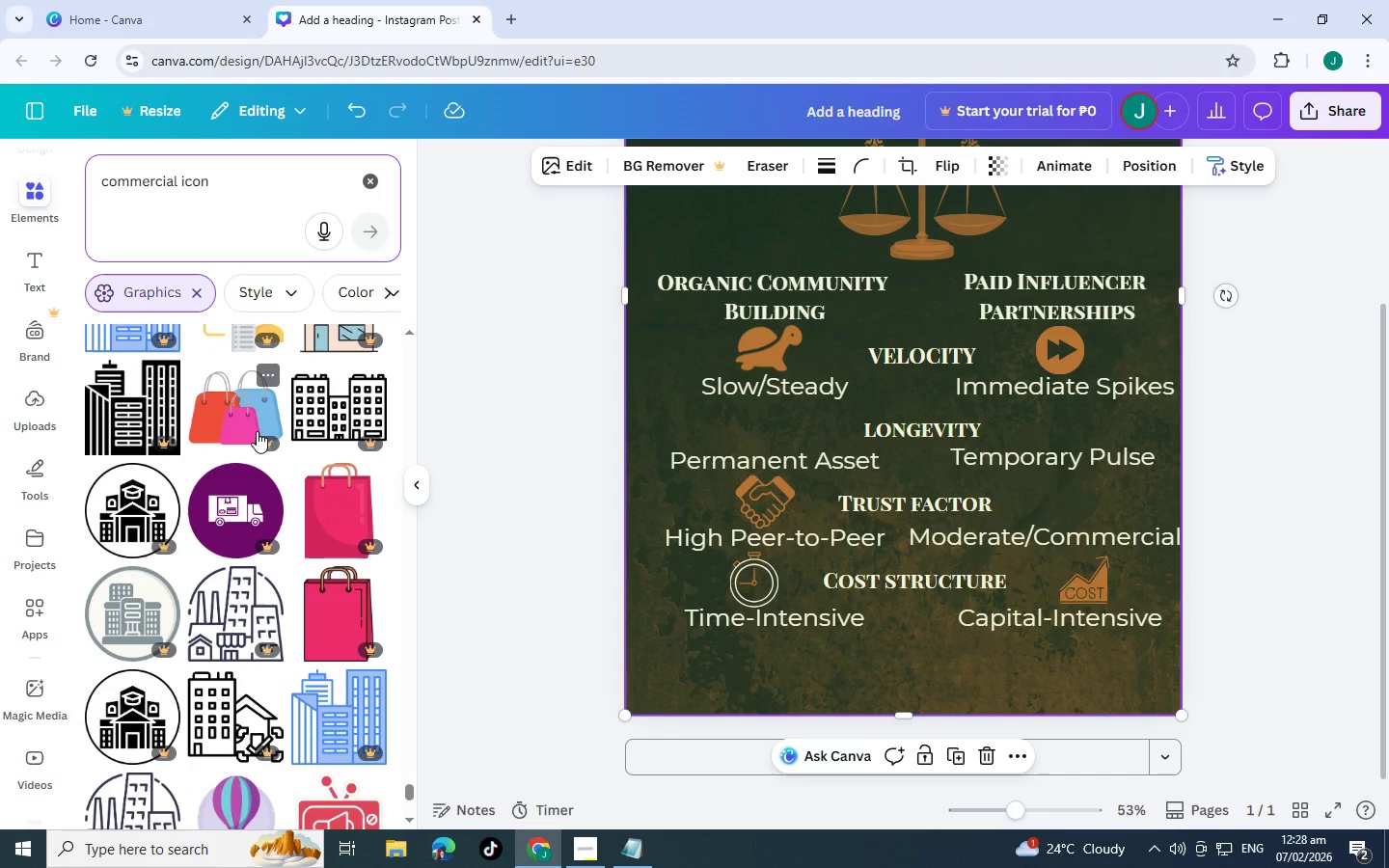 
wait(7.8)
 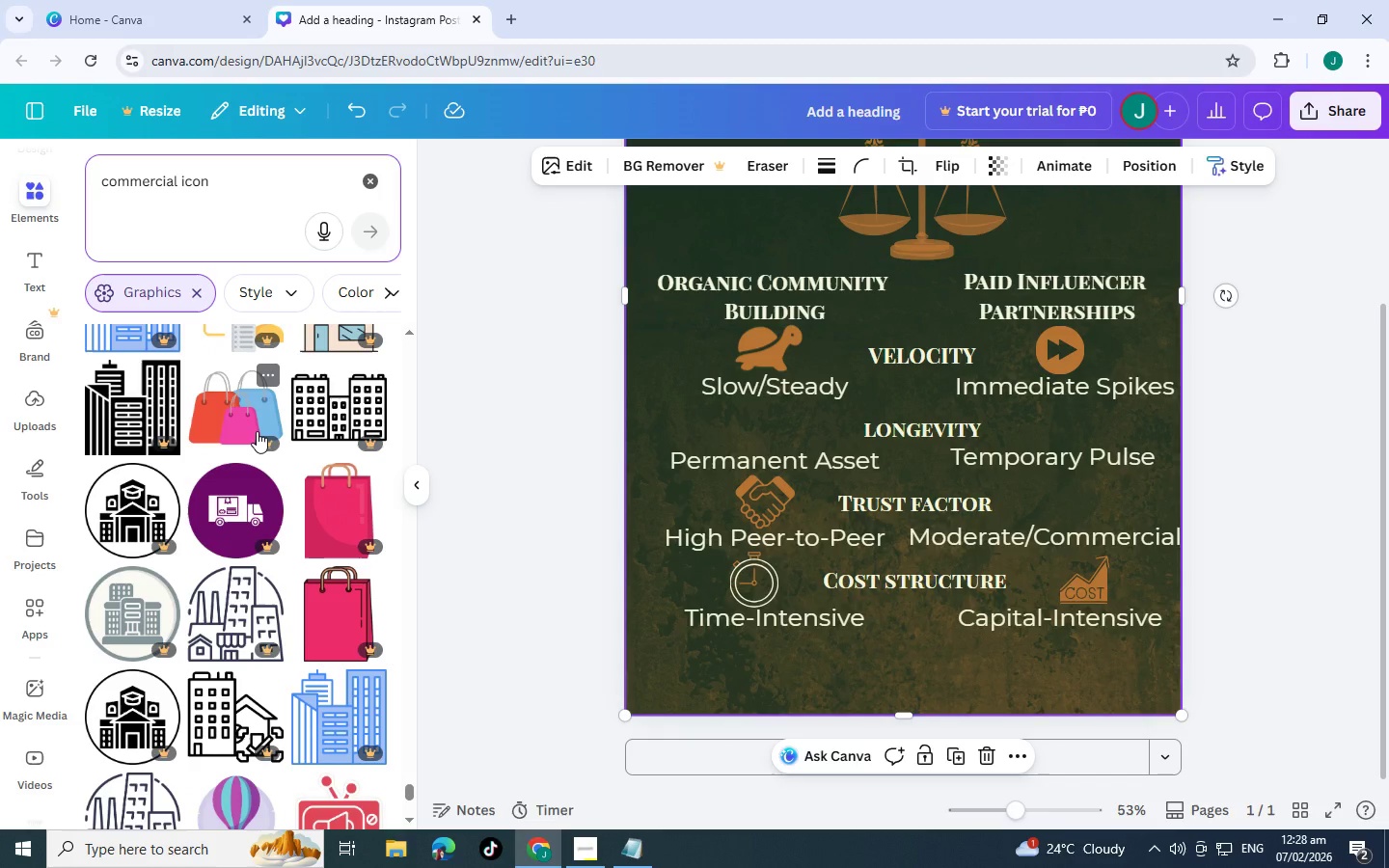 
scroll: coordinate [218, 392], scroll_direction: down, amount: 6.0
 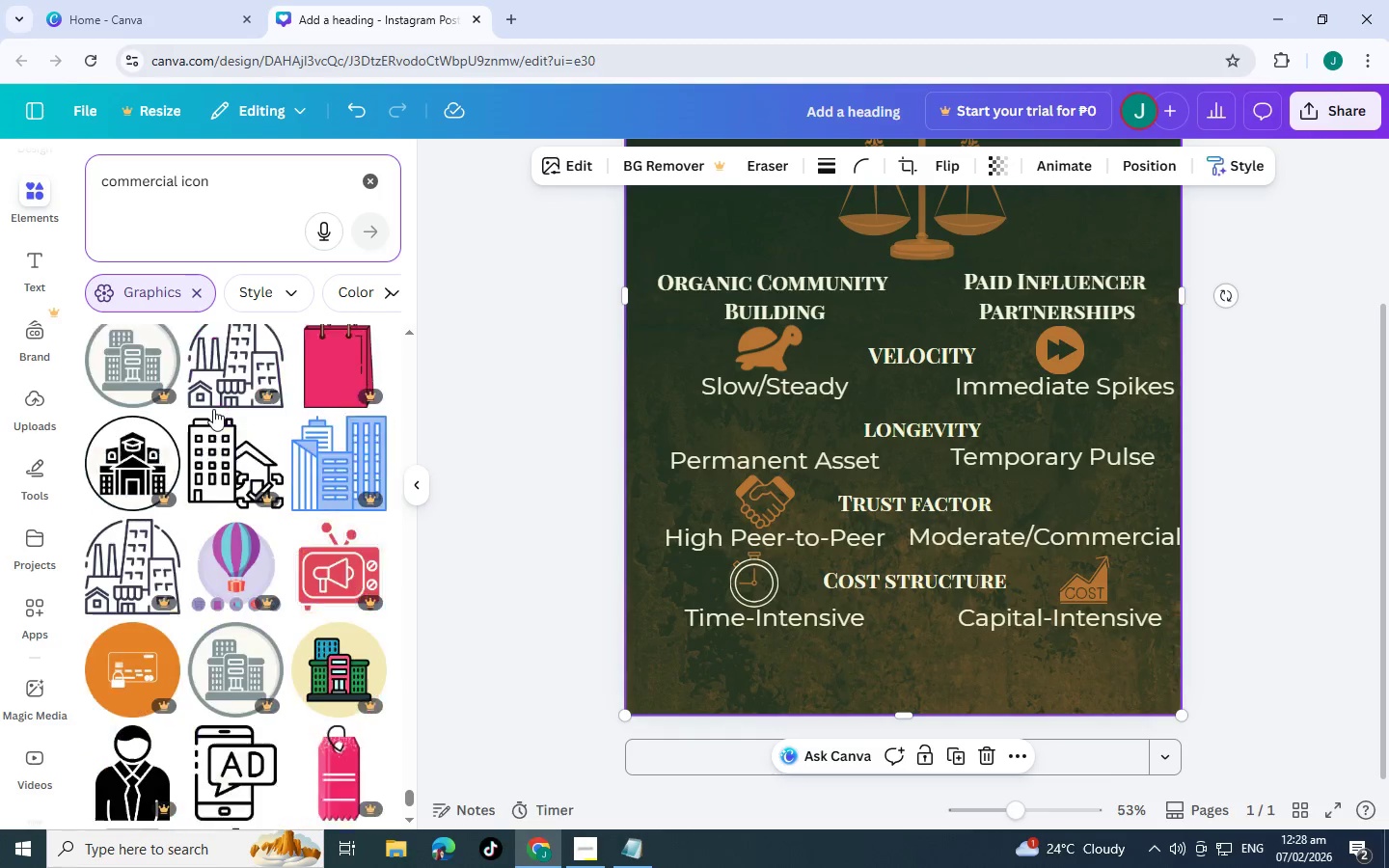 
mouse_move([255, 419])
 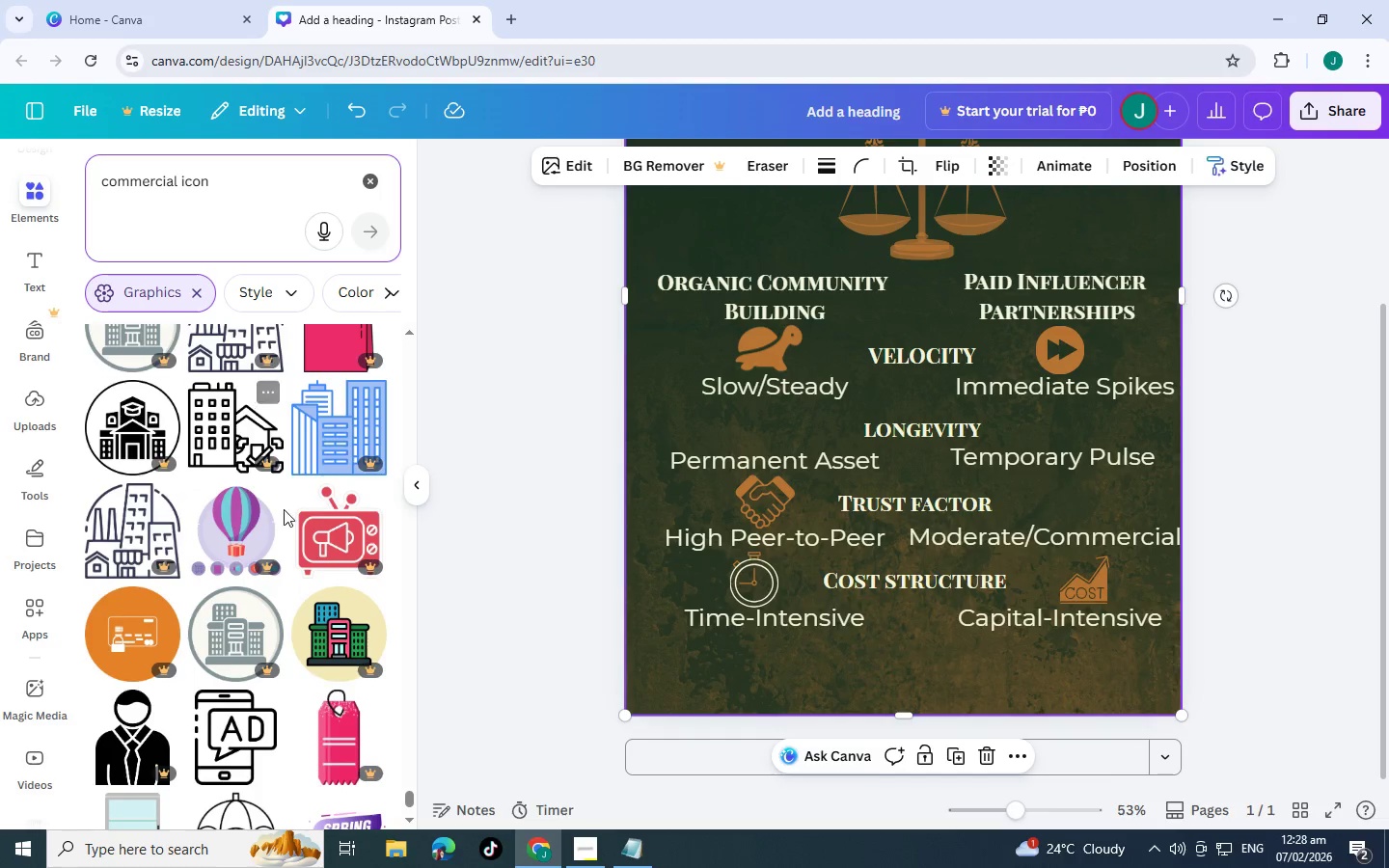 
scroll: coordinate [272, 490], scroll_direction: down, amount: 12.0
 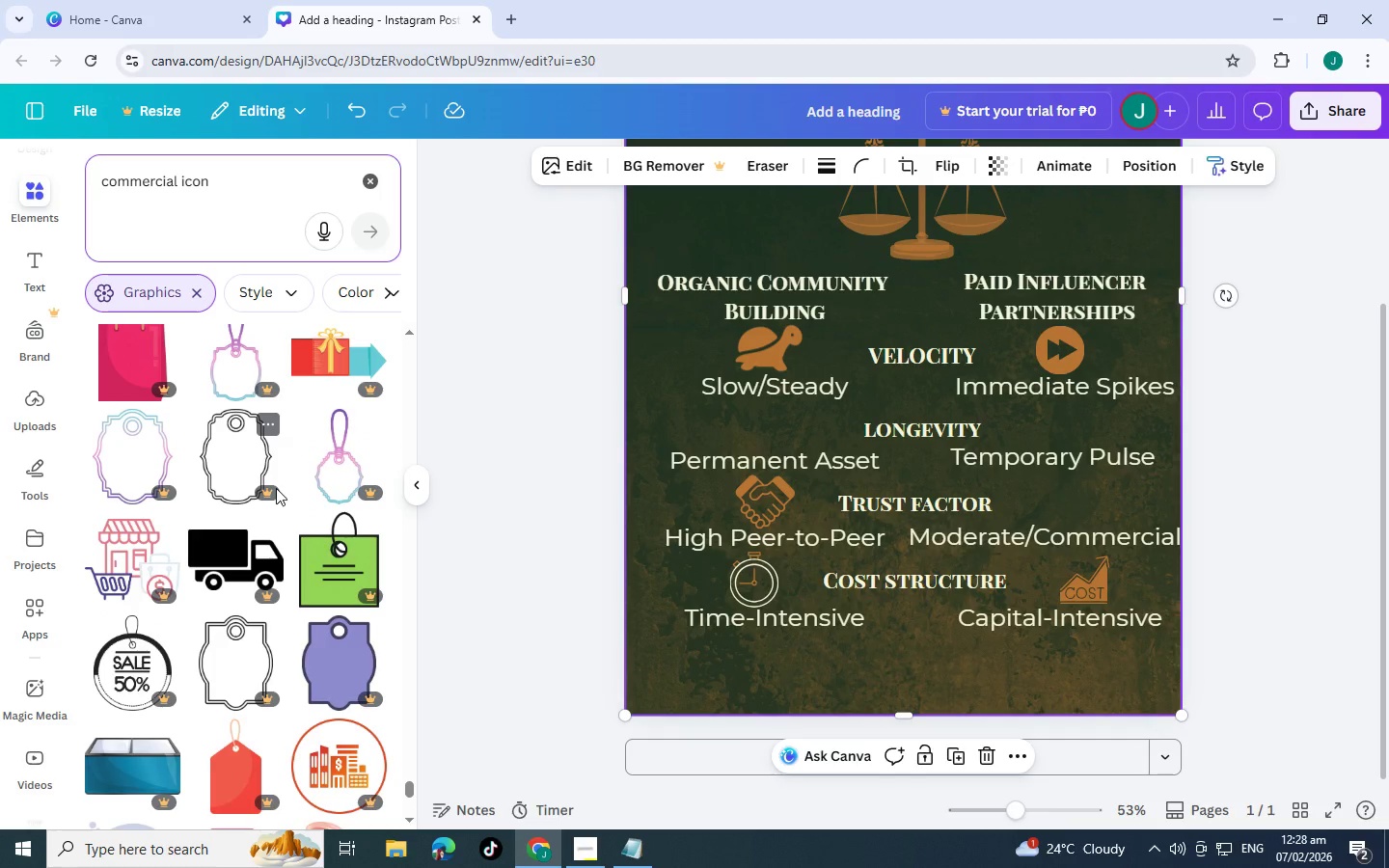 
wait(8.39)
 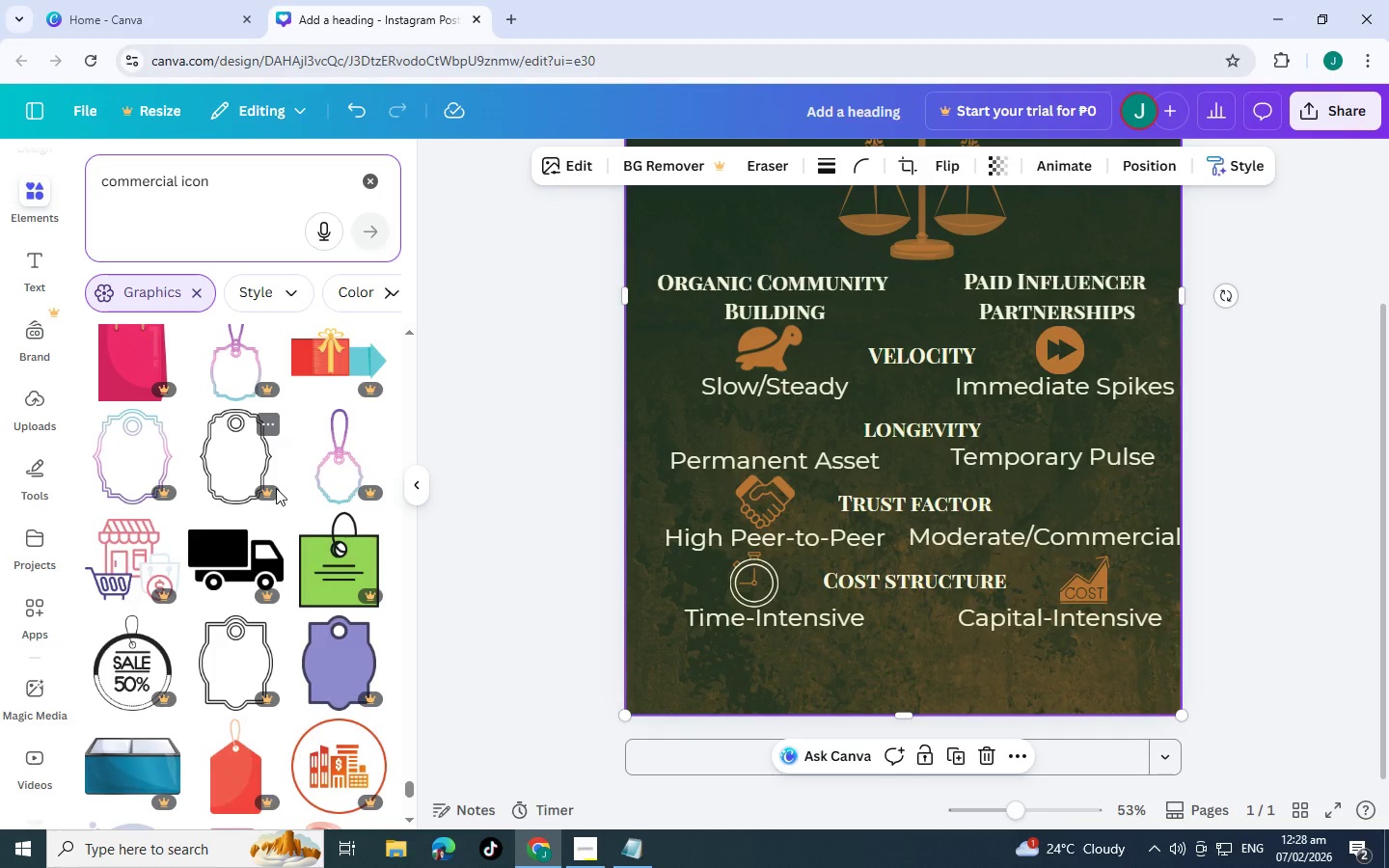 
scroll: coordinate [272, 499], scroll_direction: down, amount: 12.0
 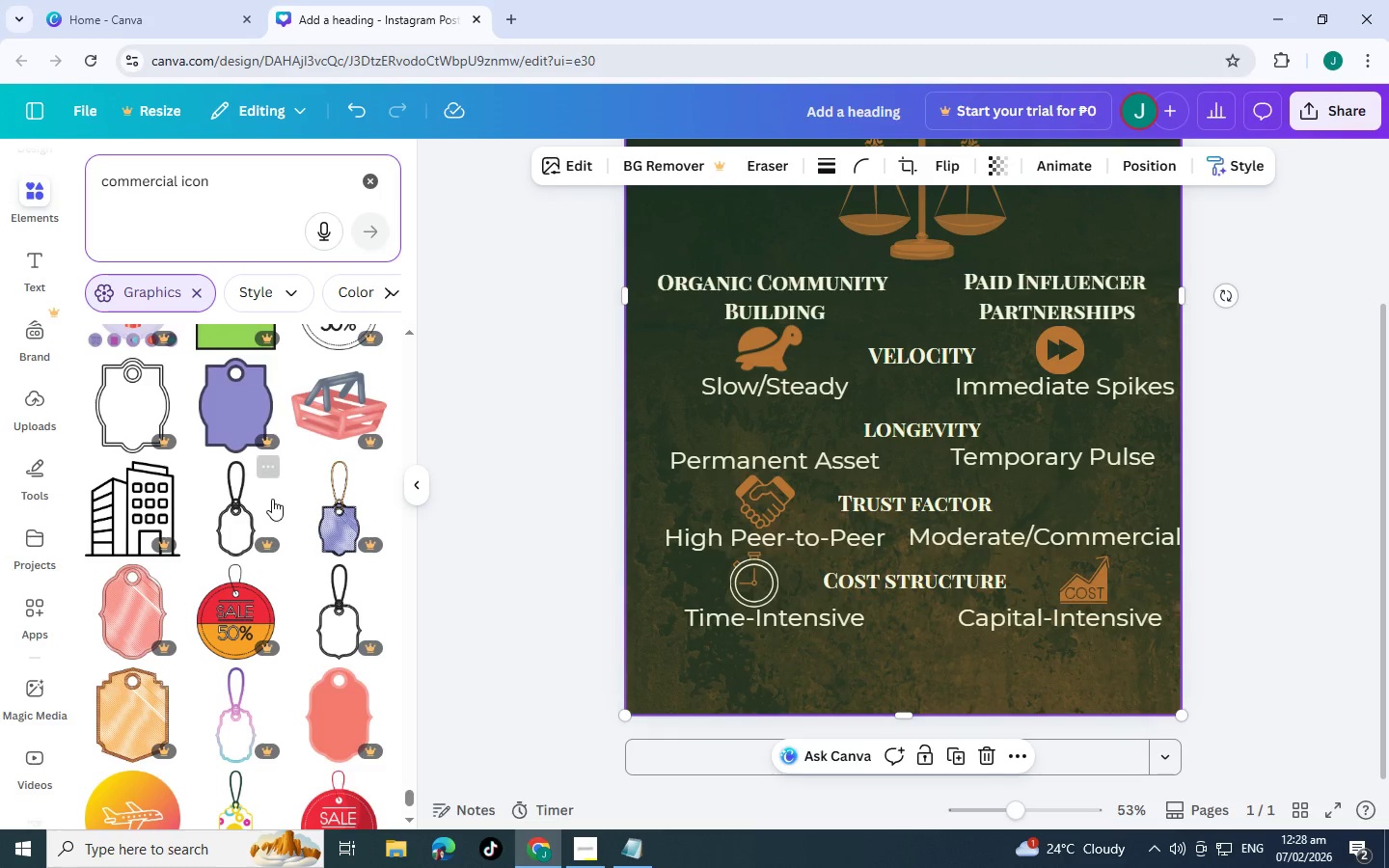 
scroll: coordinate [219, 578], scroll_direction: down, amount: 14.0
 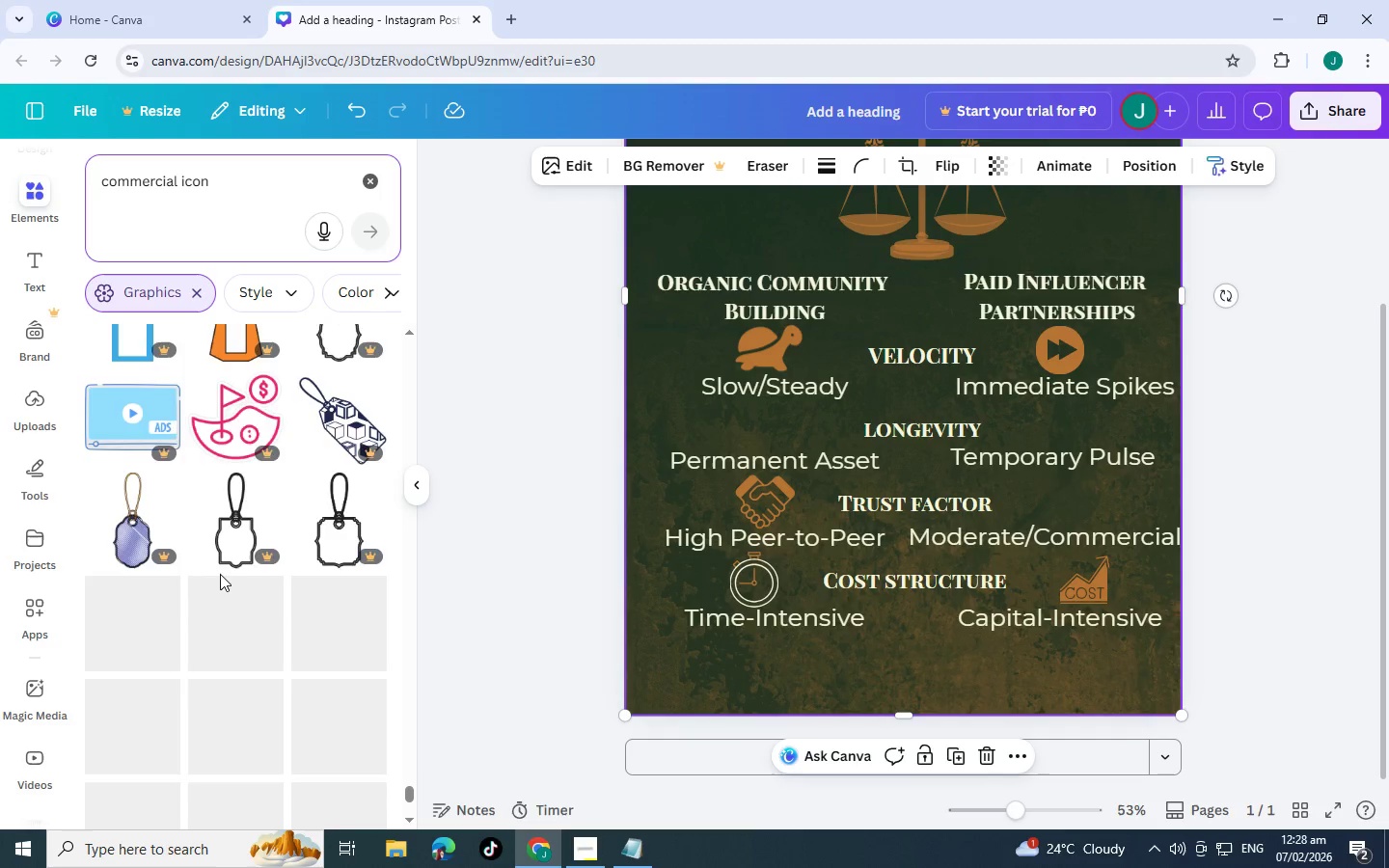 
scroll: coordinate [228, 559], scroll_direction: down, amount: 13.0
 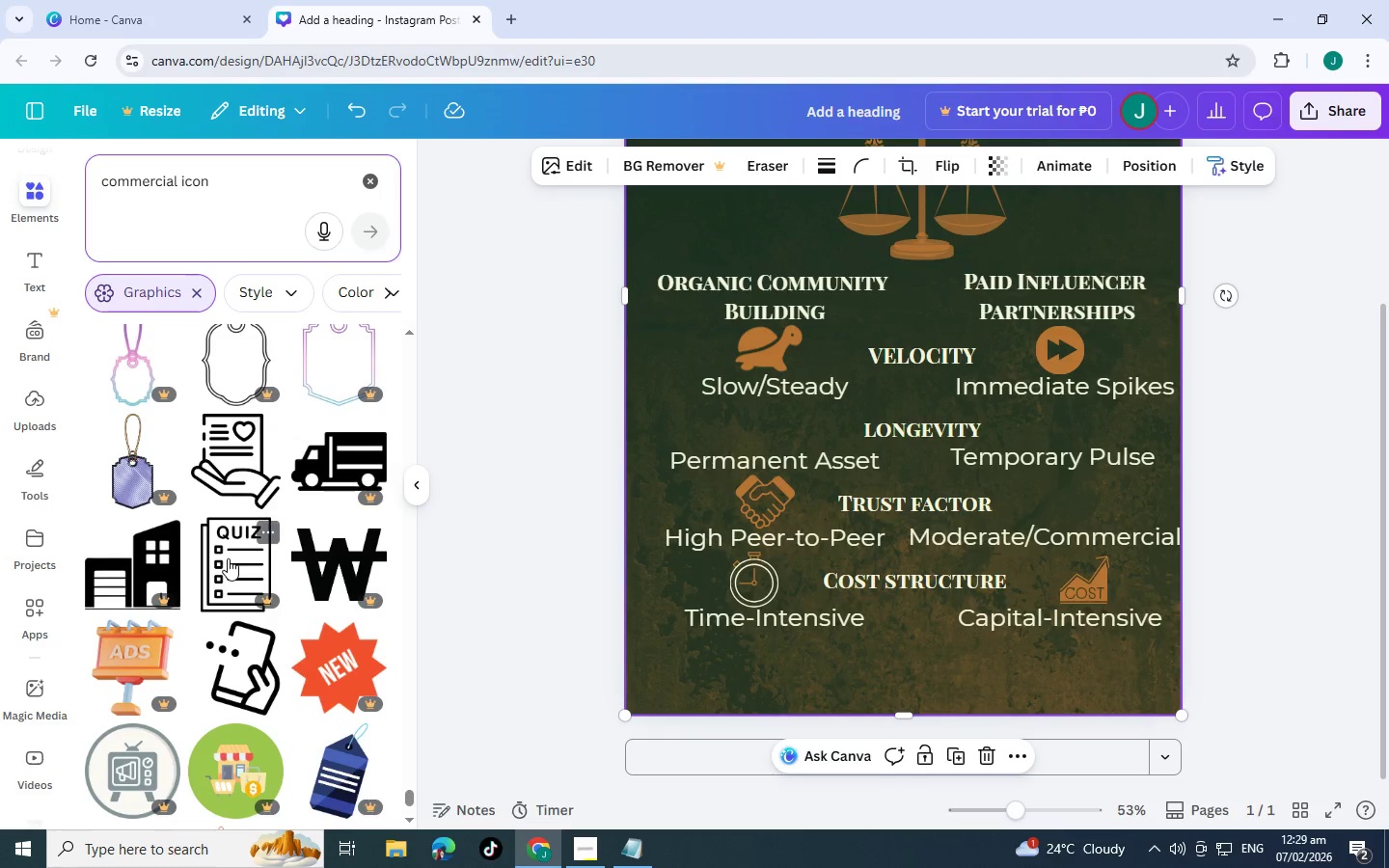 
scroll: coordinate [231, 553], scroll_direction: down, amount: 11.0
 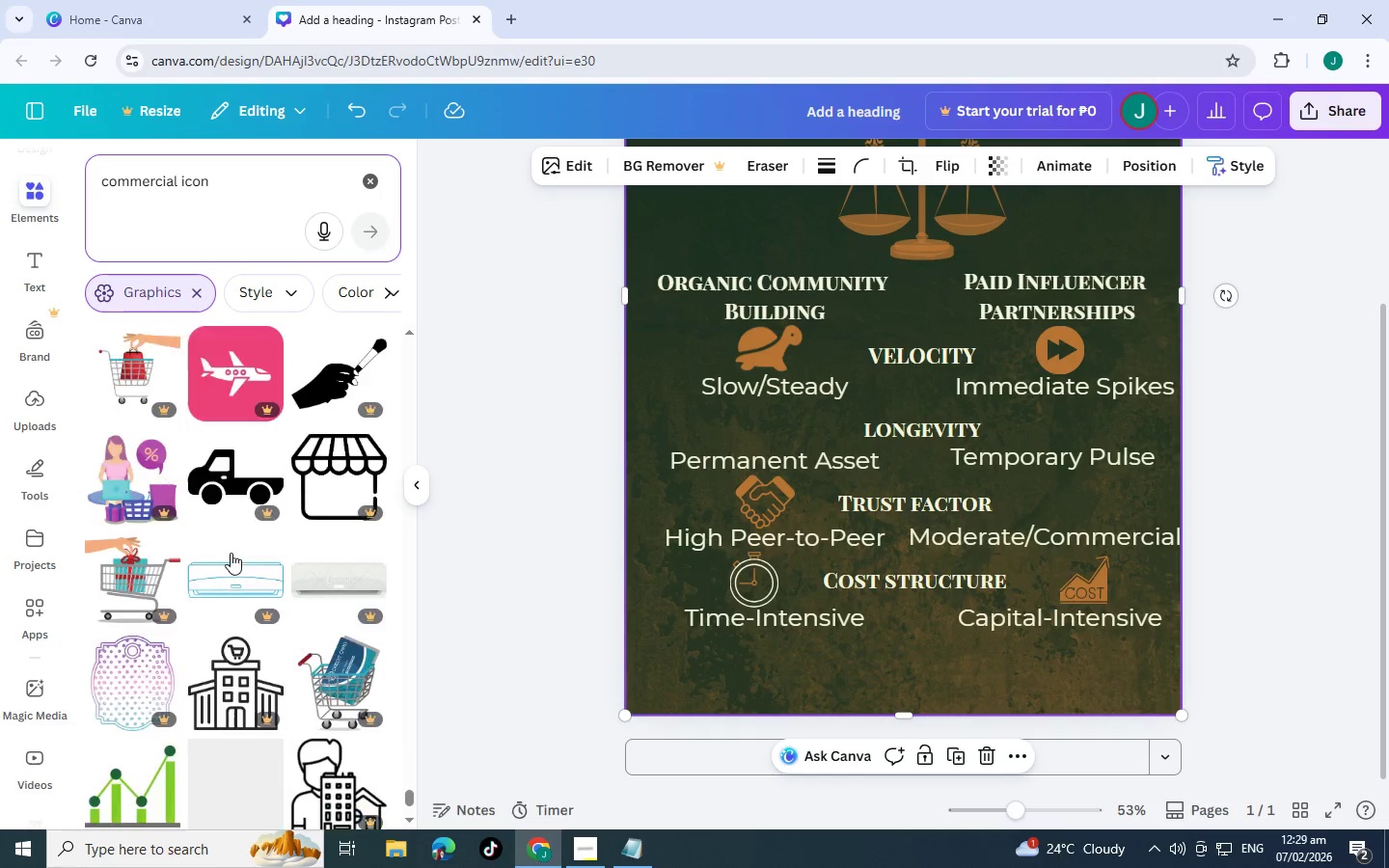 
scroll: coordinate [231, 553], scroll_direction: up, amount: 3.0
 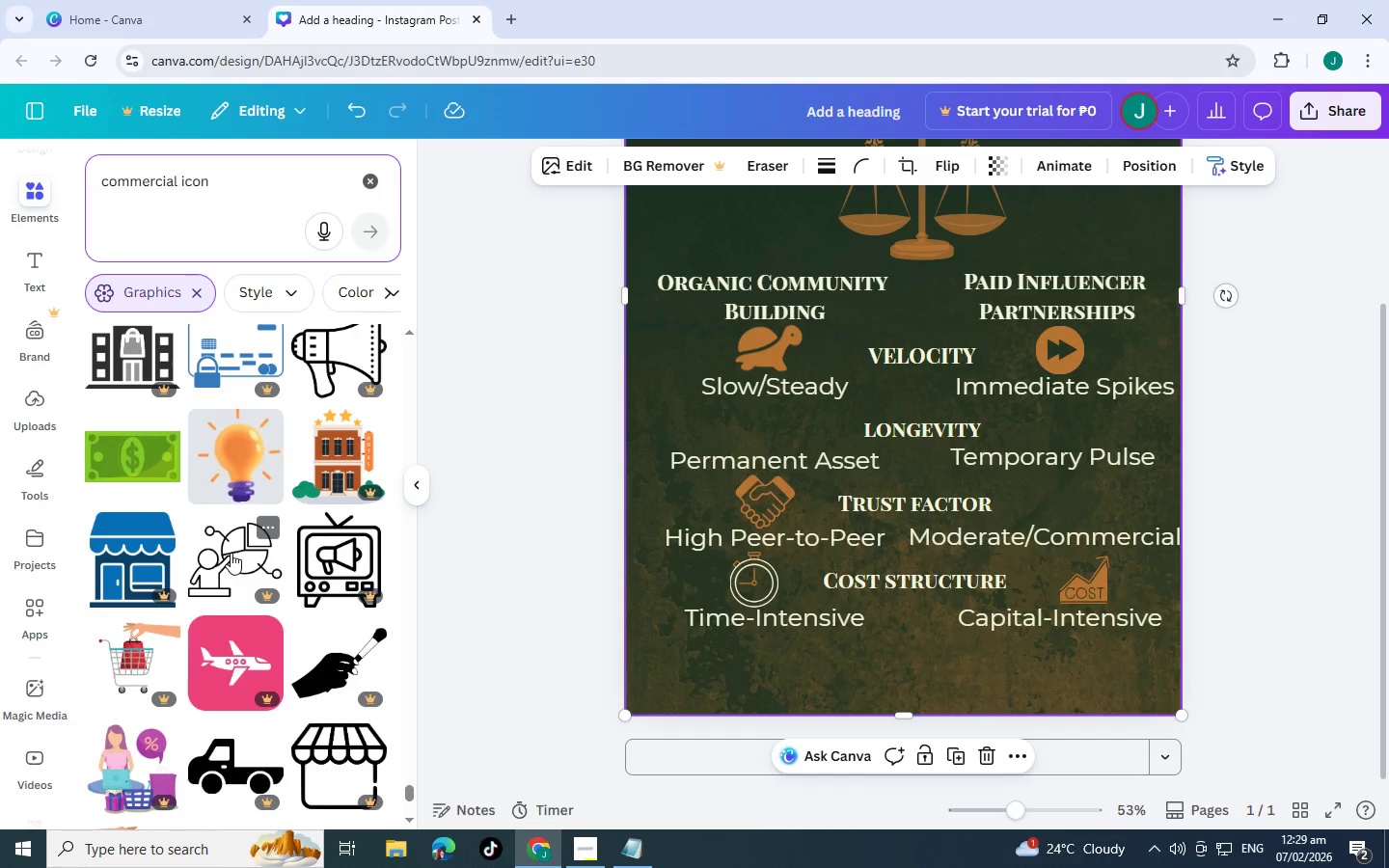 
scroll: coordinate [232, 550], scroll_direction: down, amount: 13.0
 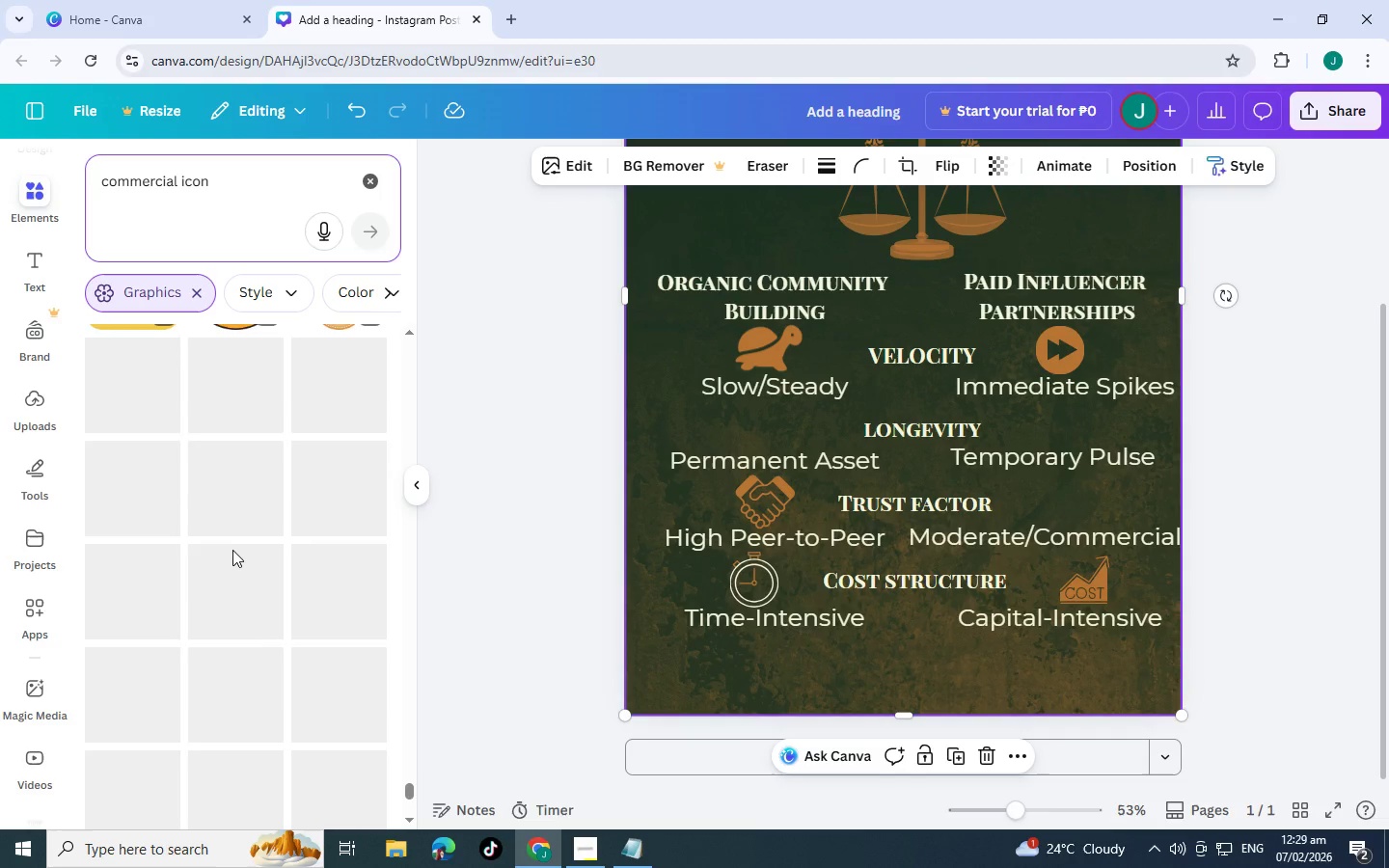 
scroll: coordinate [232, 550], scroll_direction: up, amount: 4.0
 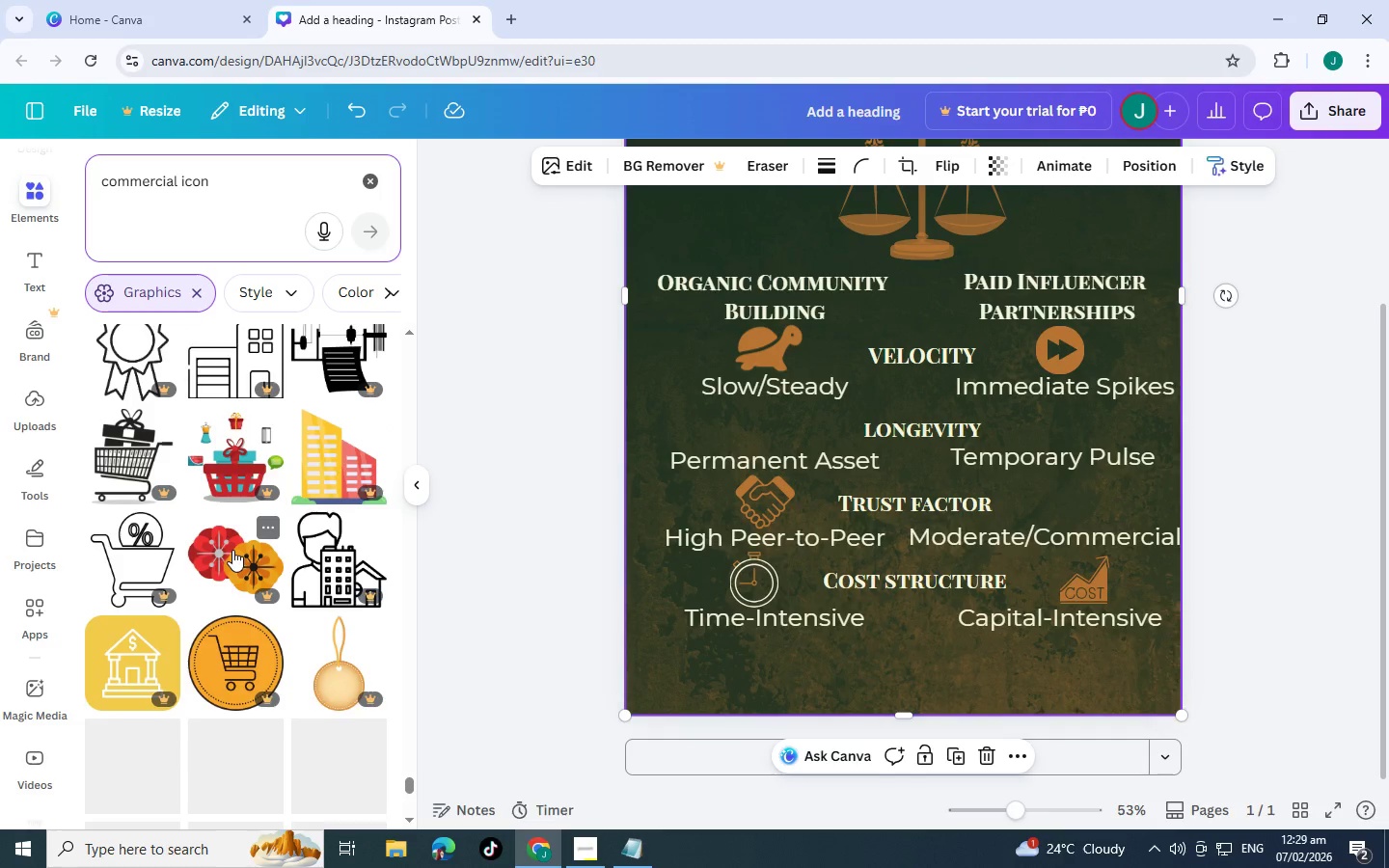 
scroll: coordinate [205, 361], scroll_direction: down, amount: 16.0
 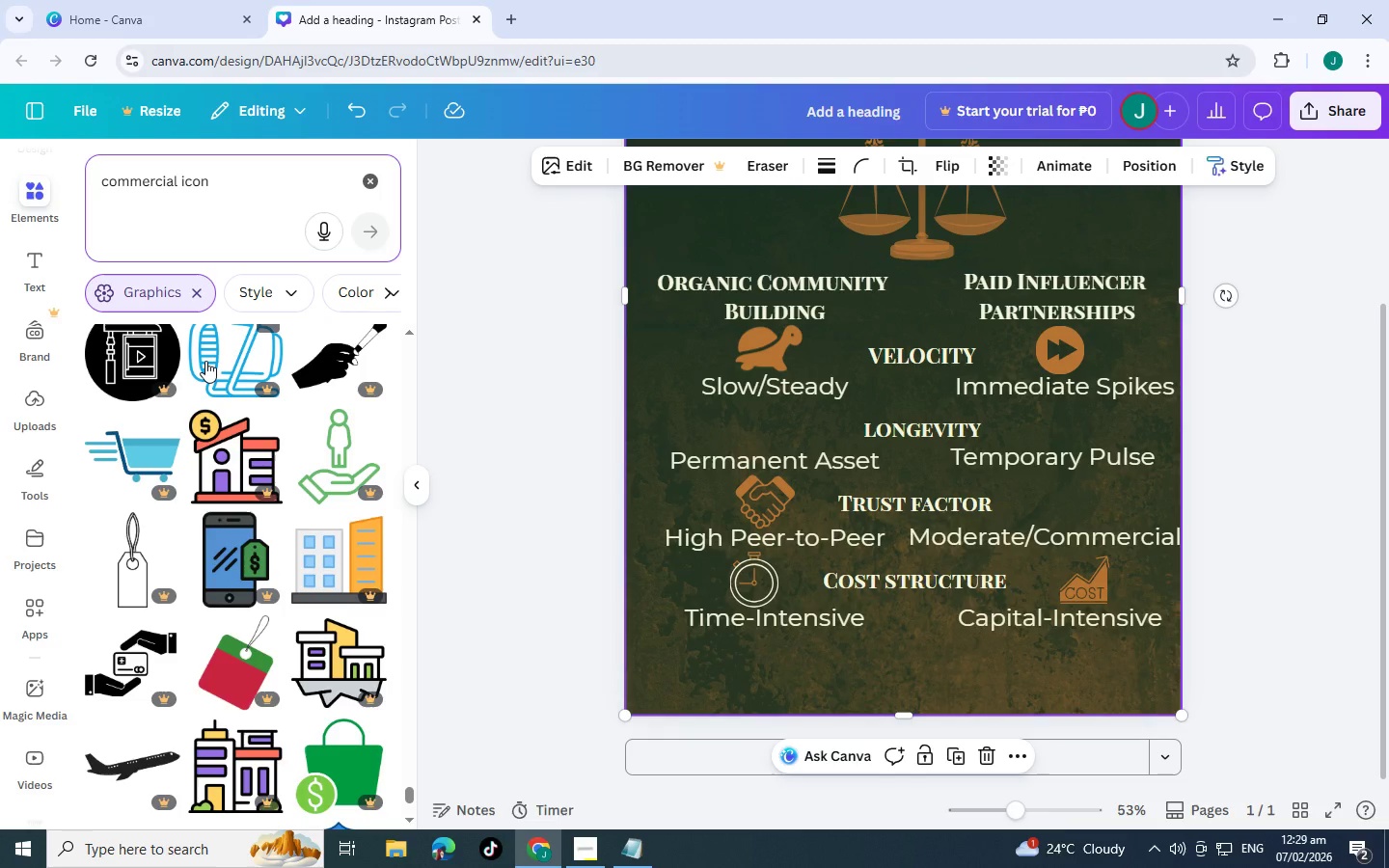 
wait(8.58)
 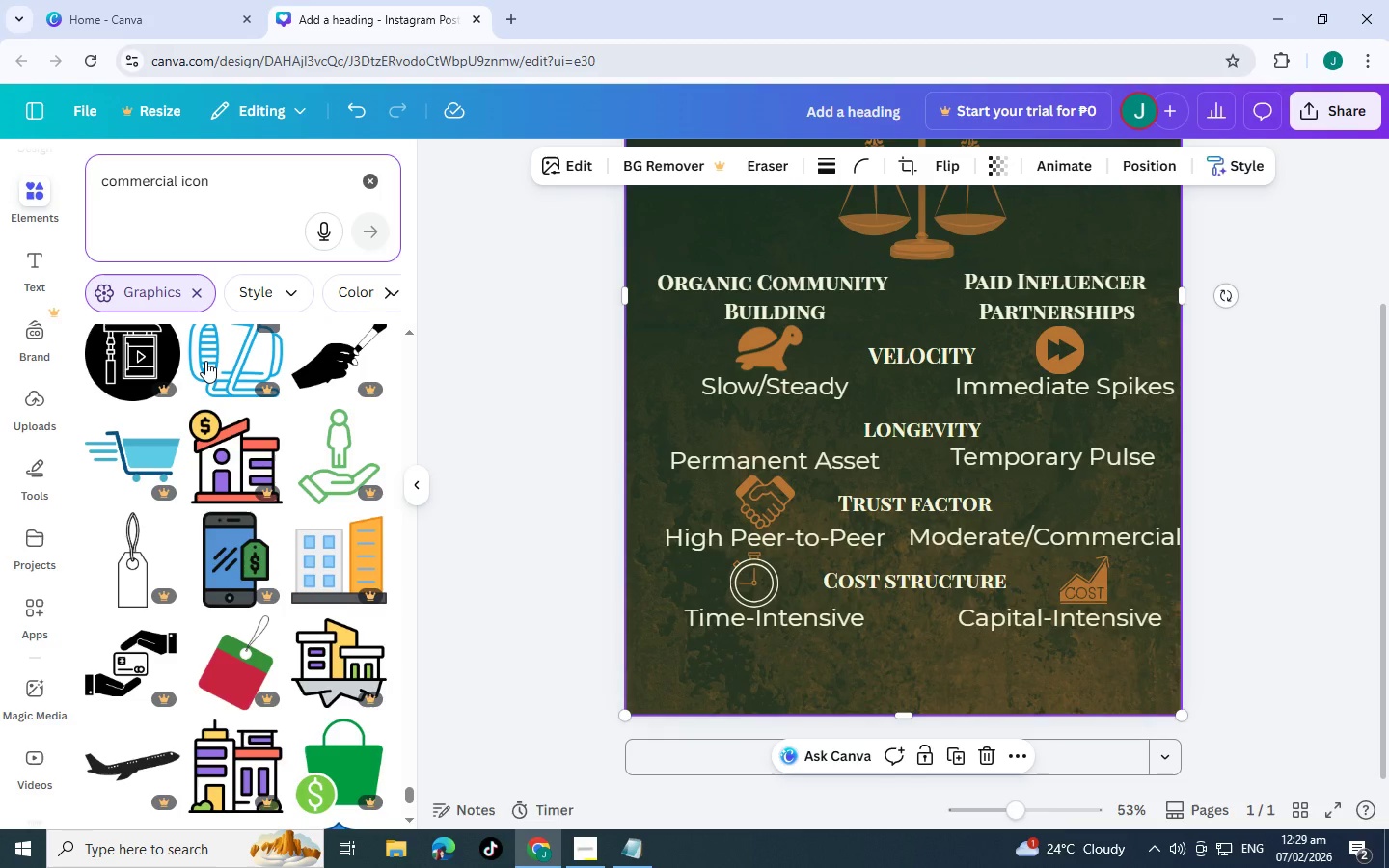 
scroll: coordinate [230, 410], scroll_direction: down, amount: 18.0
 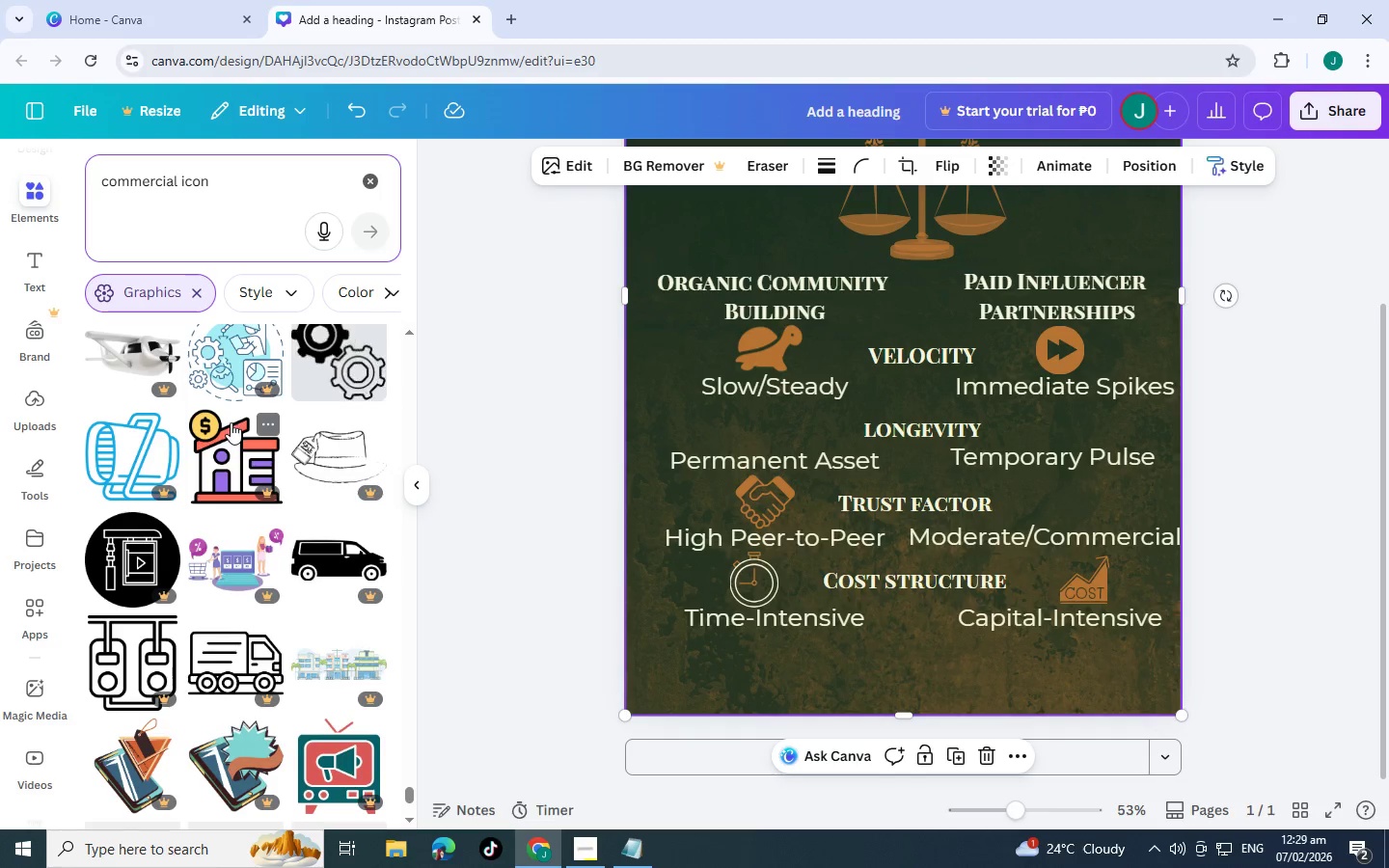 
scroll: coordinate [332, 402], scroll_direction: down, amount: 6.0
 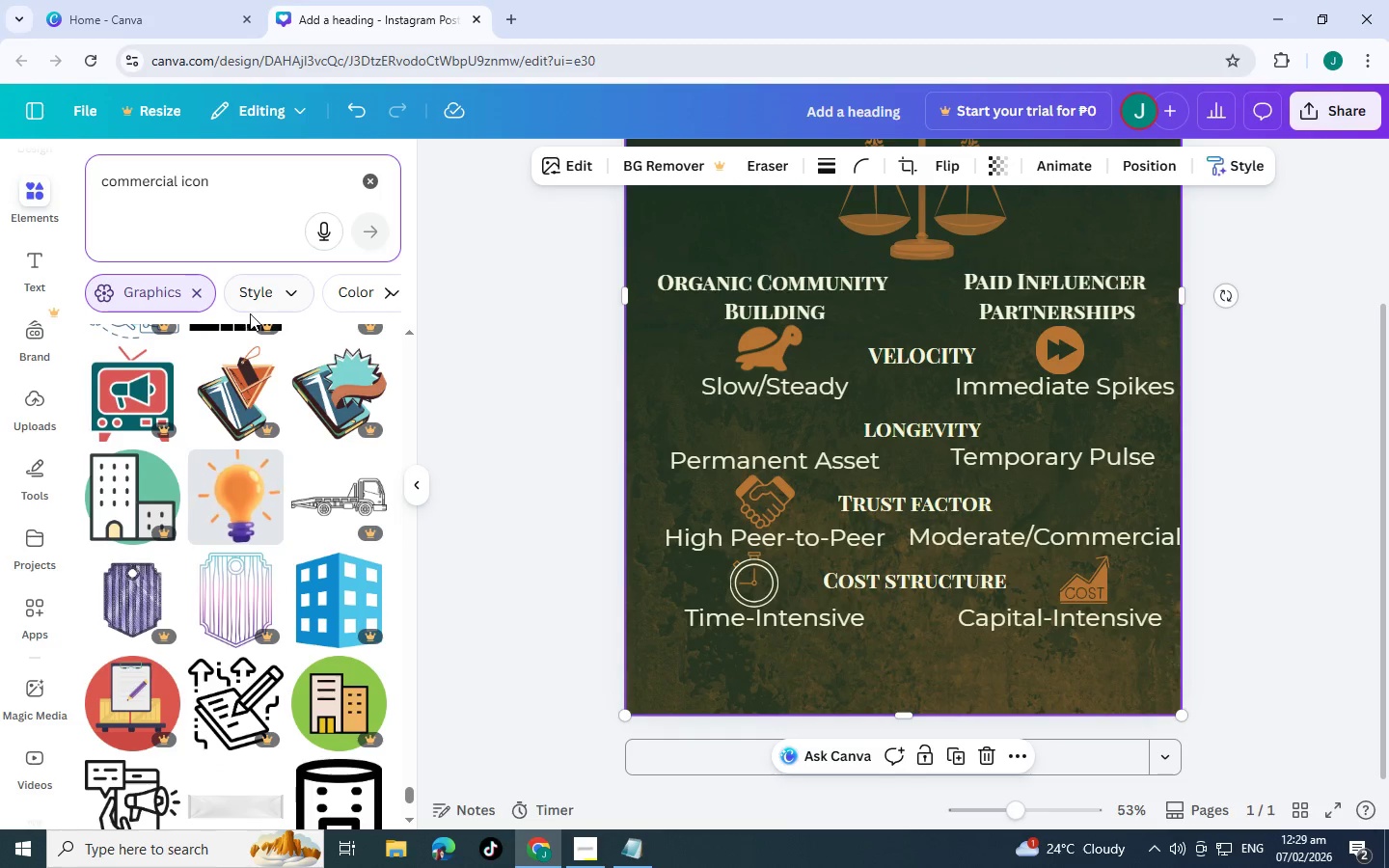 
left_click([302, 291])
 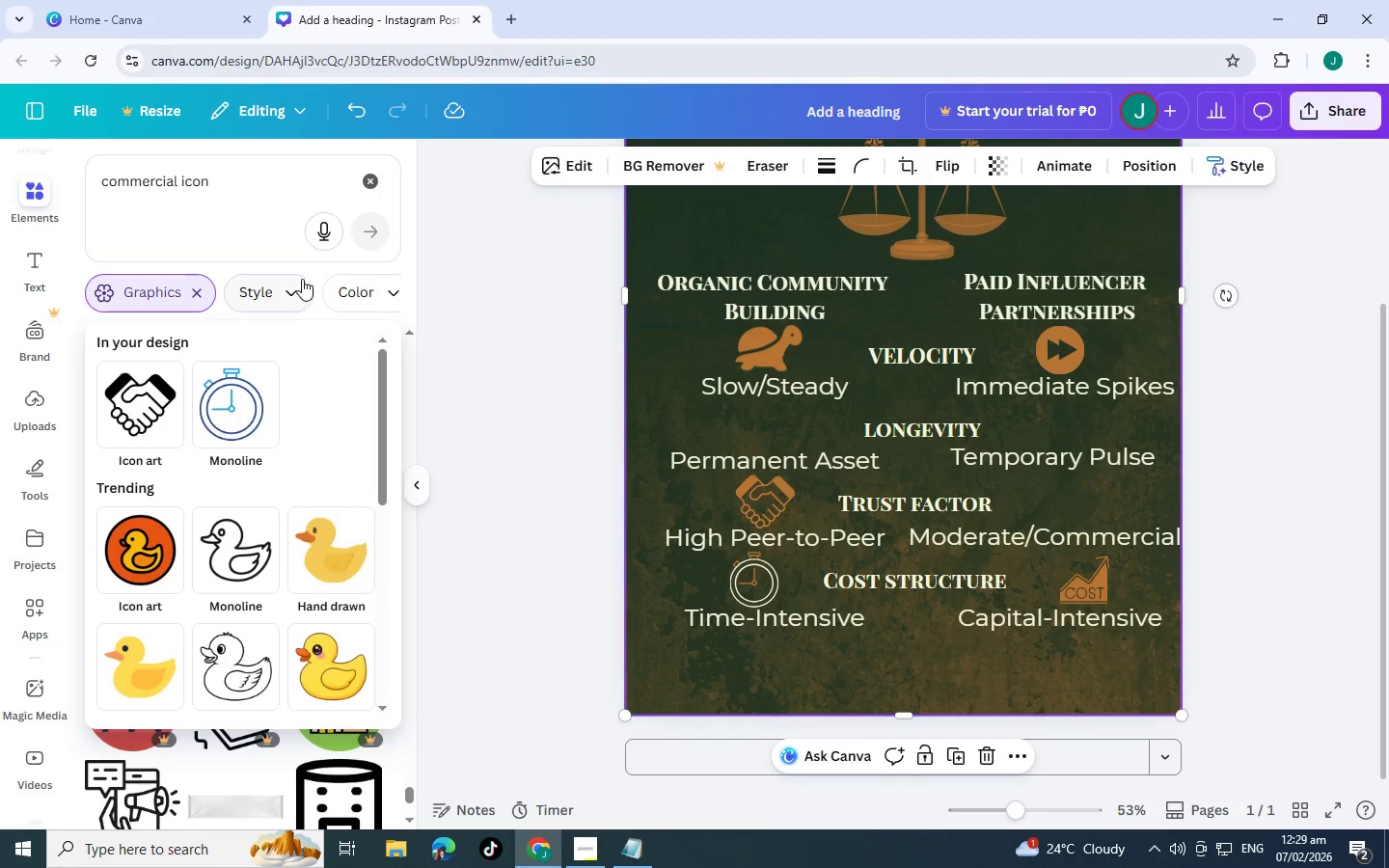 
scroll: coordinate [278, 488], scroll_direction: down, amount: 5.0
 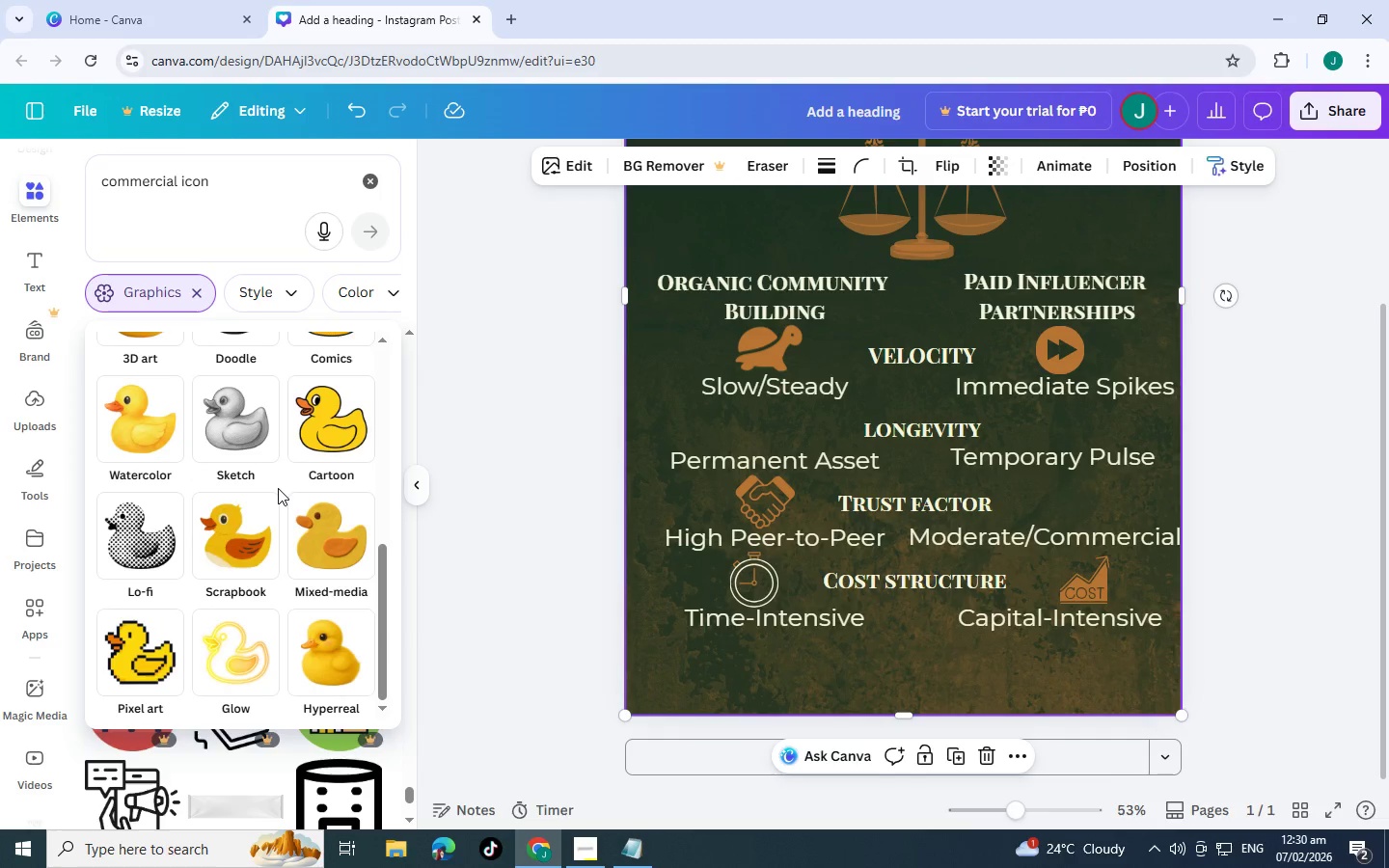 
scroll: coordinate [278, 488], scroll_direction: up, amount: 9.0
 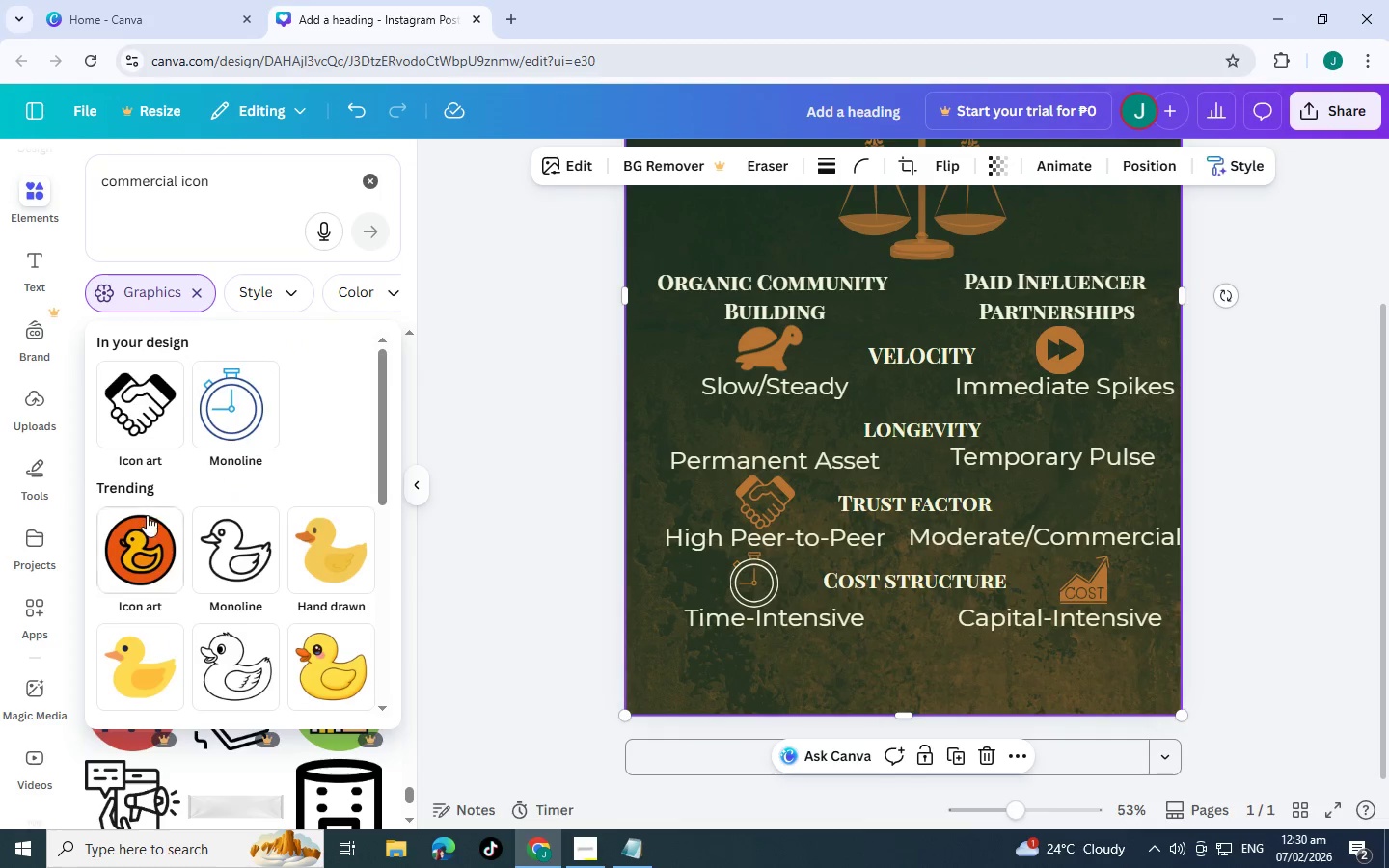 
left_click([147, 519])
 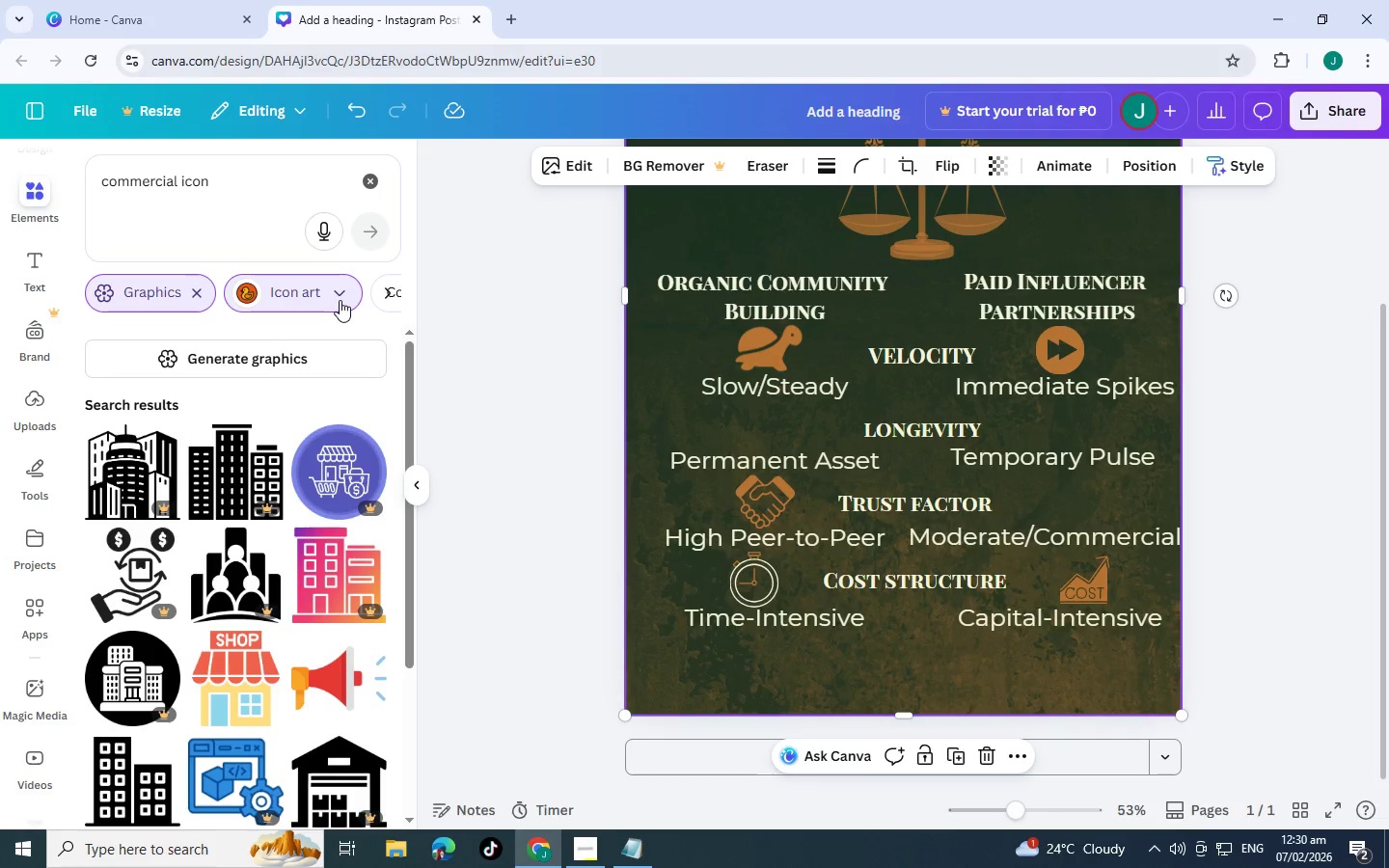 
scroll: coordinate [338, 303], scroll_direction: down, amount: 5.0
 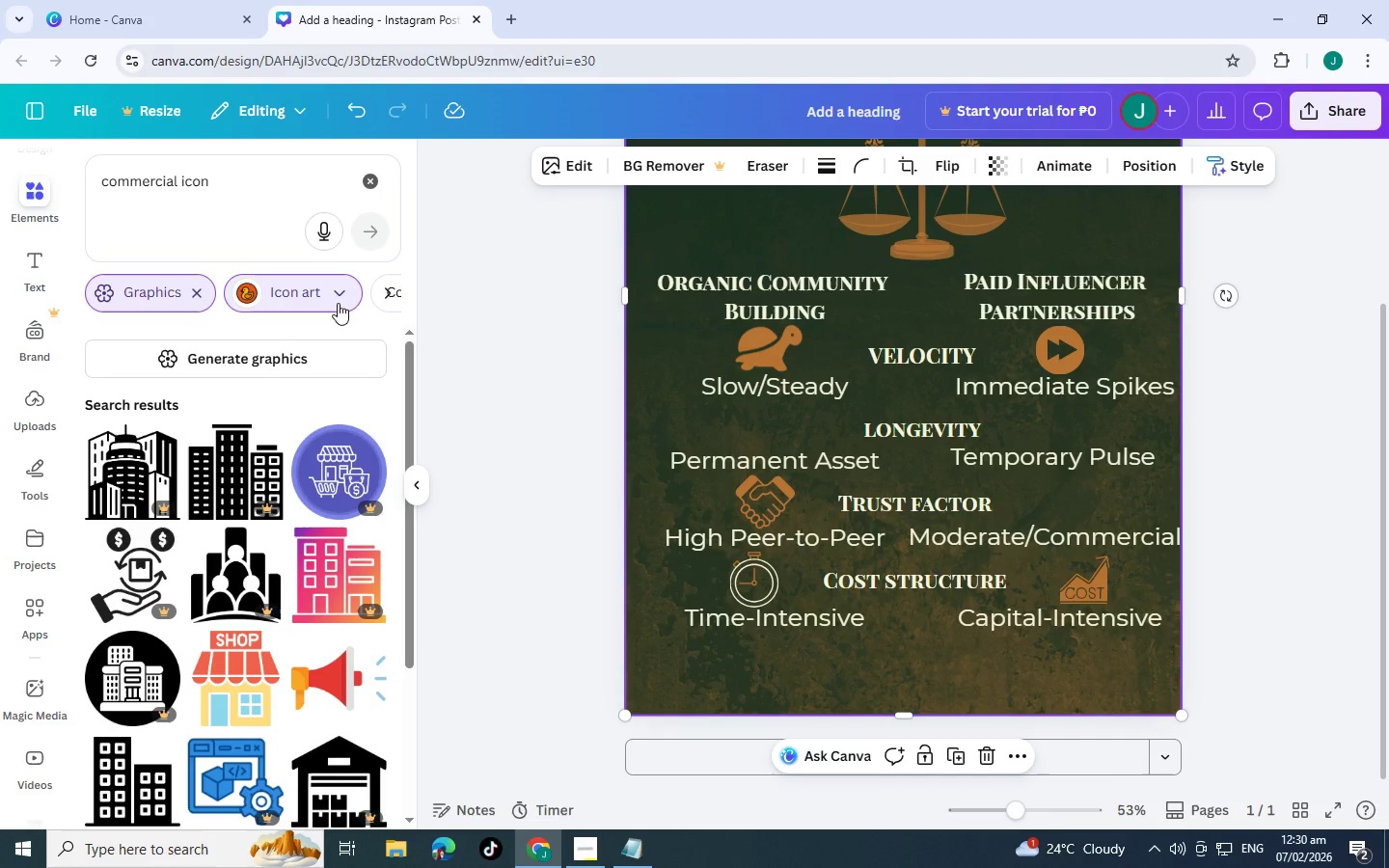 
wait(5.04)
 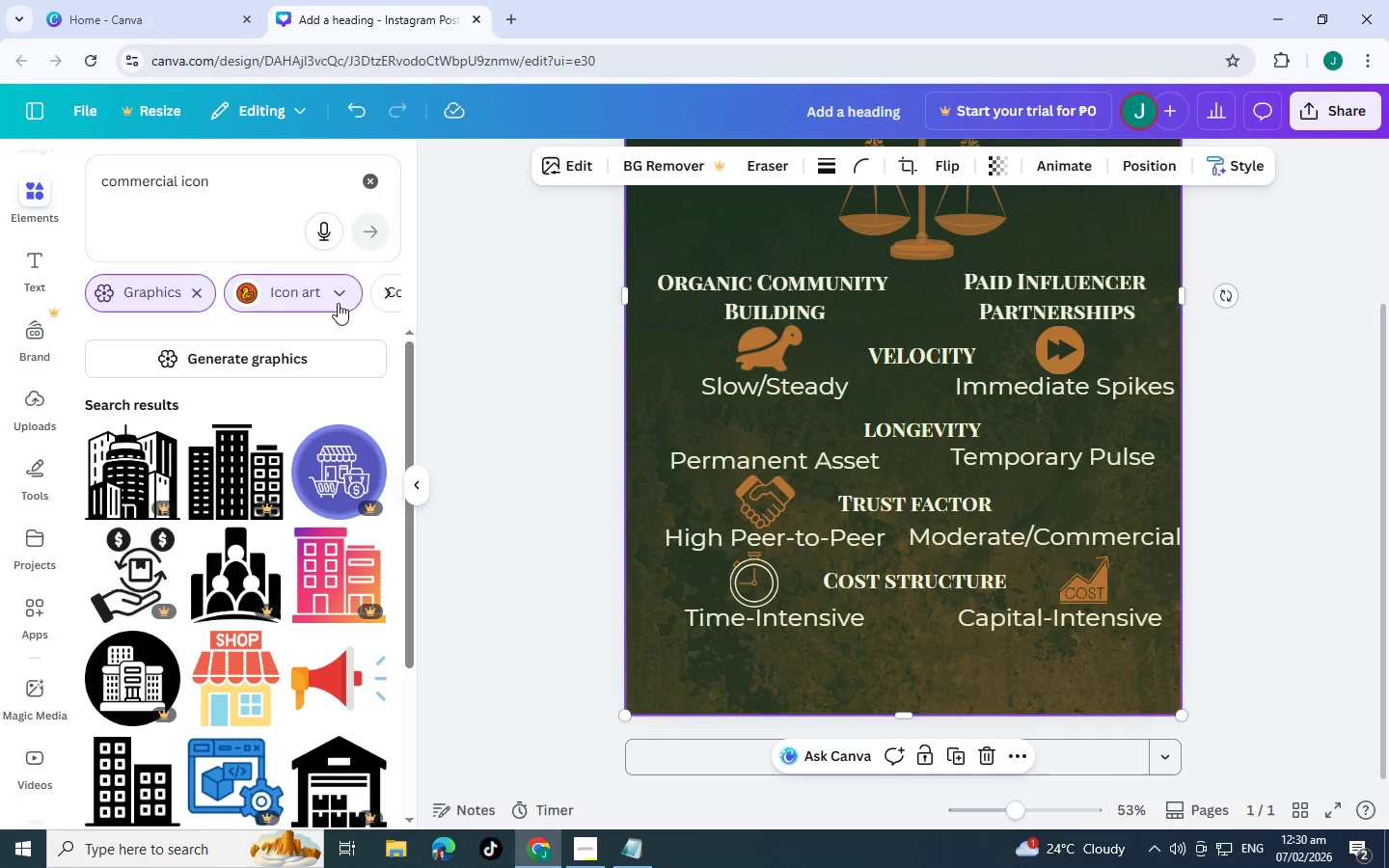 
scroll: coordinate [279, 474], scroll_direction: down, amount: 16.0
 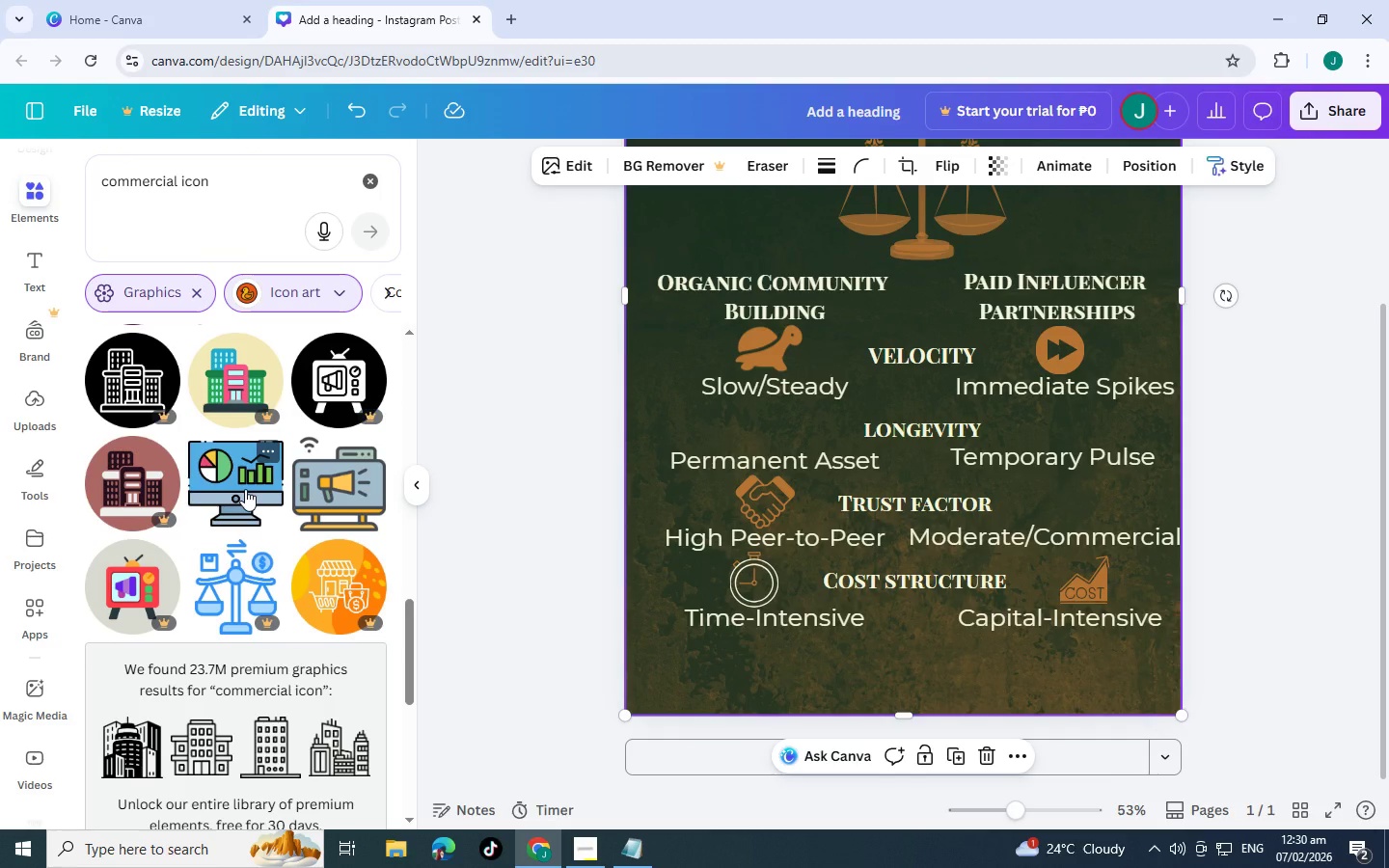 
left_click([245, 489])
 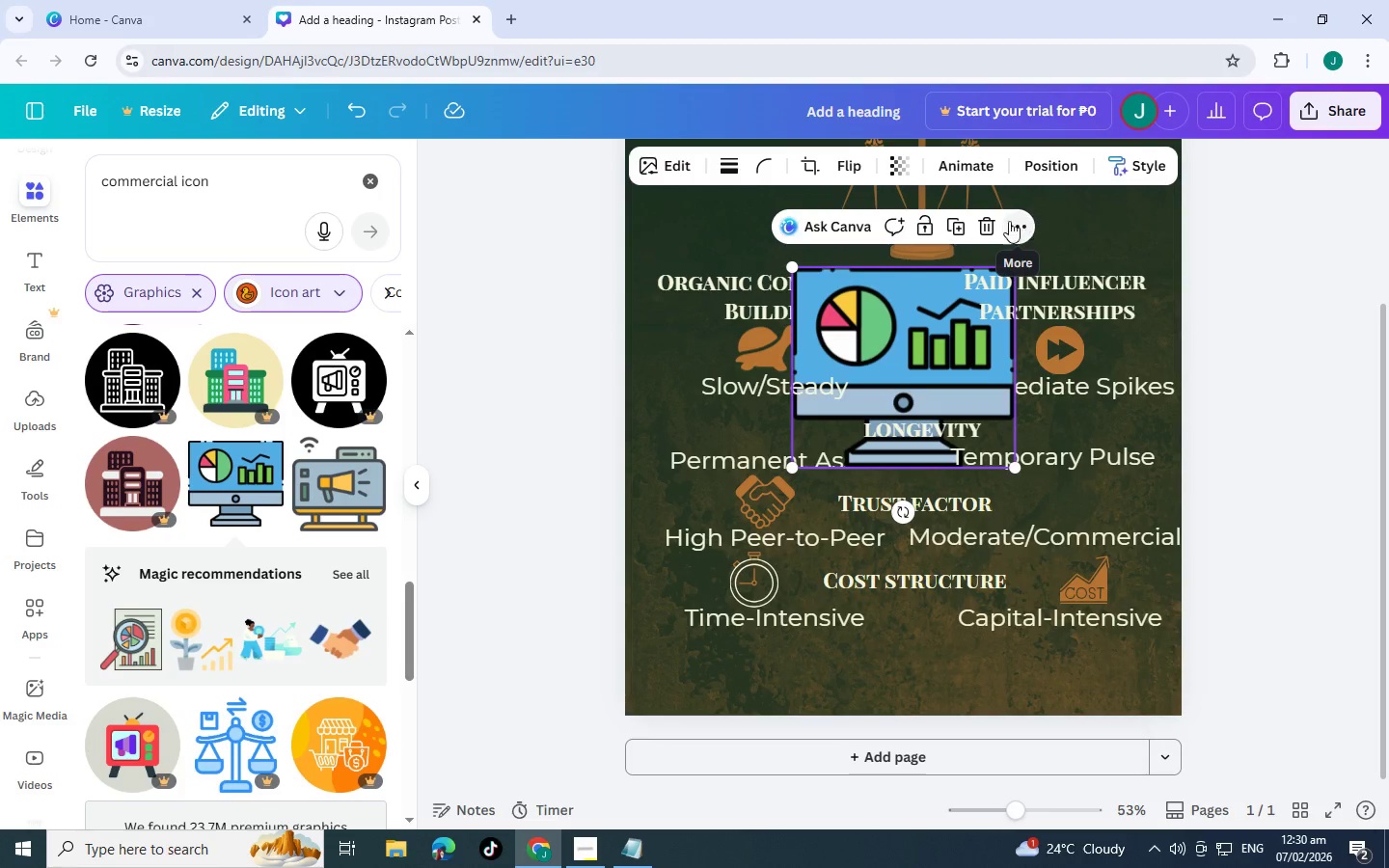 
wait(6.02)
 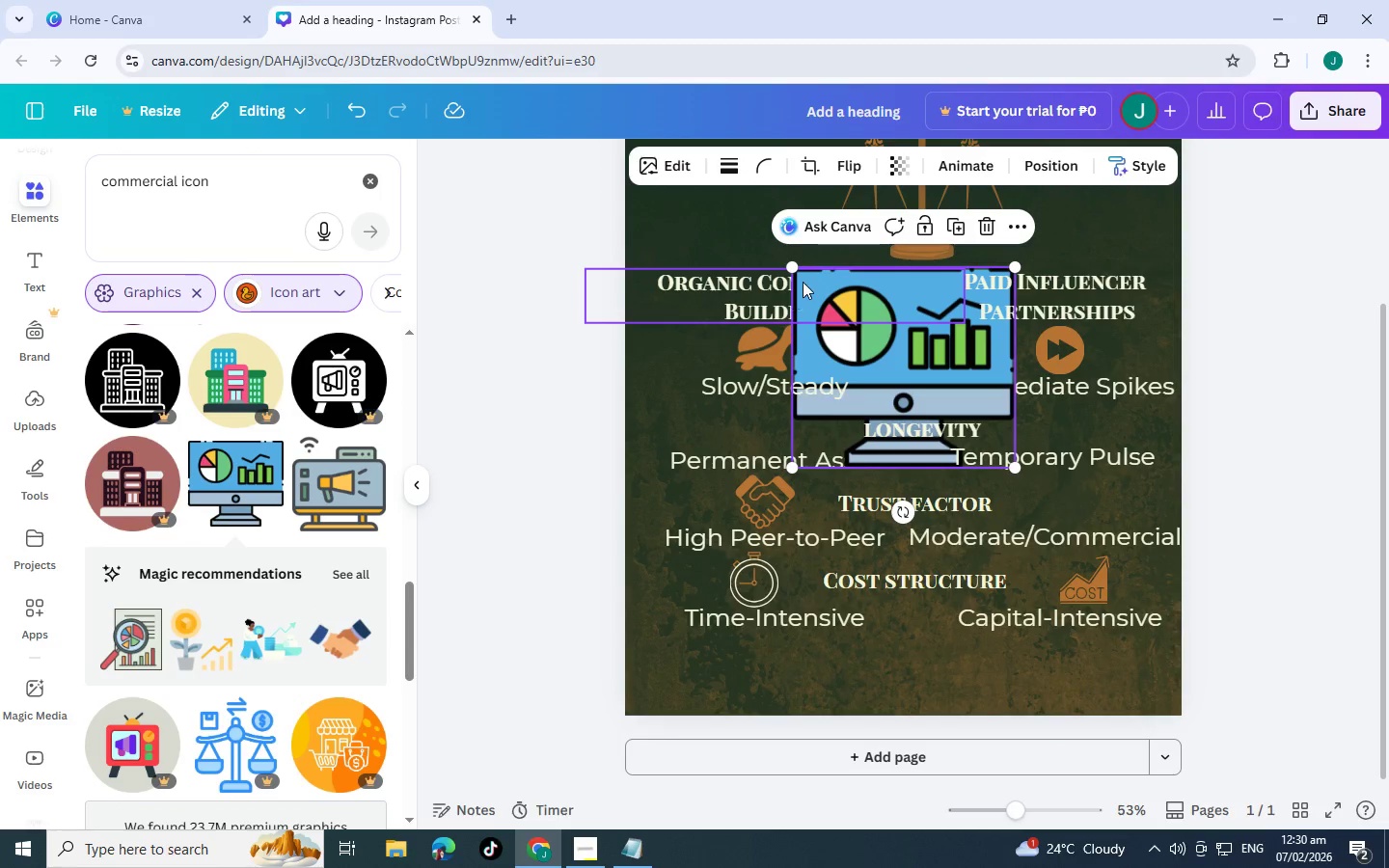 
left_click([978, 230])
 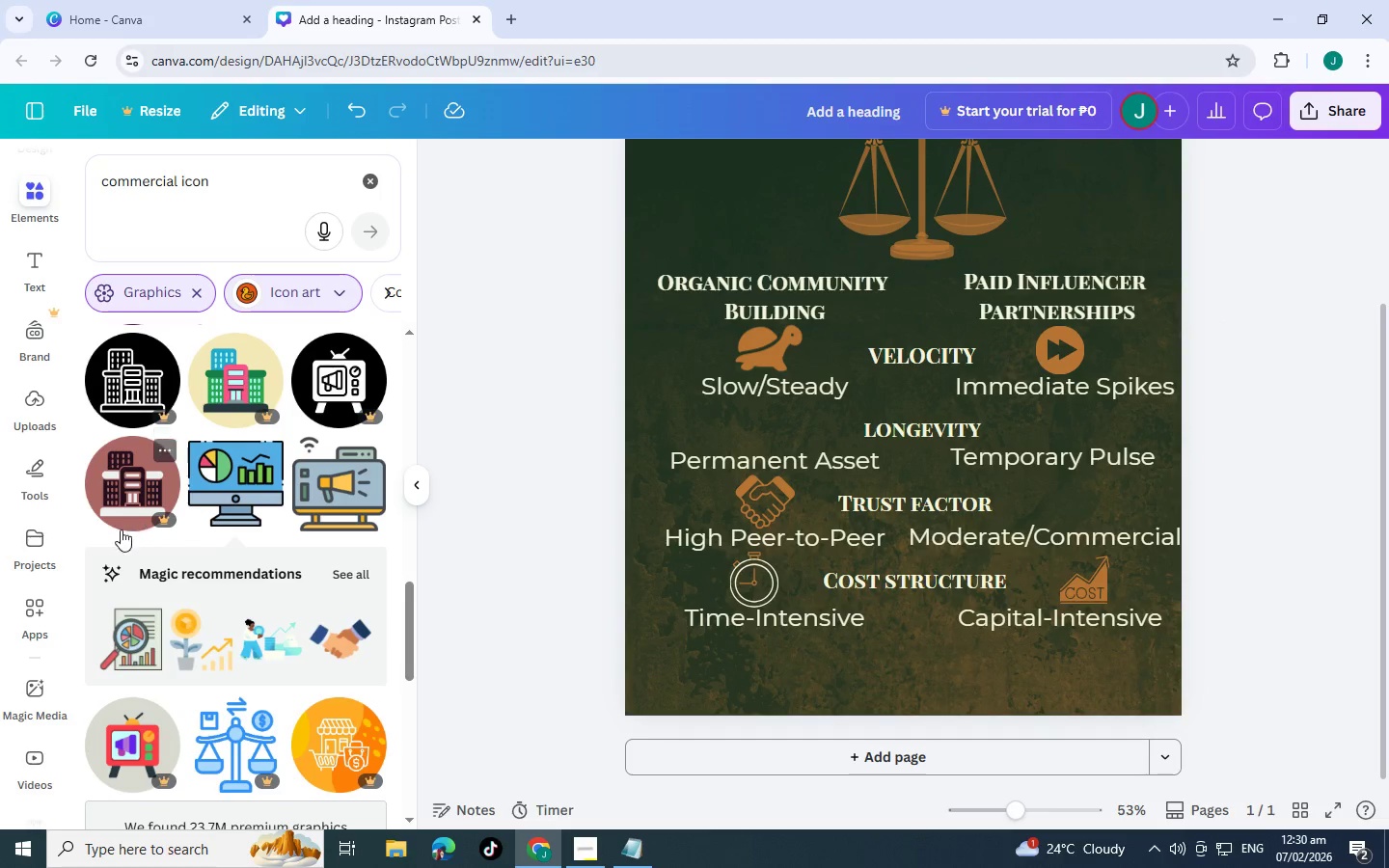 
scroll: coordinate [295, 500], scroll_direction: down, amount: 19.0
 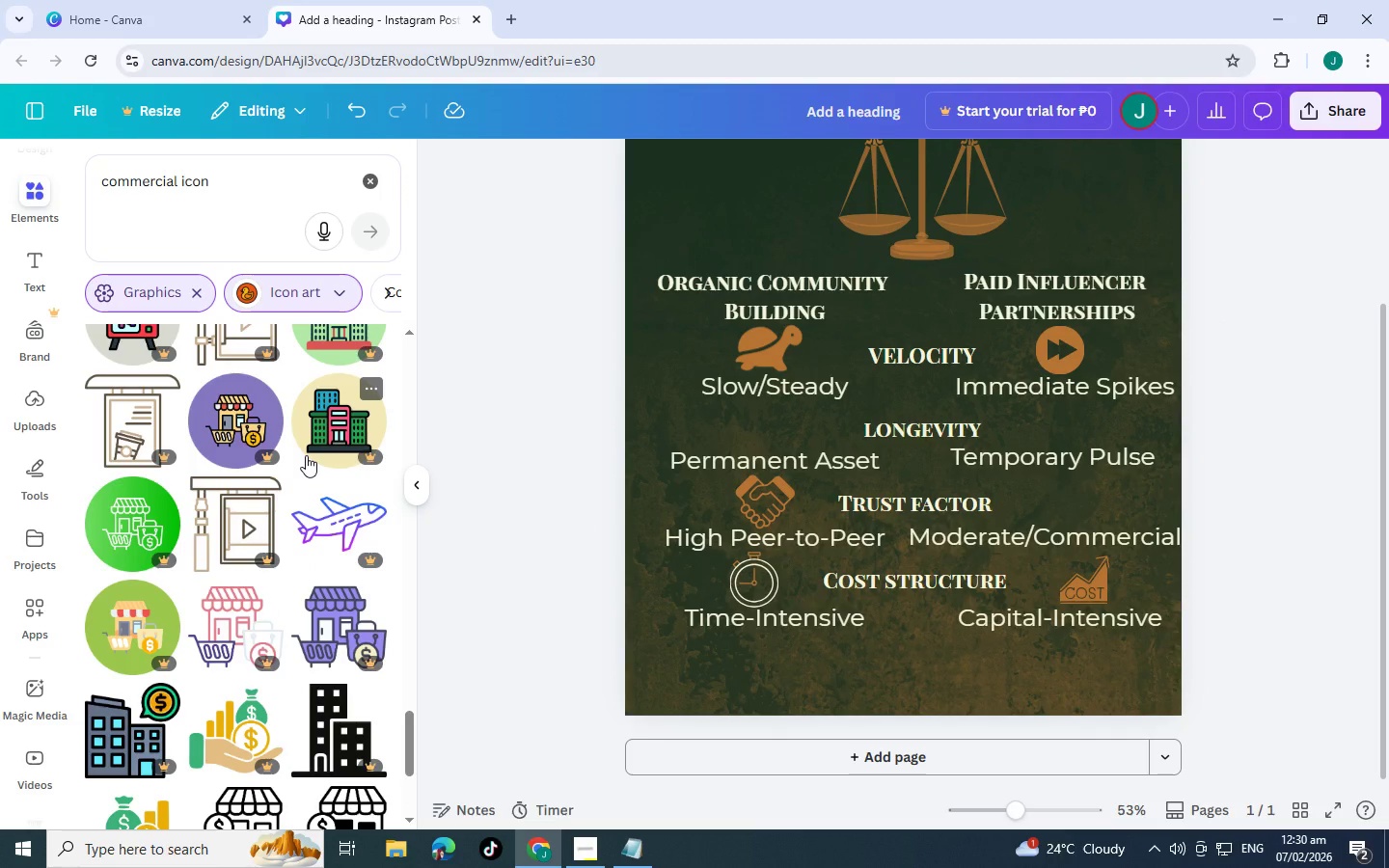 
wait(5.05)
 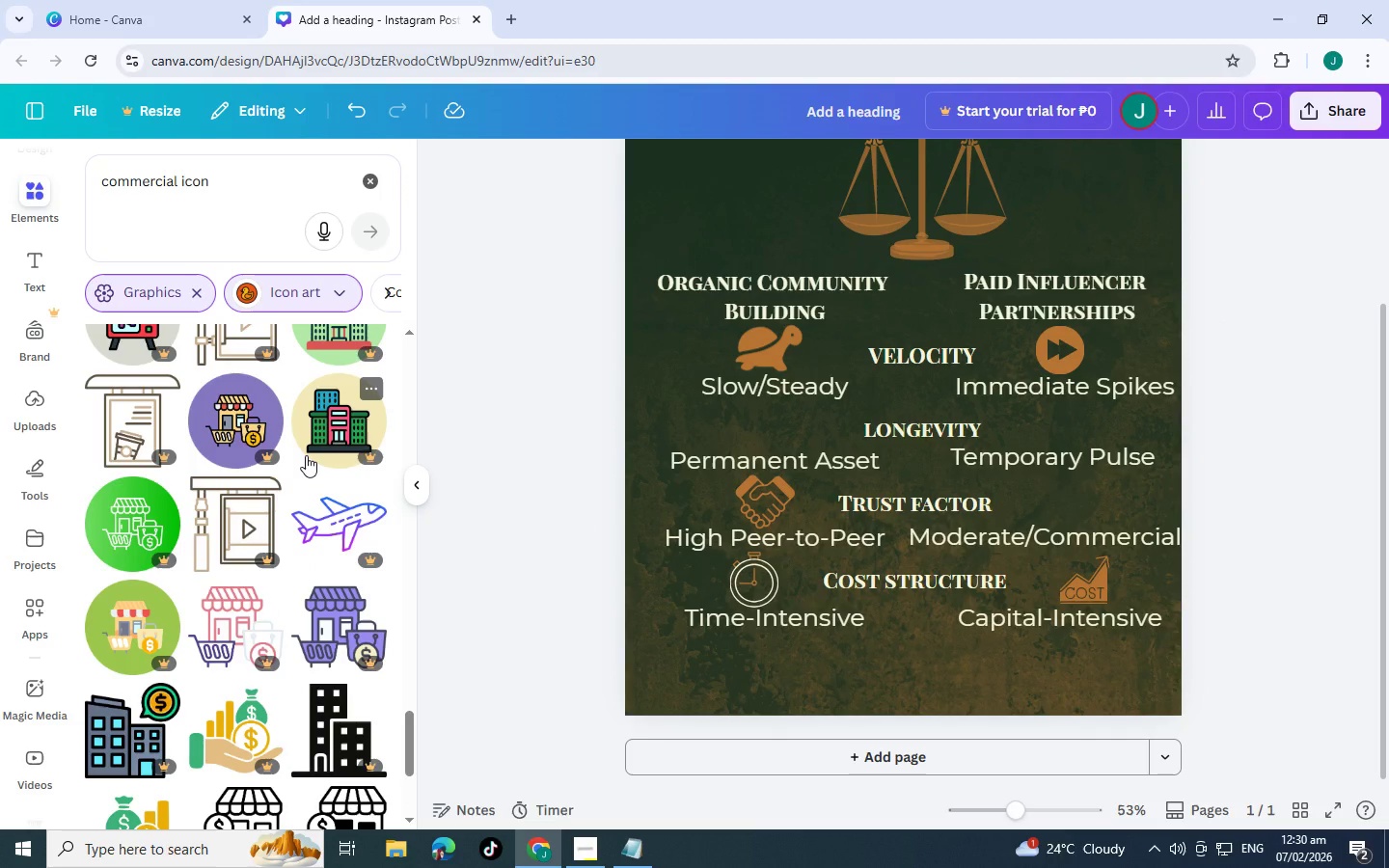 
scroll: coordinate [292, 590], scroll_direction: down, amount: 13.0
 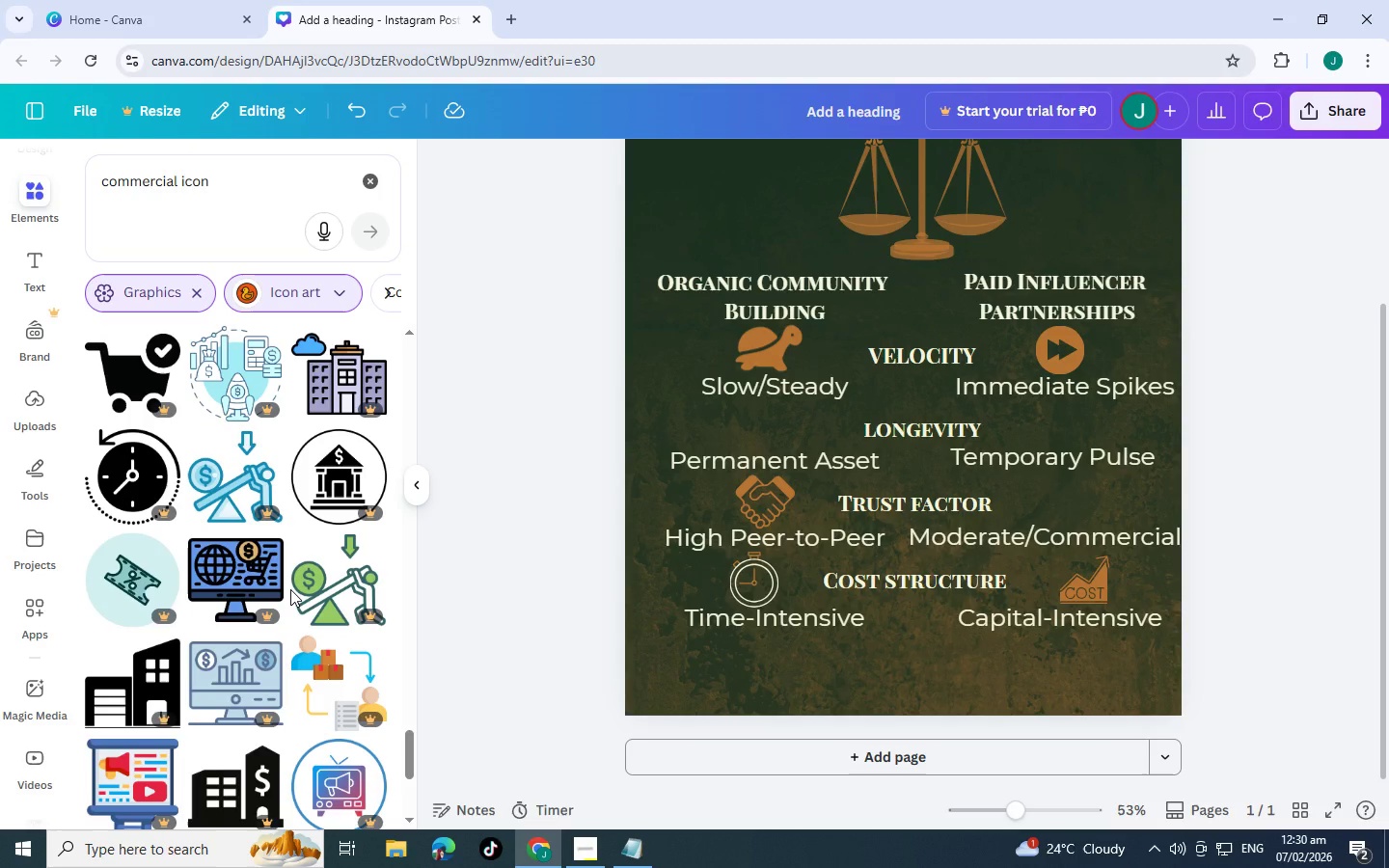 
wait(9.19)
 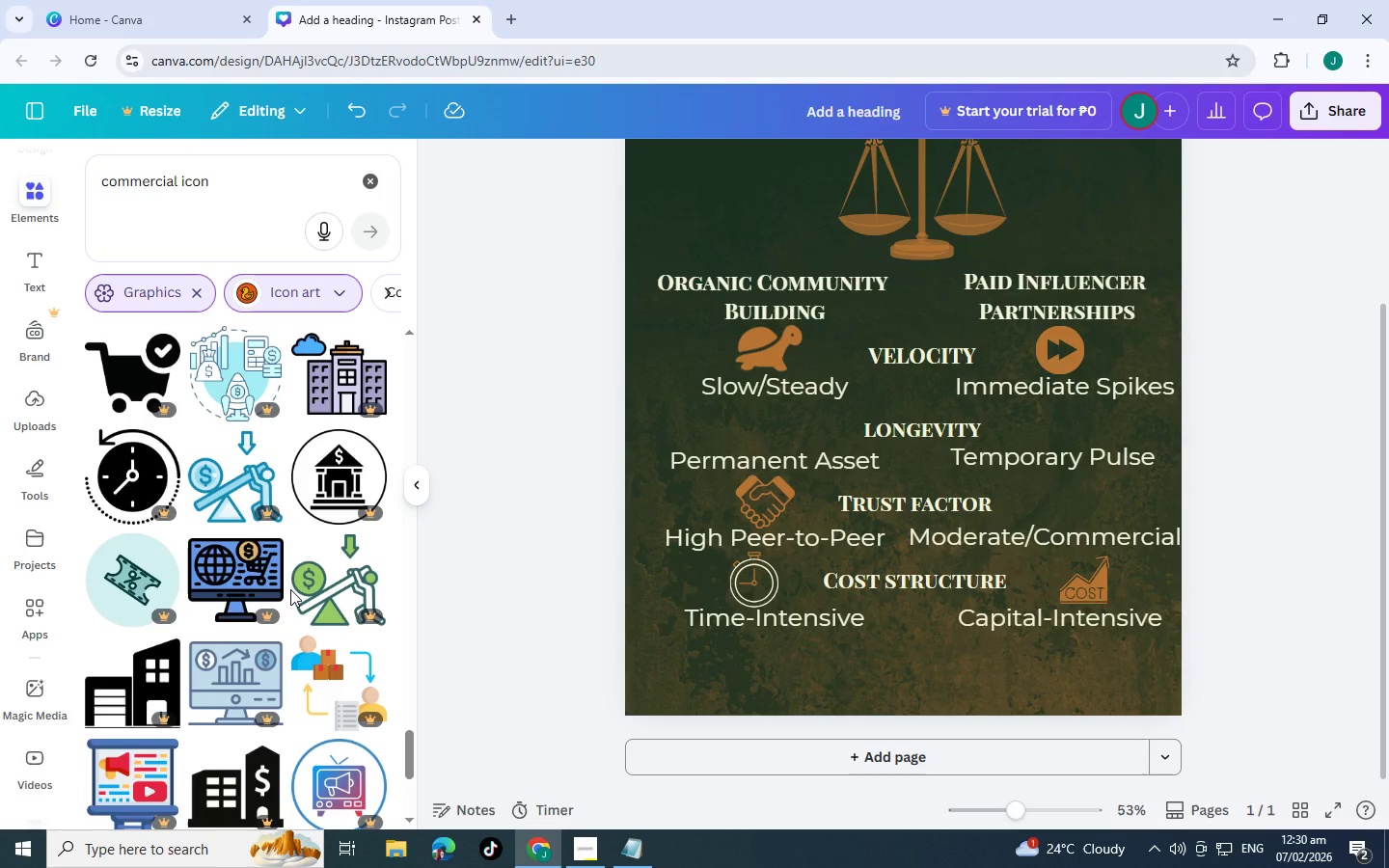 
scroll: coordinate [251, 550], scroll_direction: down, amount: 11.0
 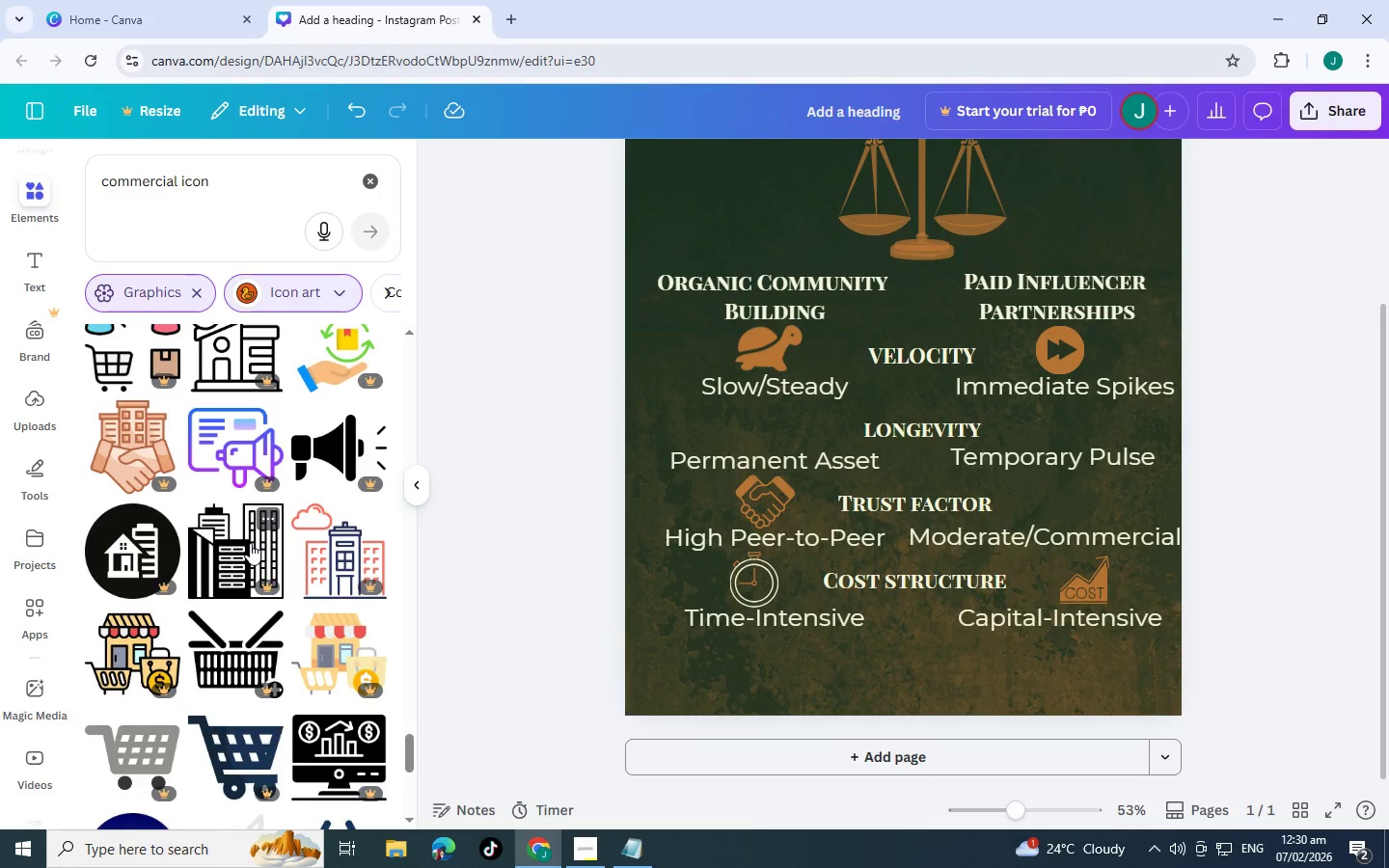 
scroll: coordinate [246, 532], scroll_direction: down, amount: 11.0
 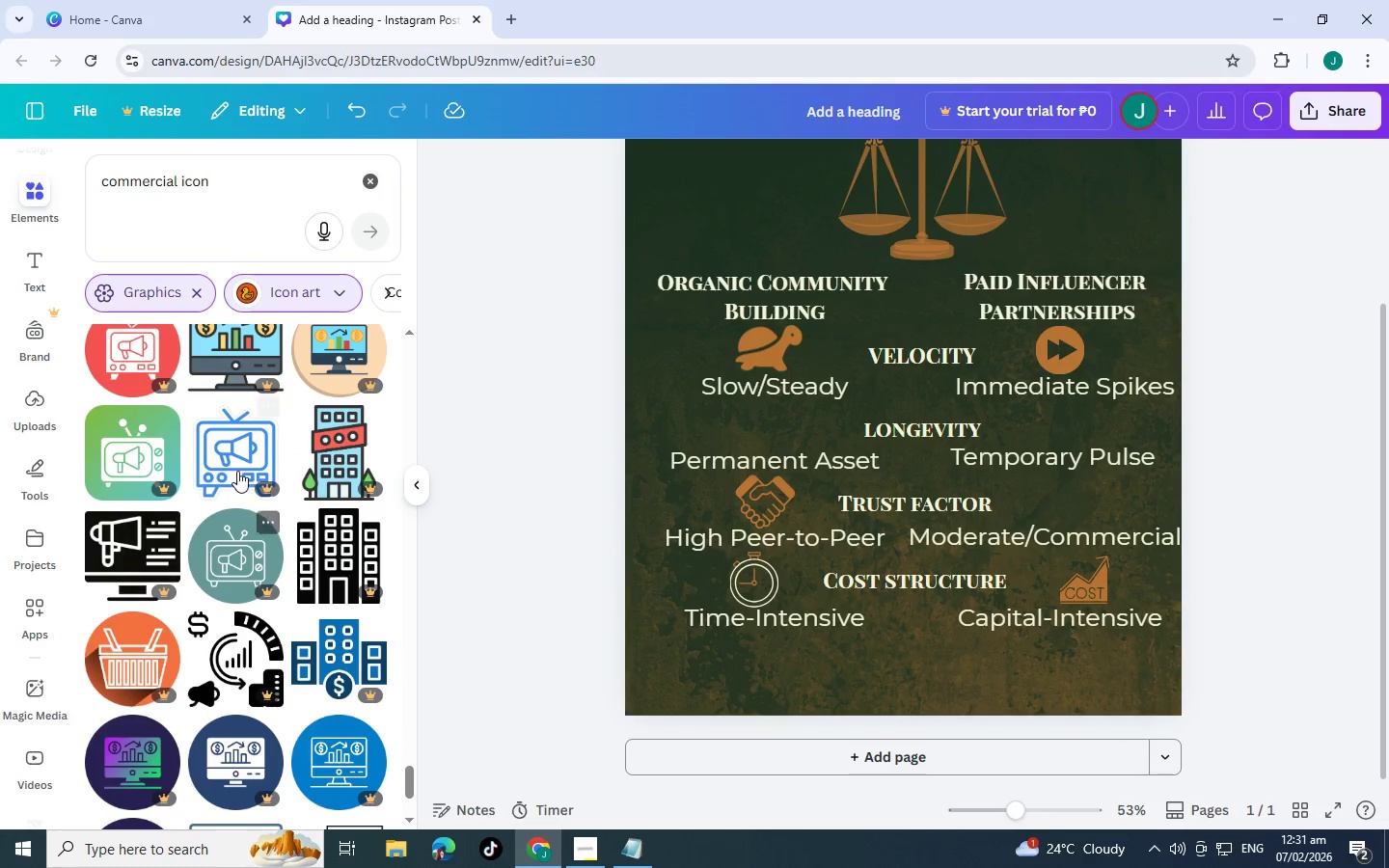 
scroll: coordinate [340, 516], scroll_direction: down, amount: 14.0
 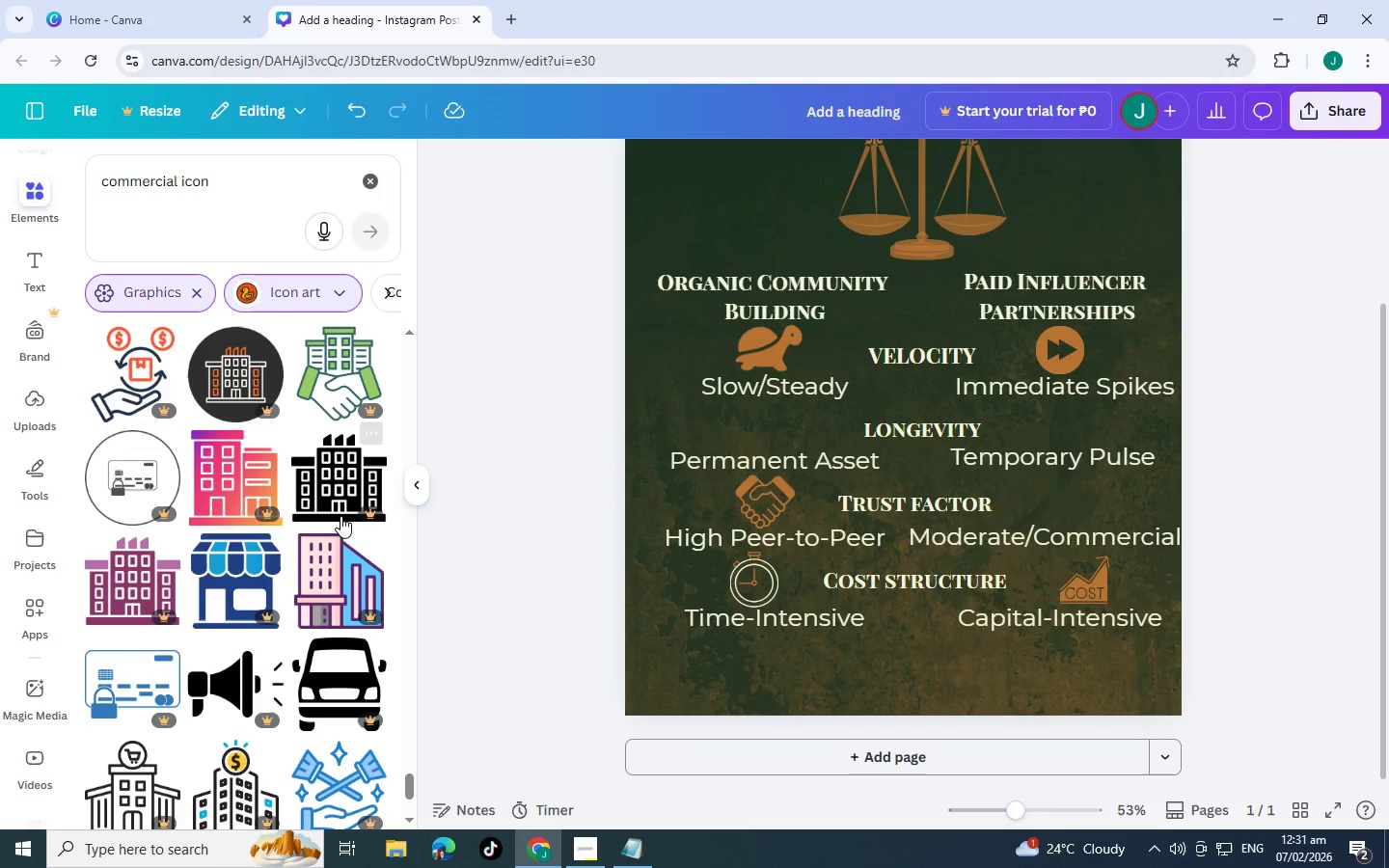 
scroll: coordinate [340, 513], scroll_direction: down, amount: 16.0
 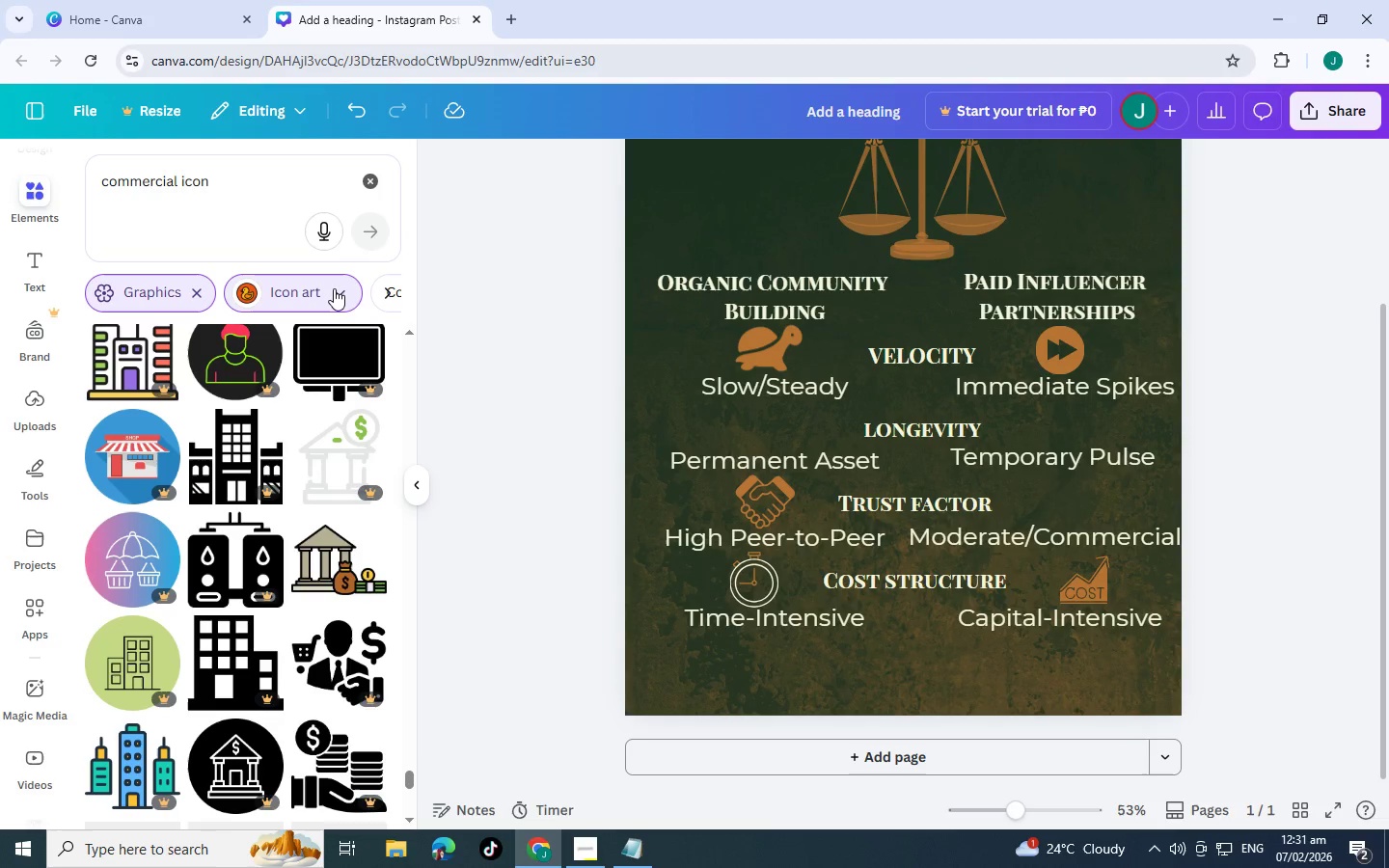 
left_click([335, 293])
 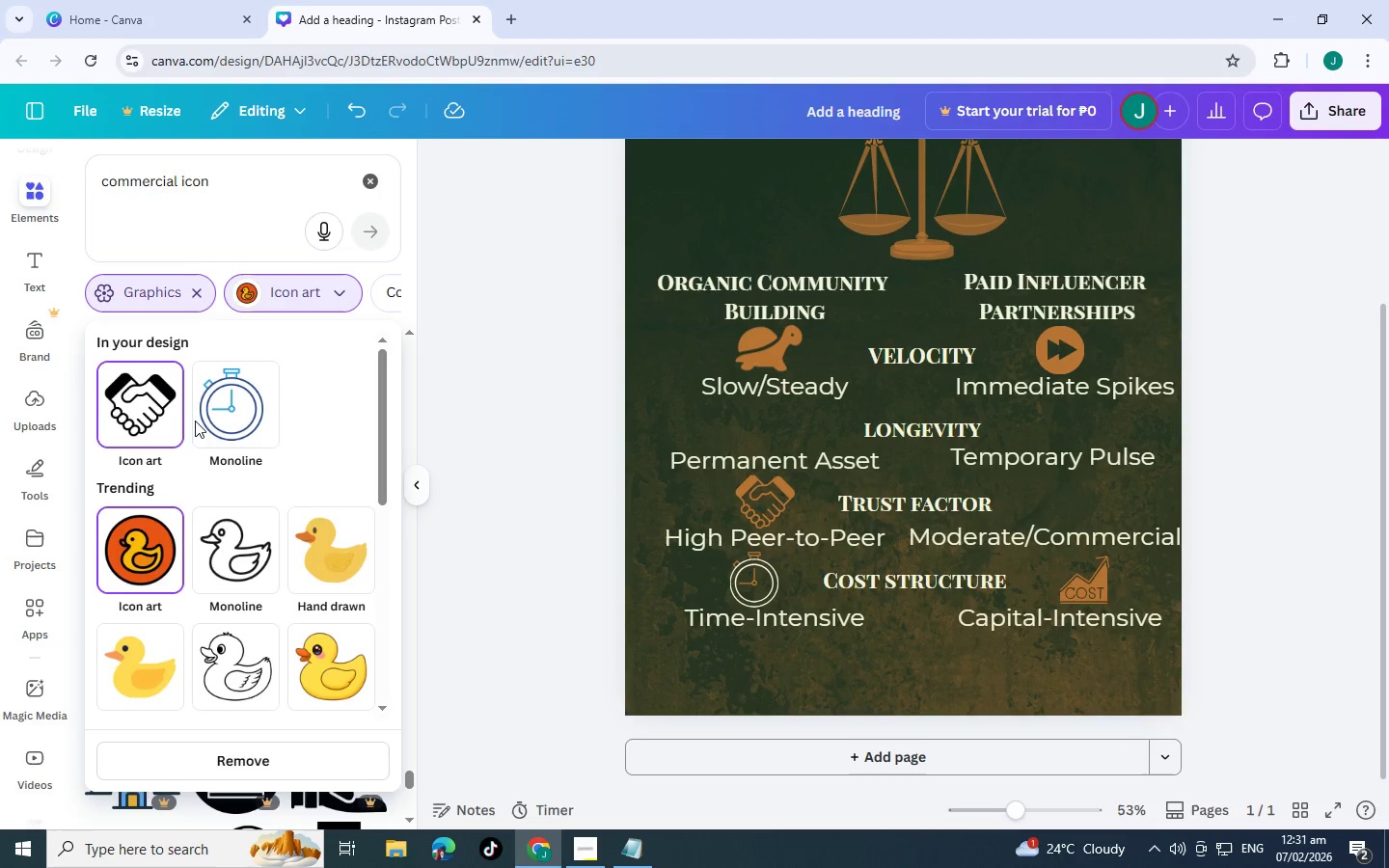 
left_click([201, 421])
 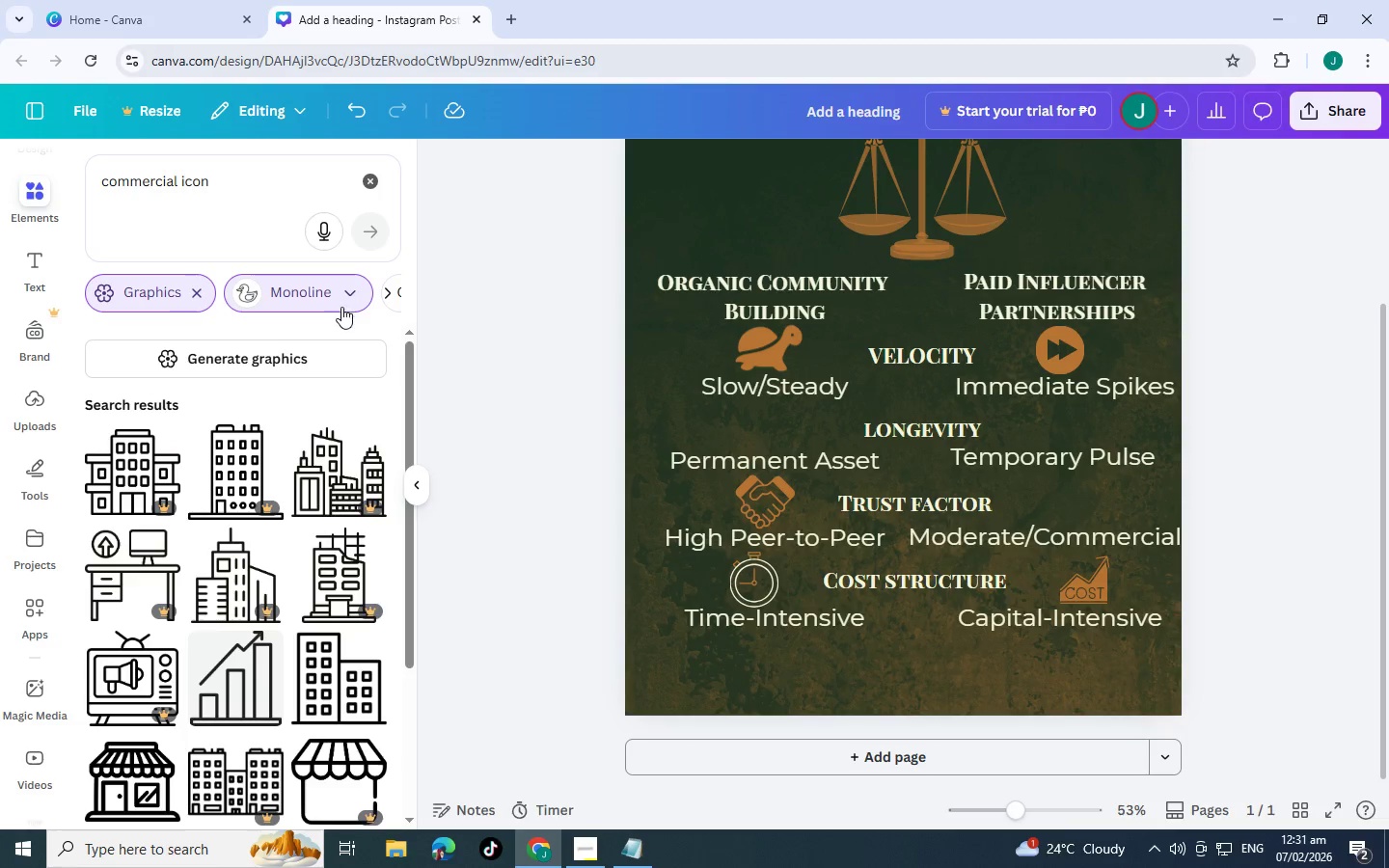 
scroll: coordinate [297, 500], scroll_direction: down, amount: 15.0
 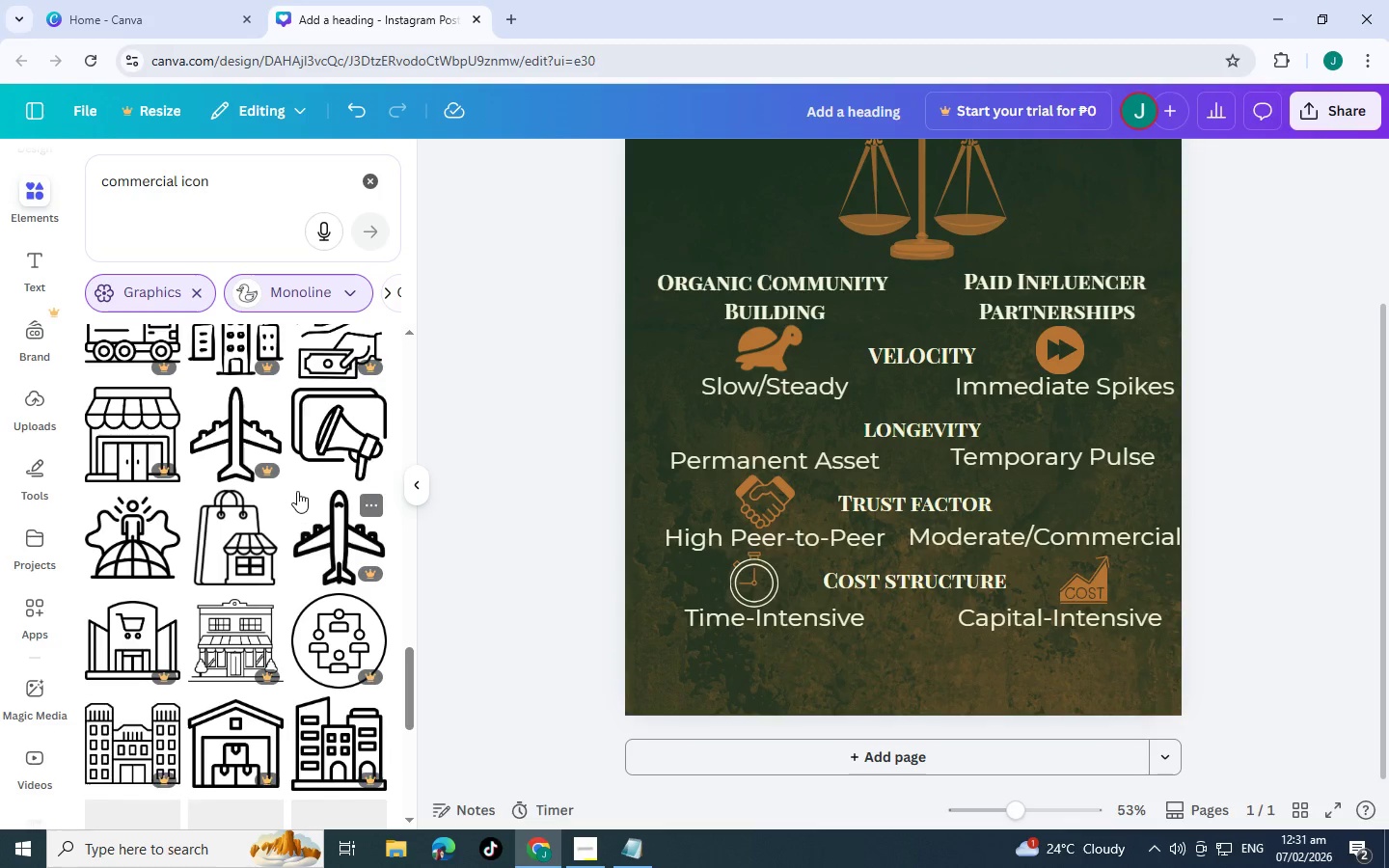 
scroll: coordinate [296, 467], scroll_direction: down, amount: 6.0
 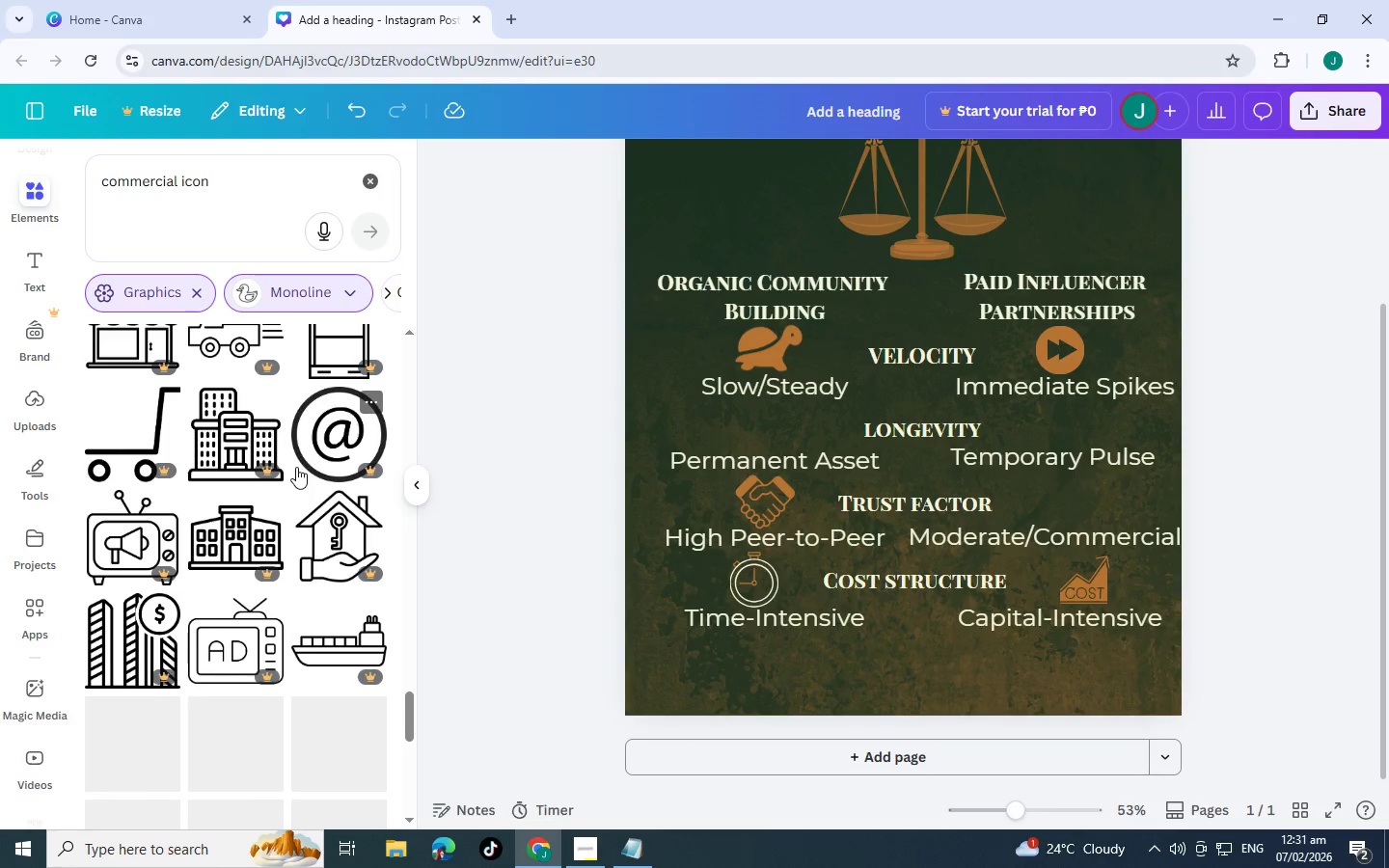 
scroll: coordinate [289, 483], scroll_direction: up, amount: 4.0
 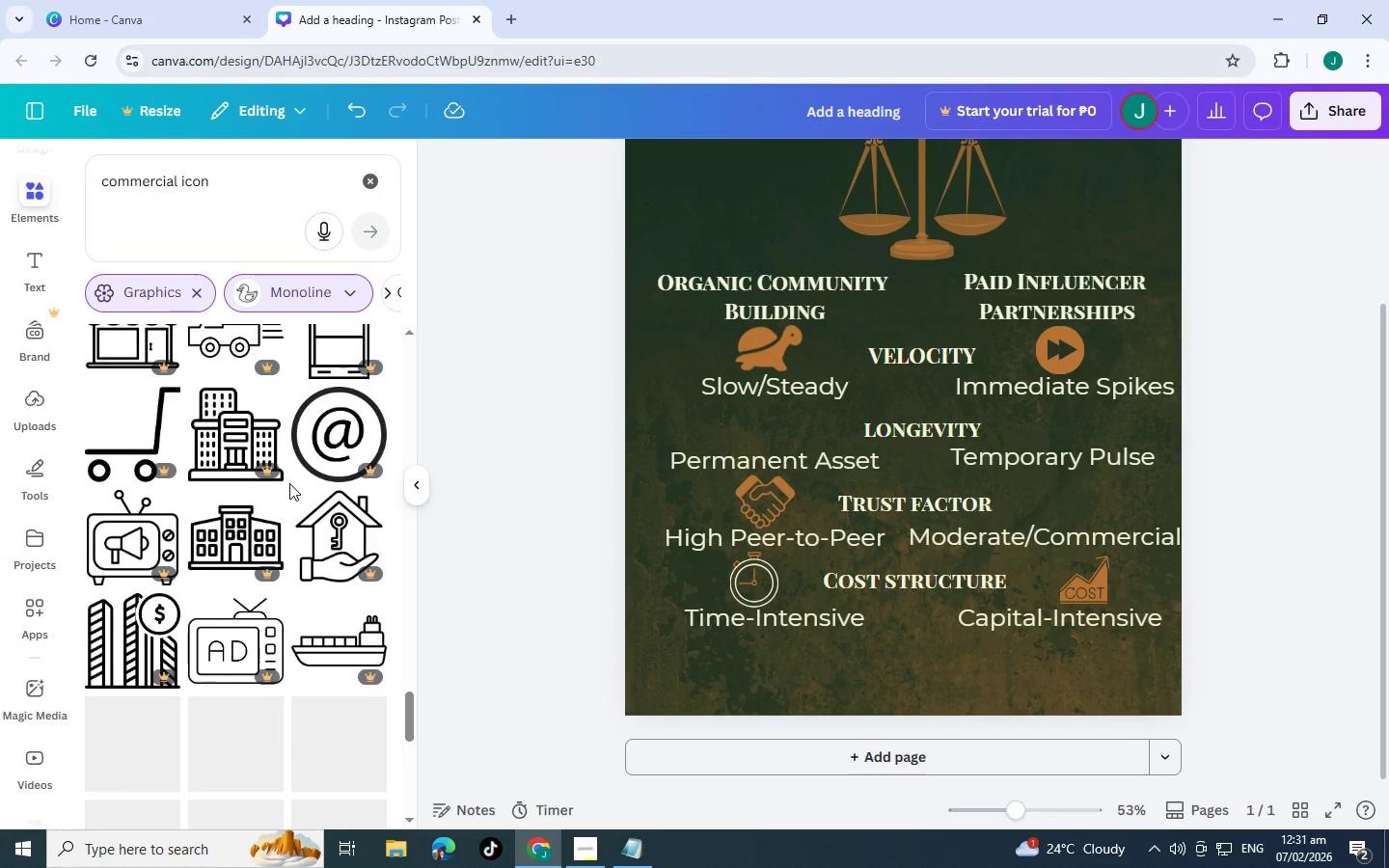 
scroll: coordinate [290, 472], scroll_direction: down, amount: 8.0
 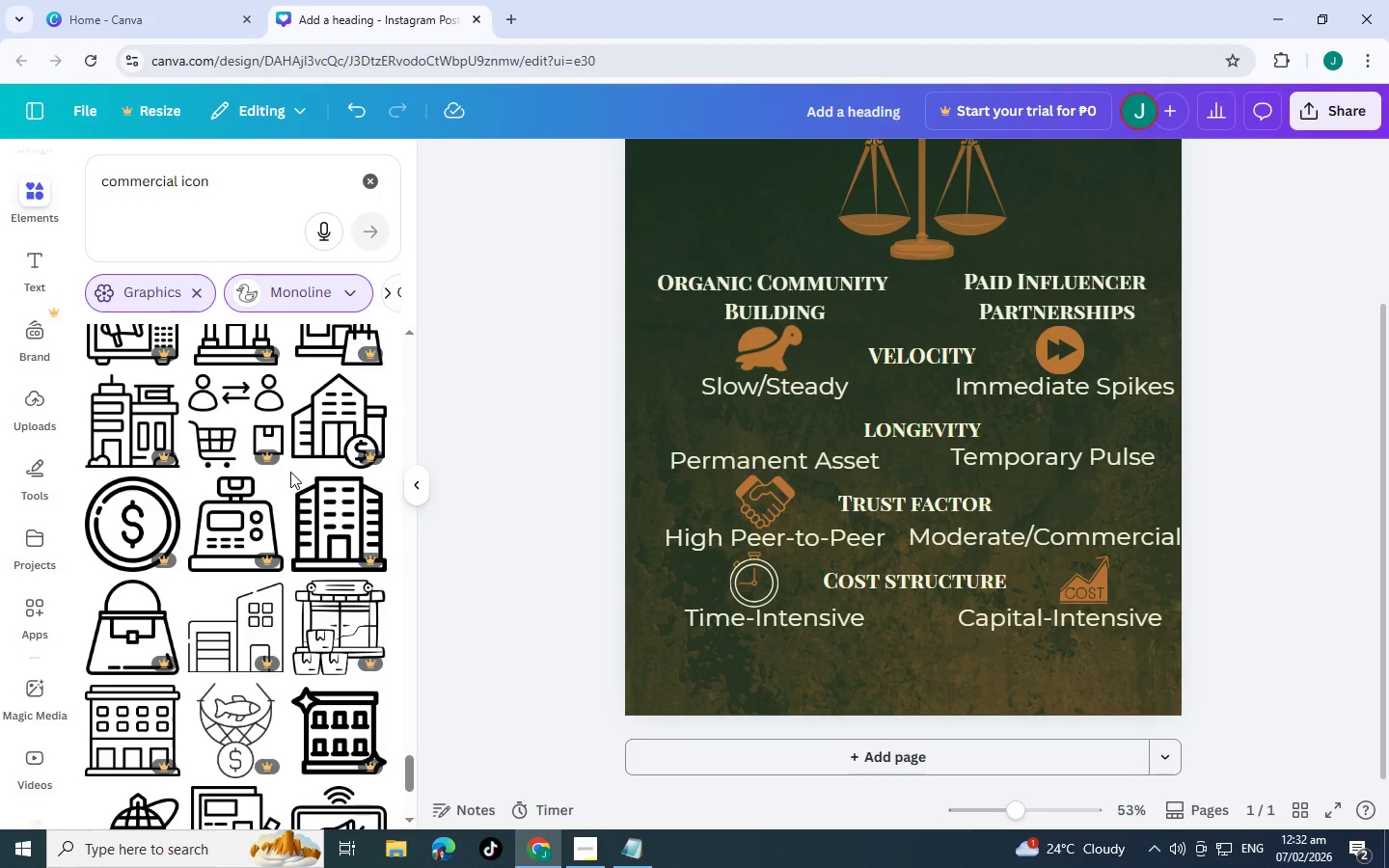 
scroll: coordinate [323, 480], scroll_direction: down, amount: 7.0
 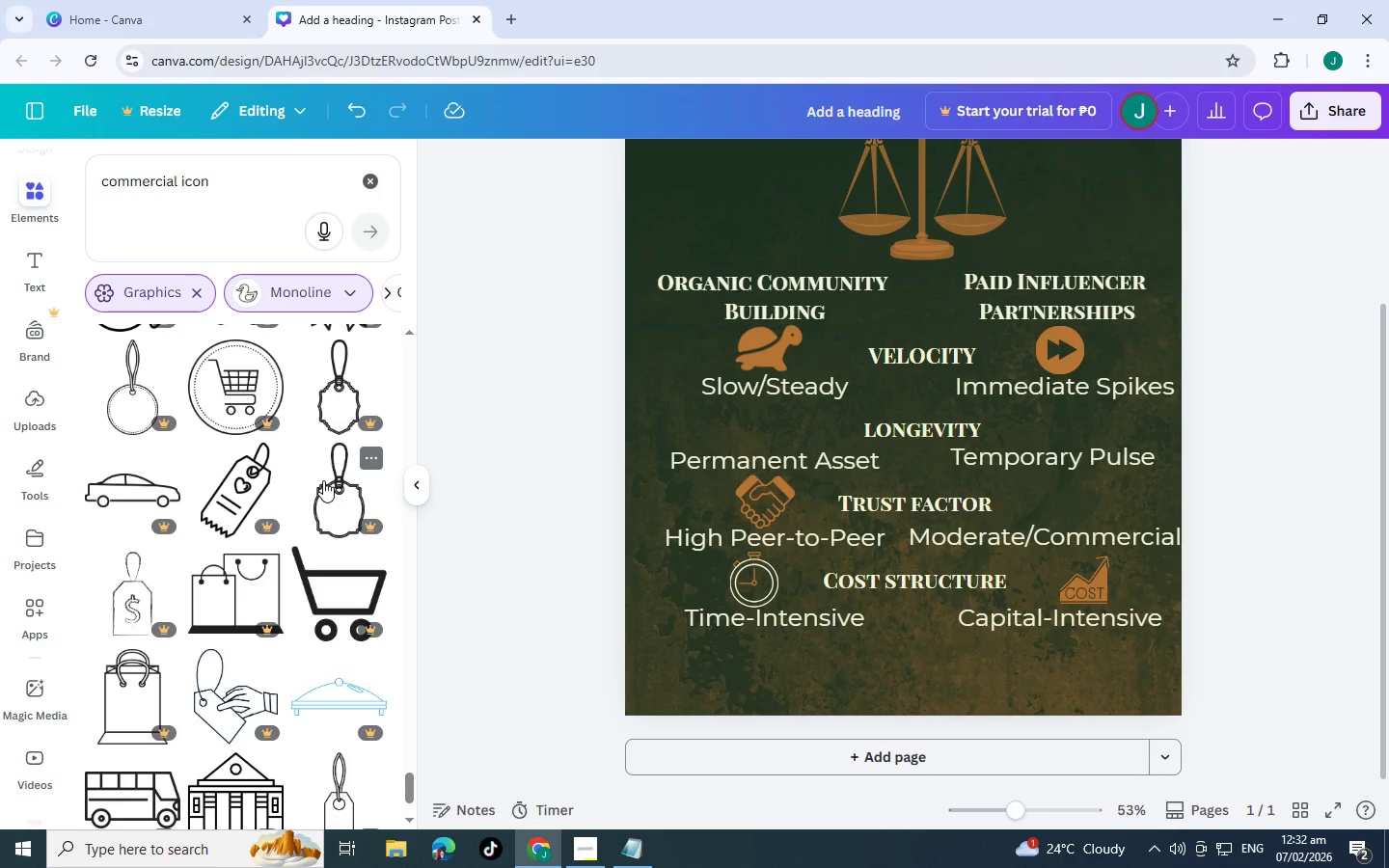 
wait(6.8)
 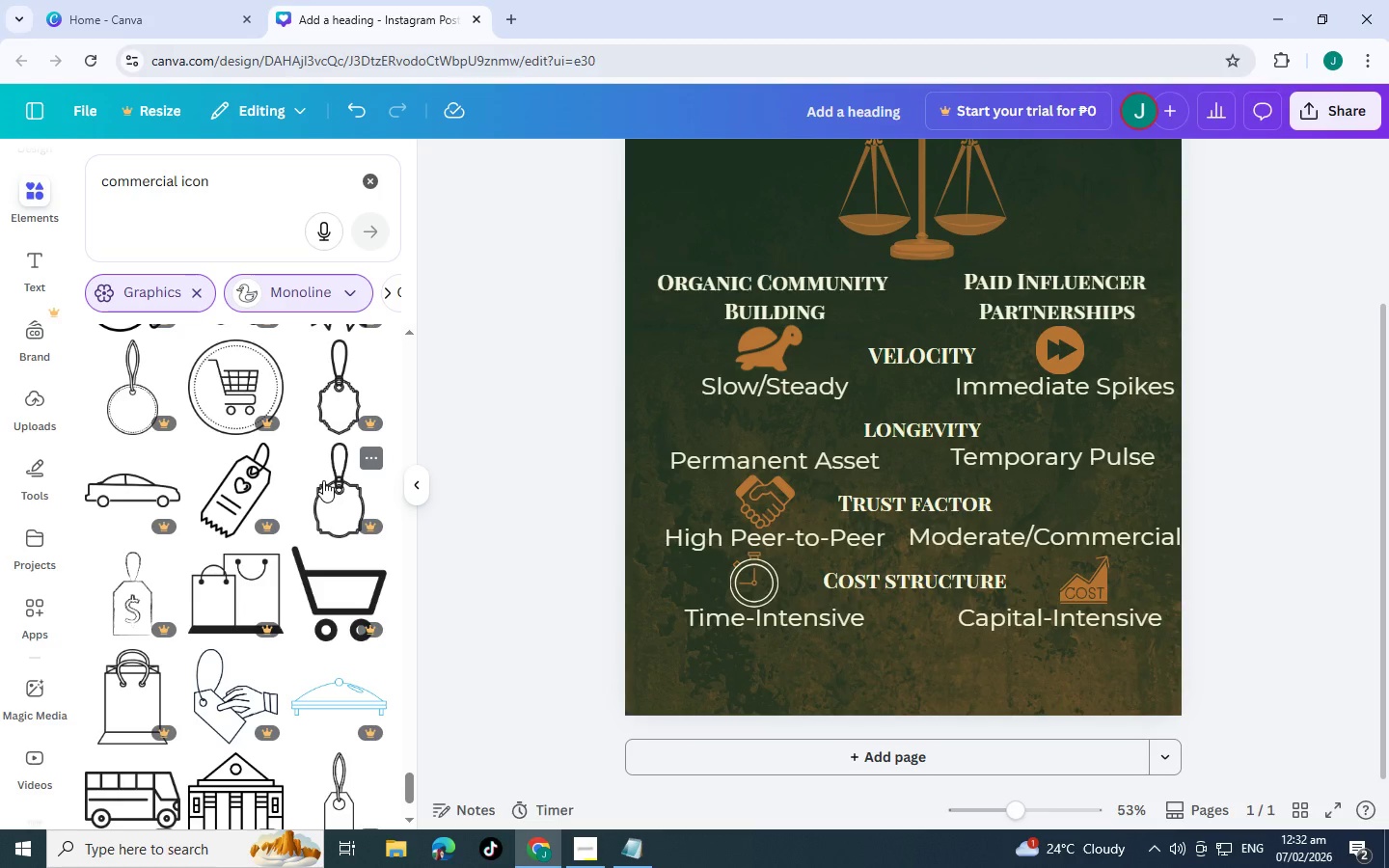 
scroll: coordinate [295, 461], scroll_direction: down, amount: 10.0
 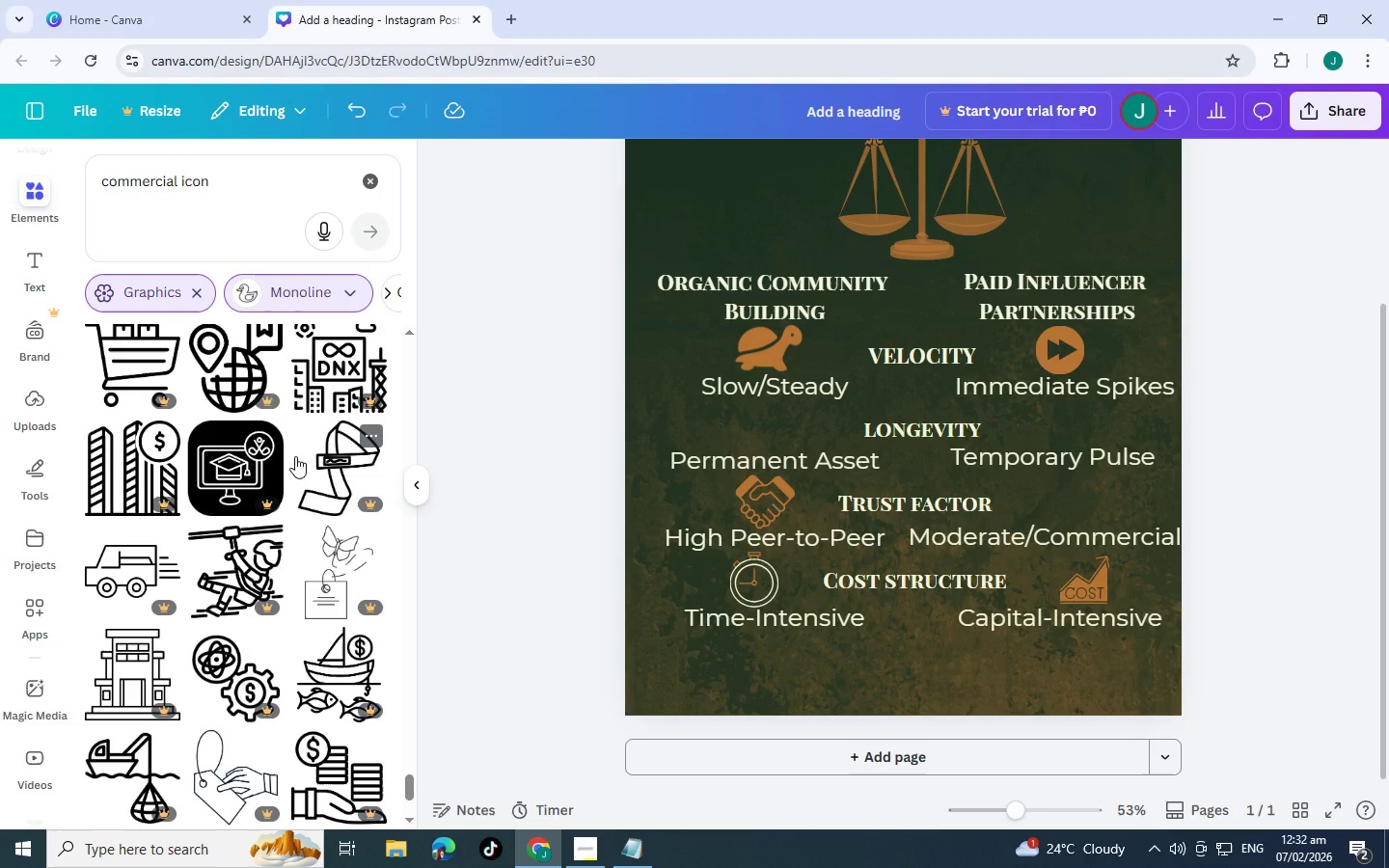 
scroll: coordinate [276, 475], scroll_direction: down, amount: 11.0
 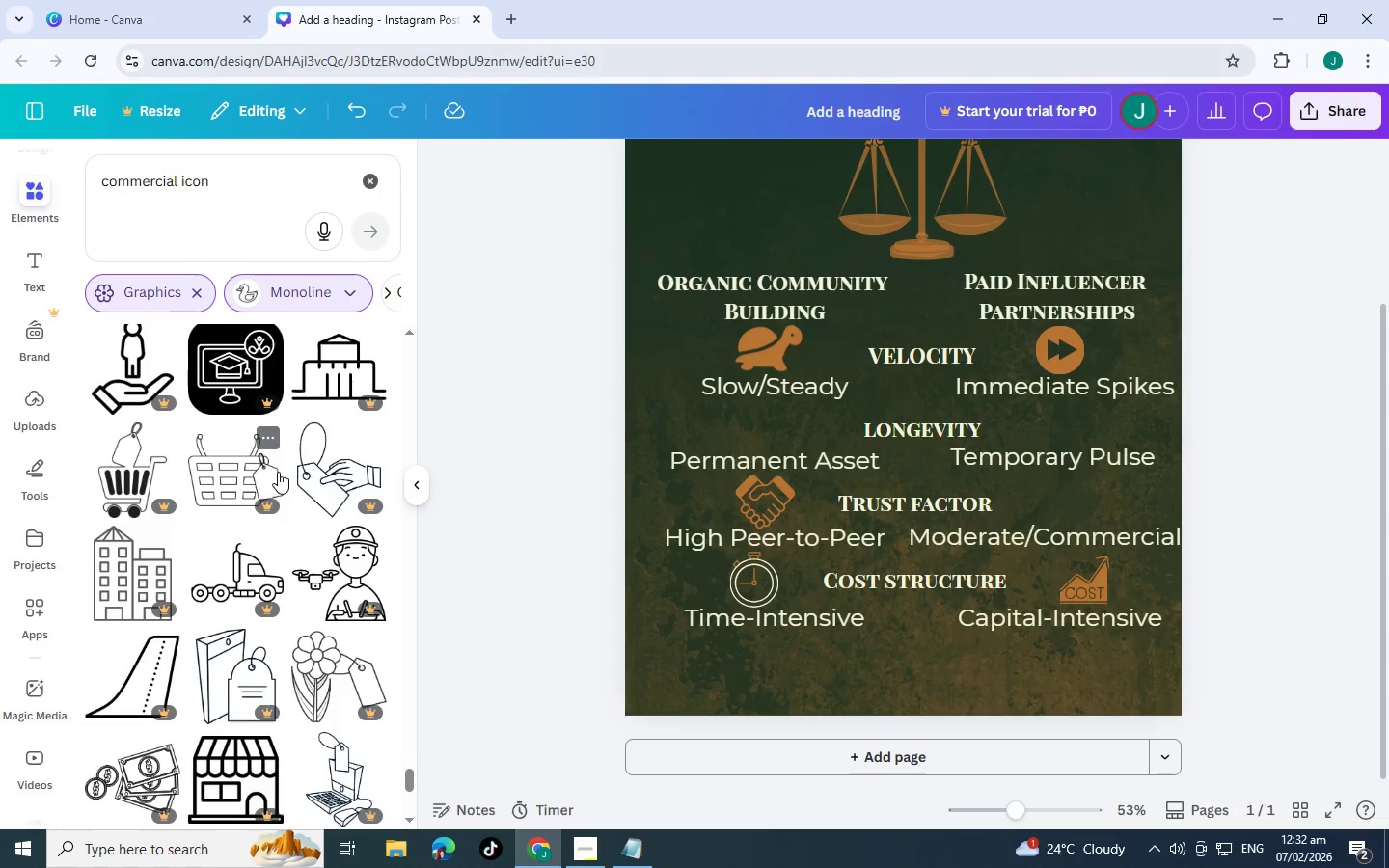 
scroll: coordinate [279, 478], scroll_direction: down, amount: 7.0
 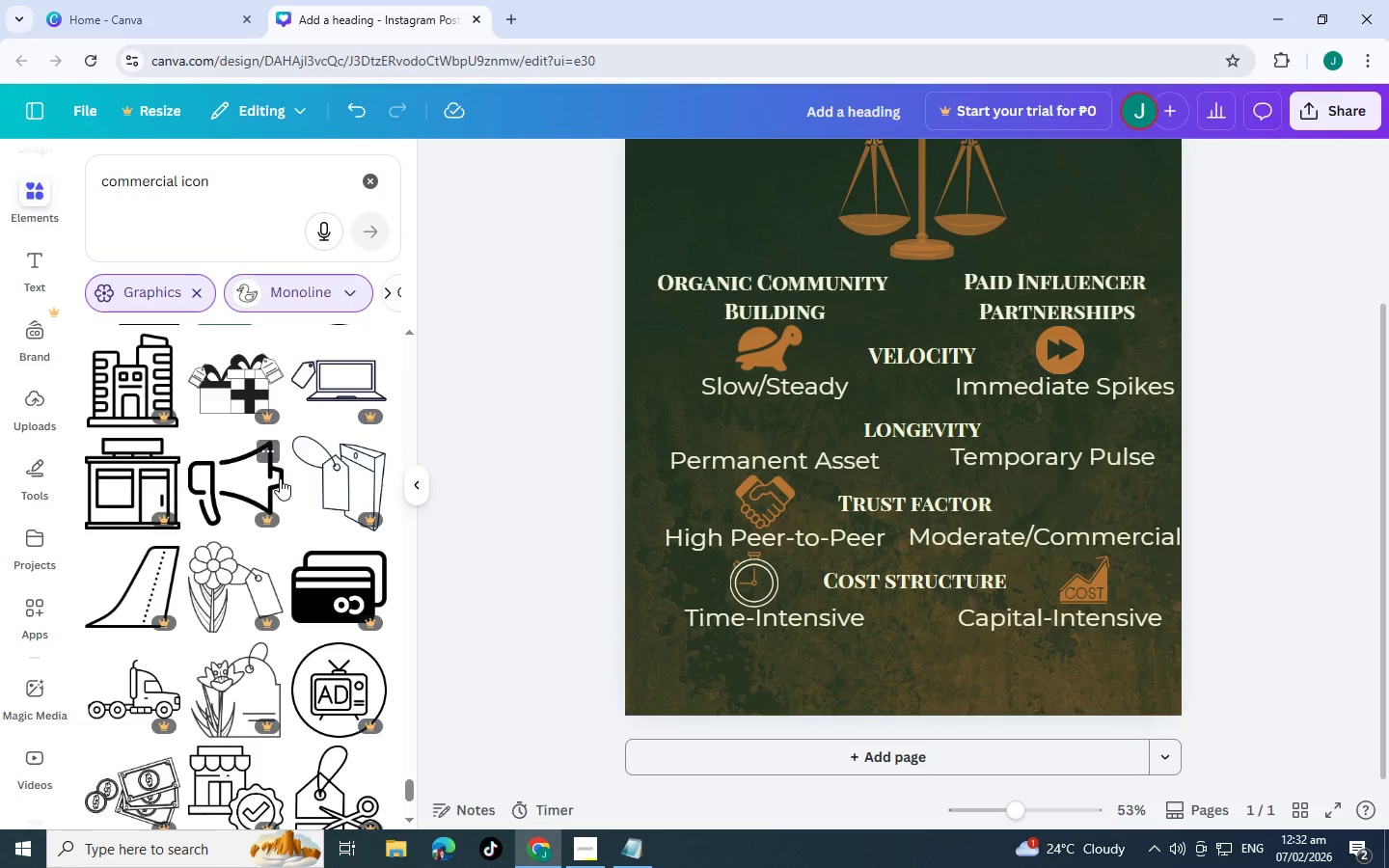 
scroll: coordinate [259, 493], scroll_direction: down, amount: 12.0
 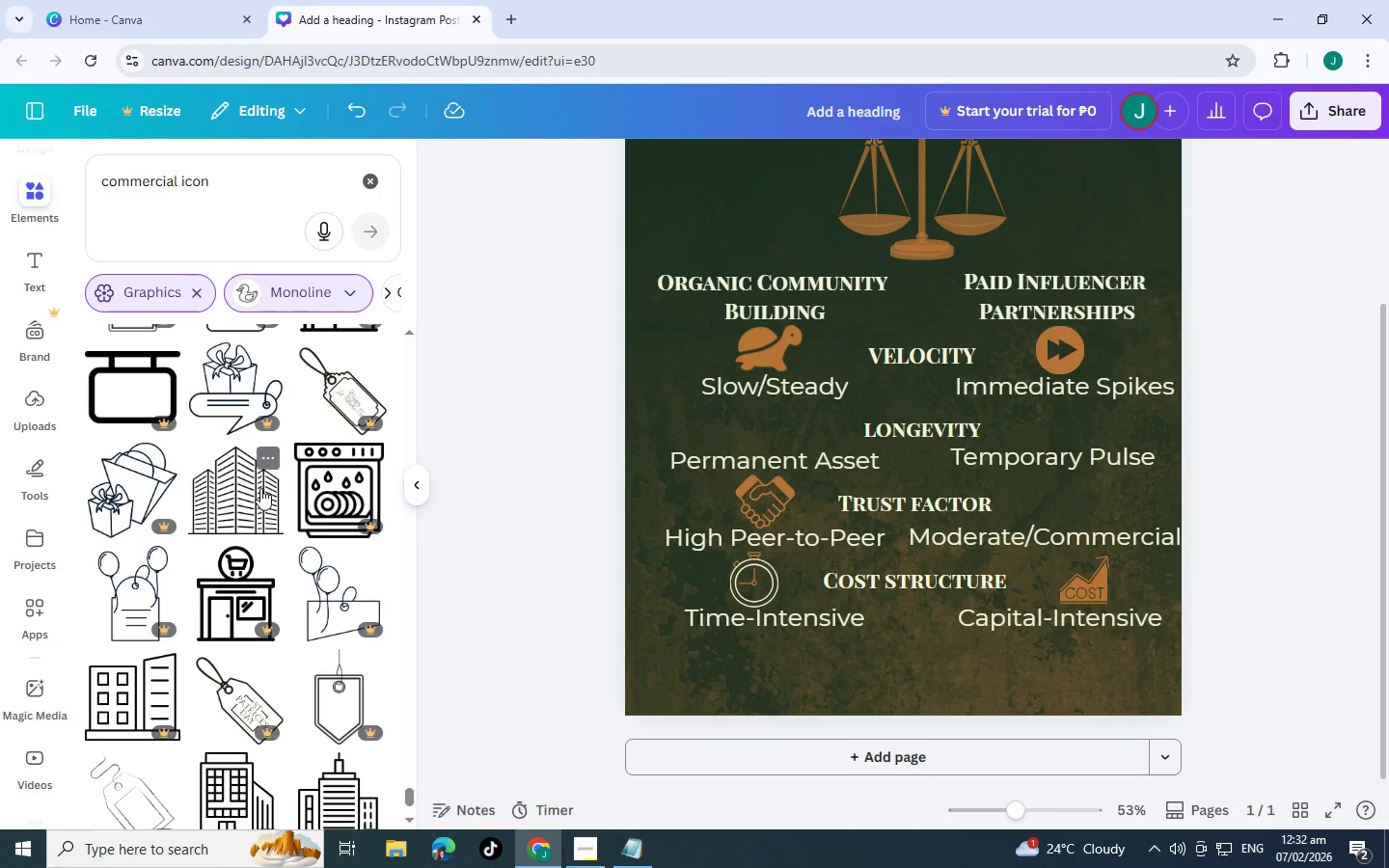 
scroll: coordinate [252, 421], scroll_direction: down, amount: 12.0
 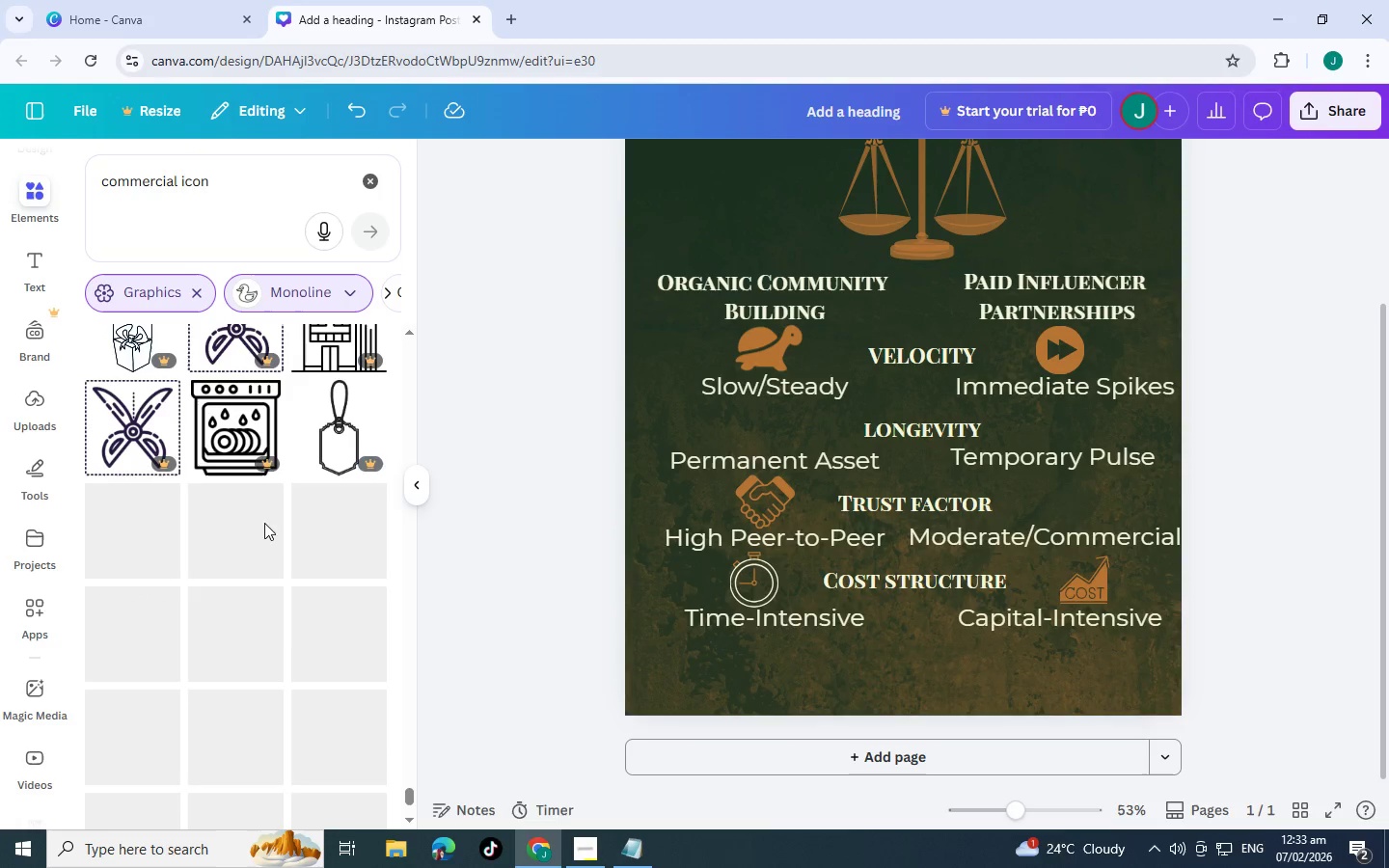 
scroll: coordinate [249, 541], scroll_direction: down, amount: 10.0
 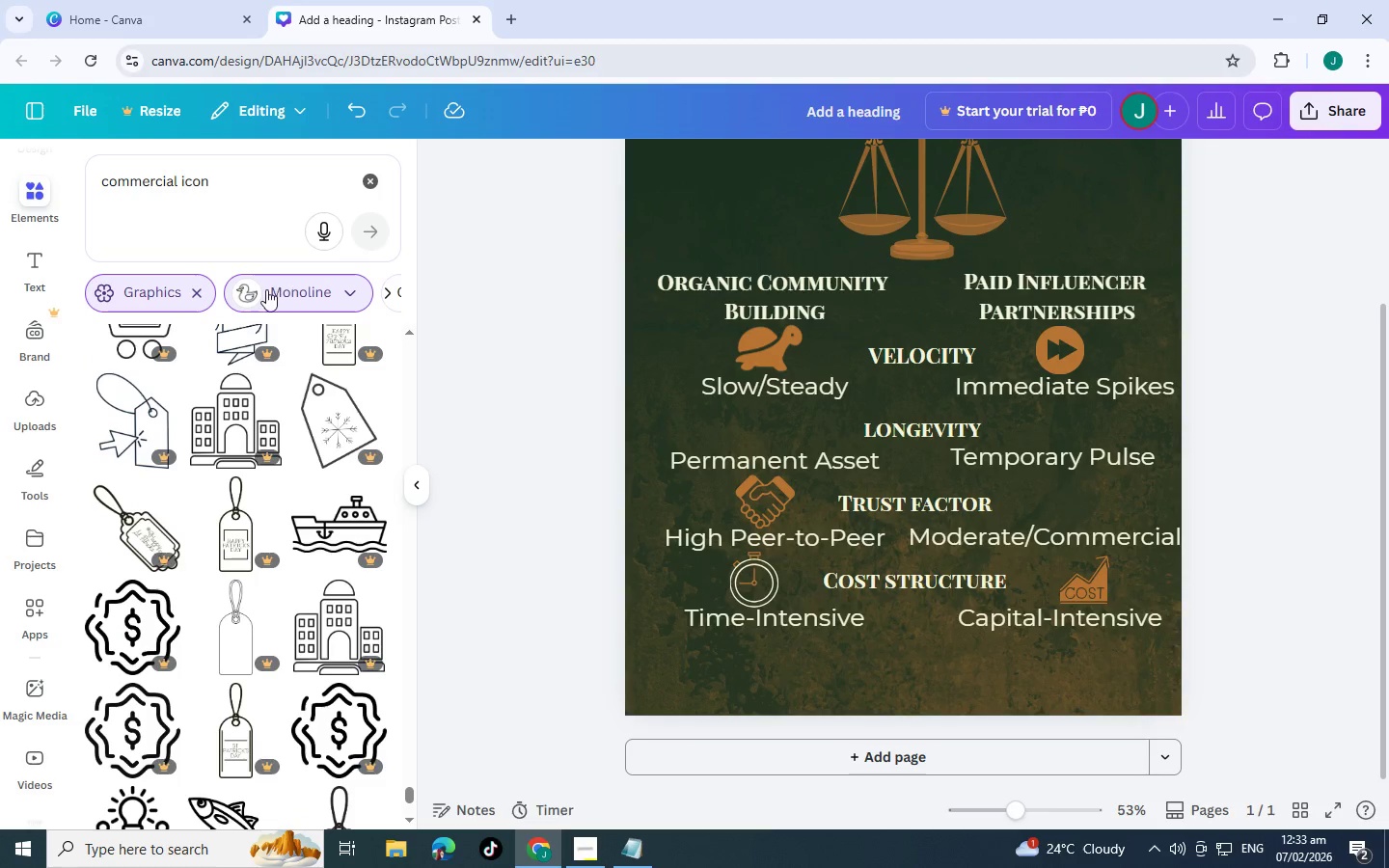 
left_click([352, 289])
 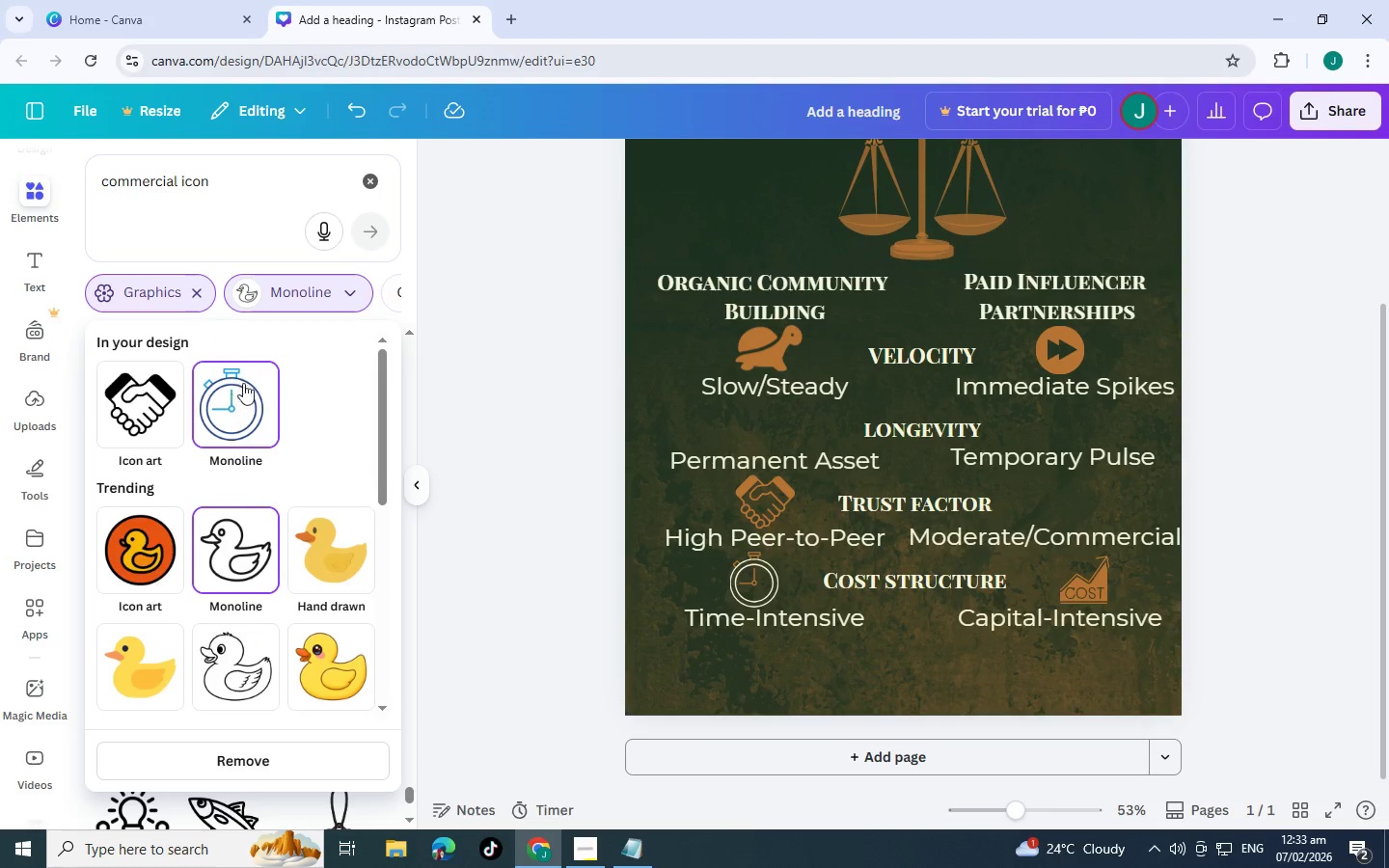 
left_click([252, 385])
 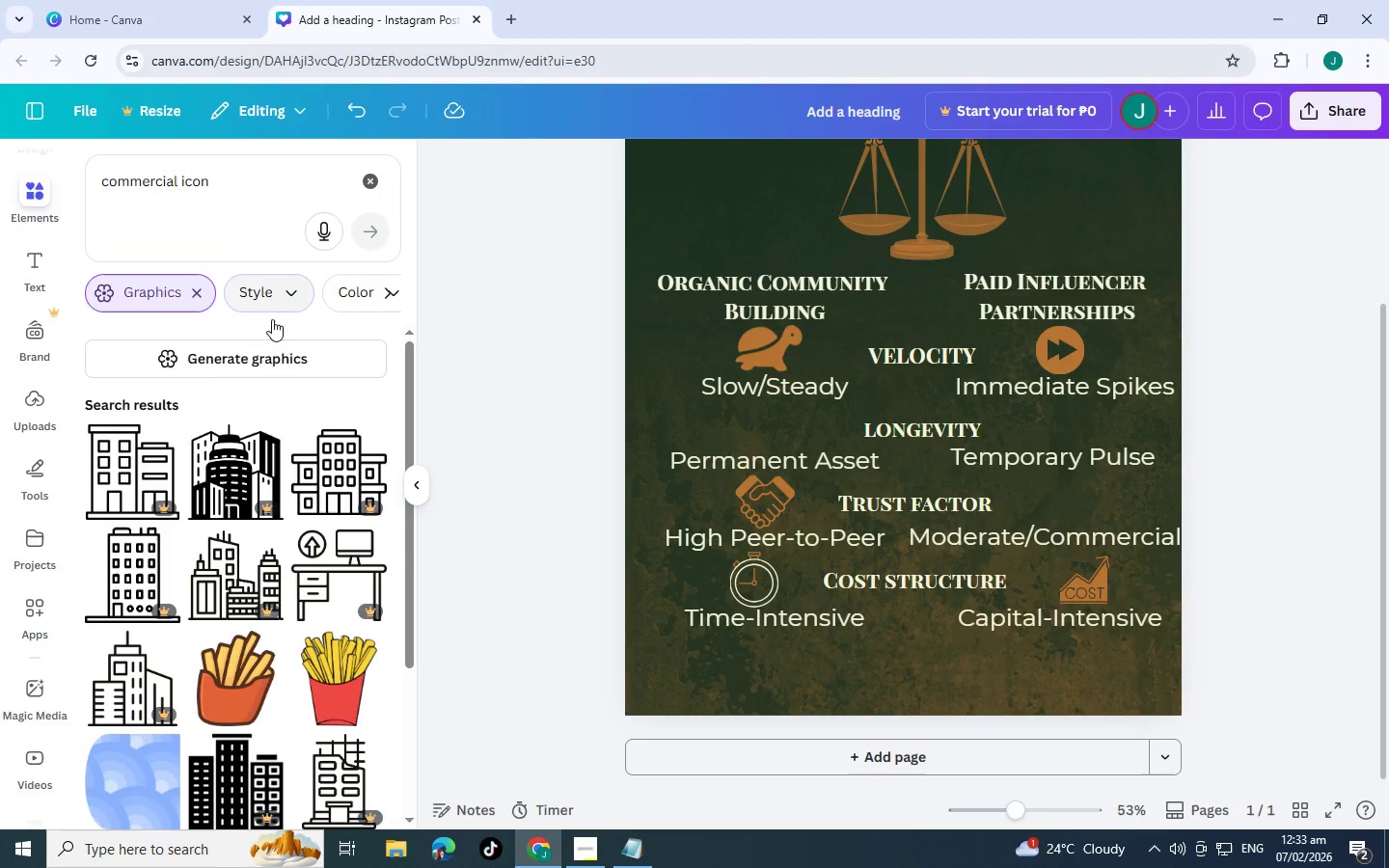 
scroll: coordinate [236, 519], scroll_direction: down, amount: 14.0
 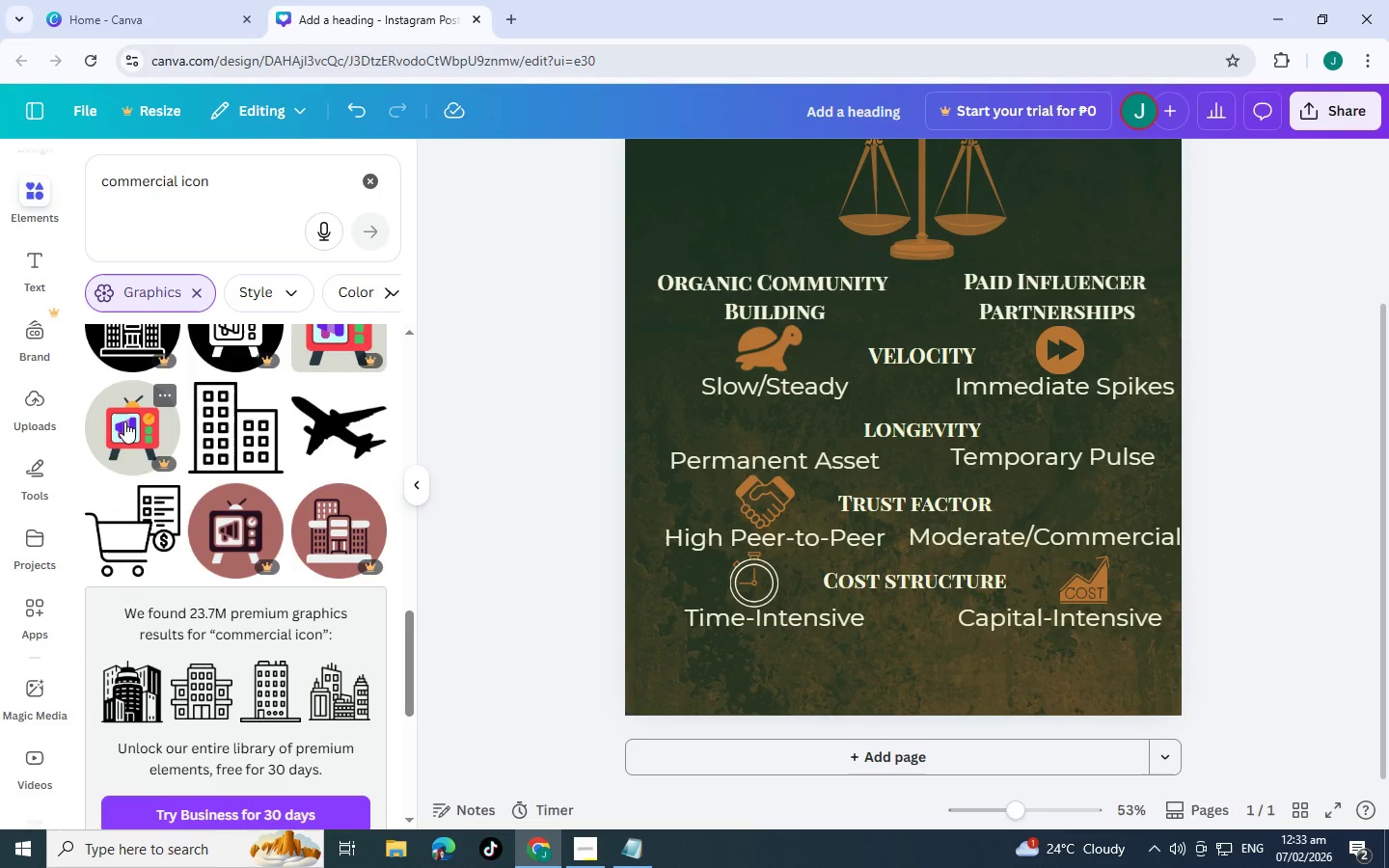 
scroll: coordinate [237, 501], scroll_direction: down, amount: 7.0
 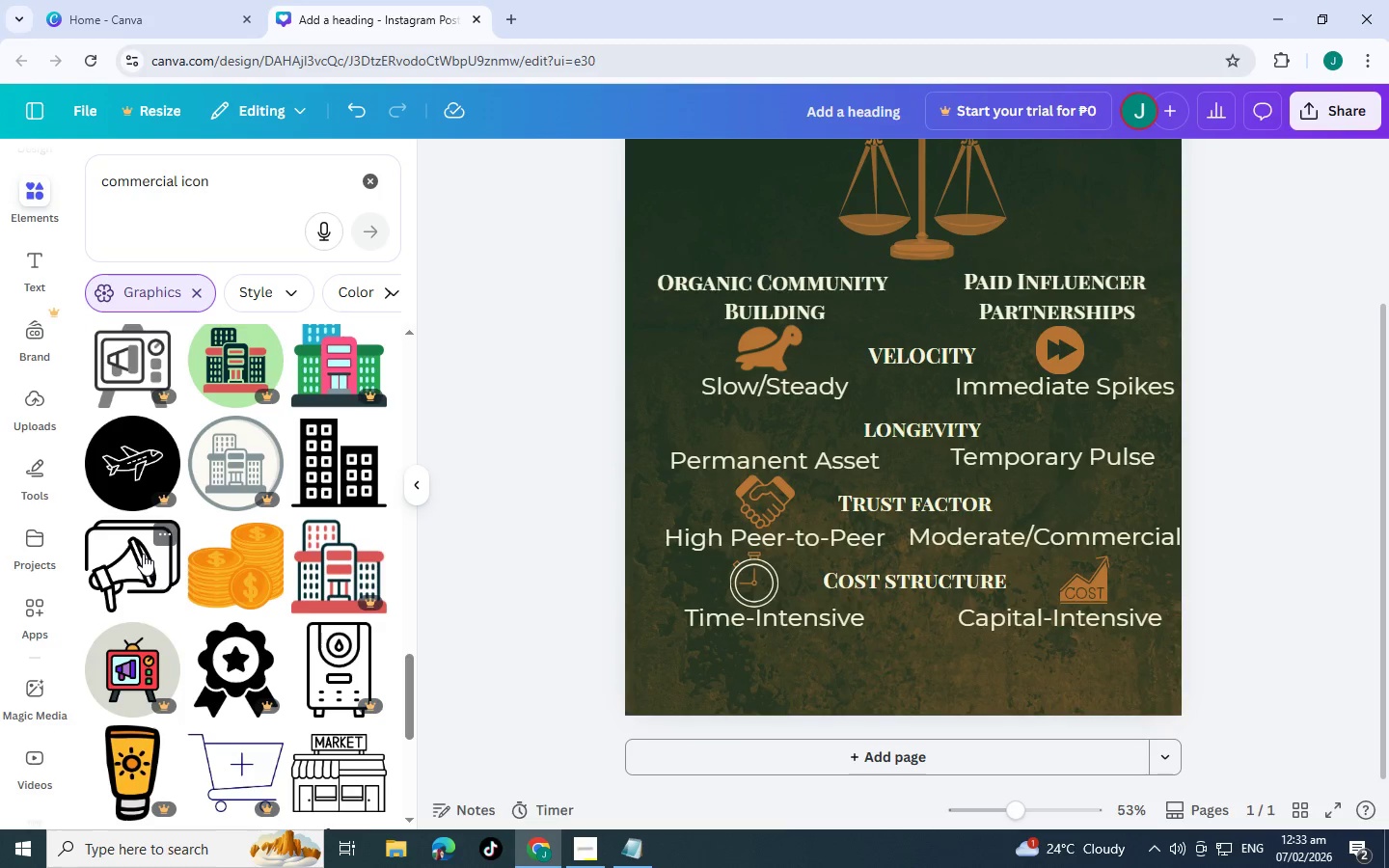 
left_click([143, 554])
 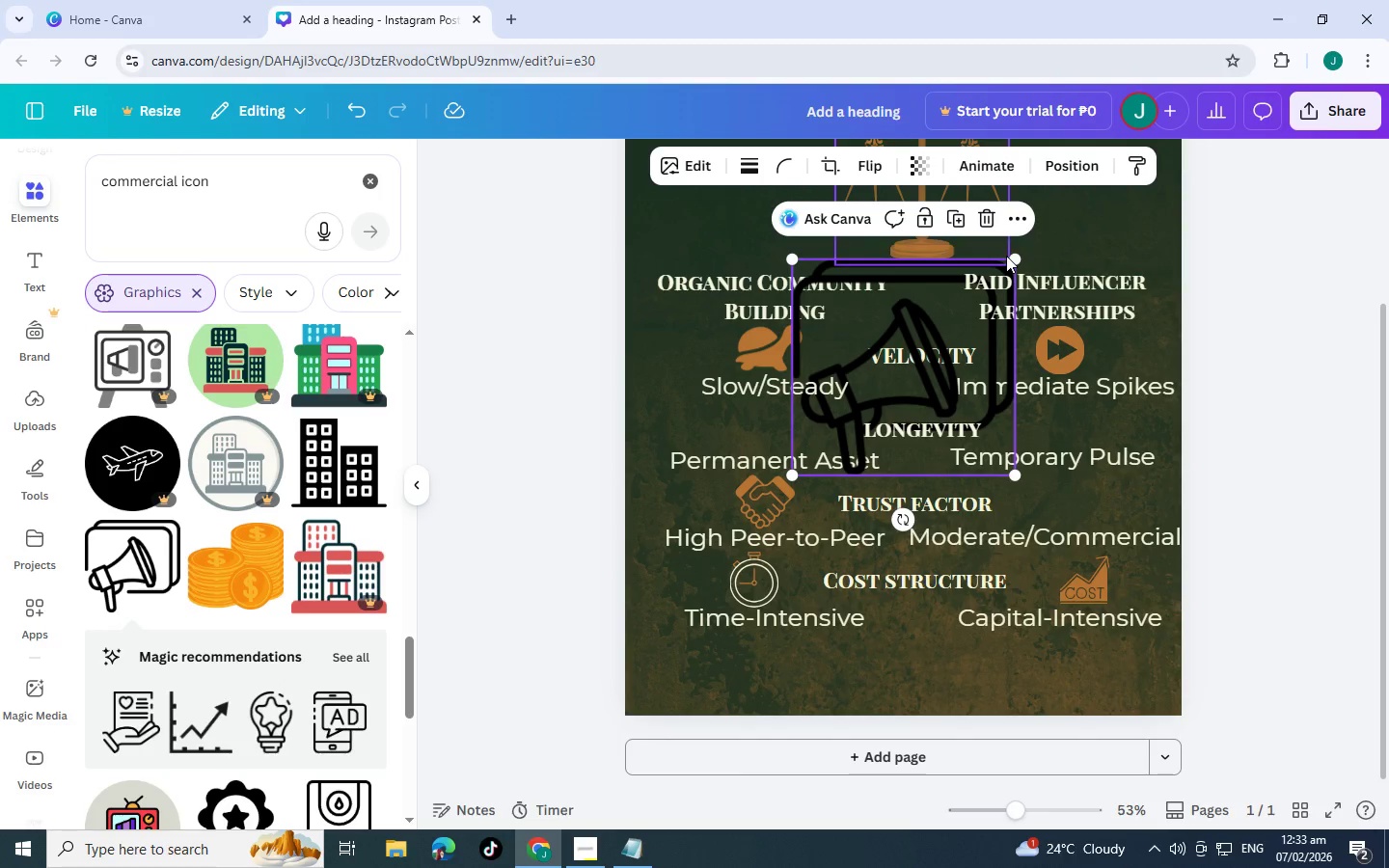 
left_click_drag(start_coordinate=[1014, 256], to_coordinate=[895, 354])
 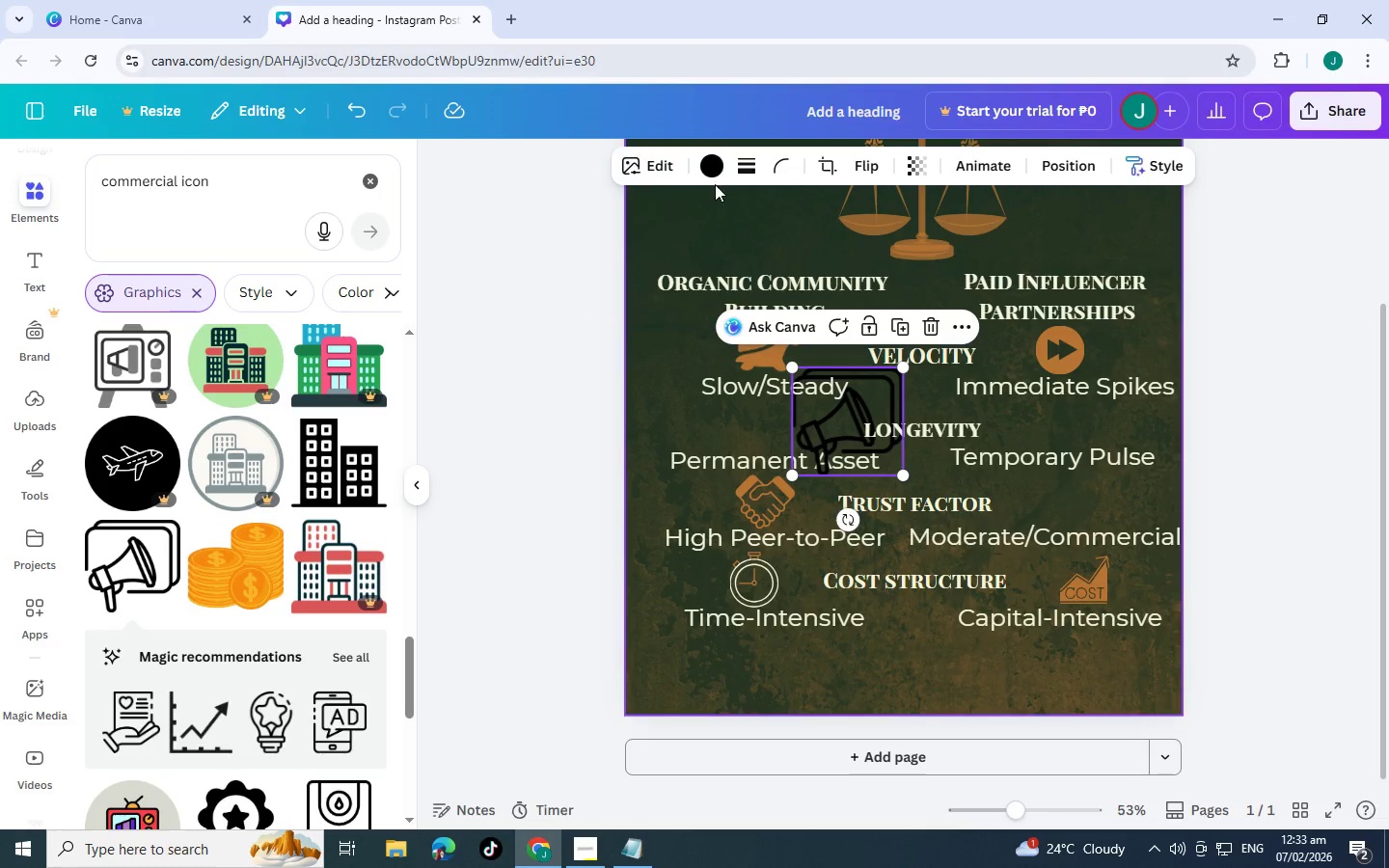 
left_click([708, 166])
 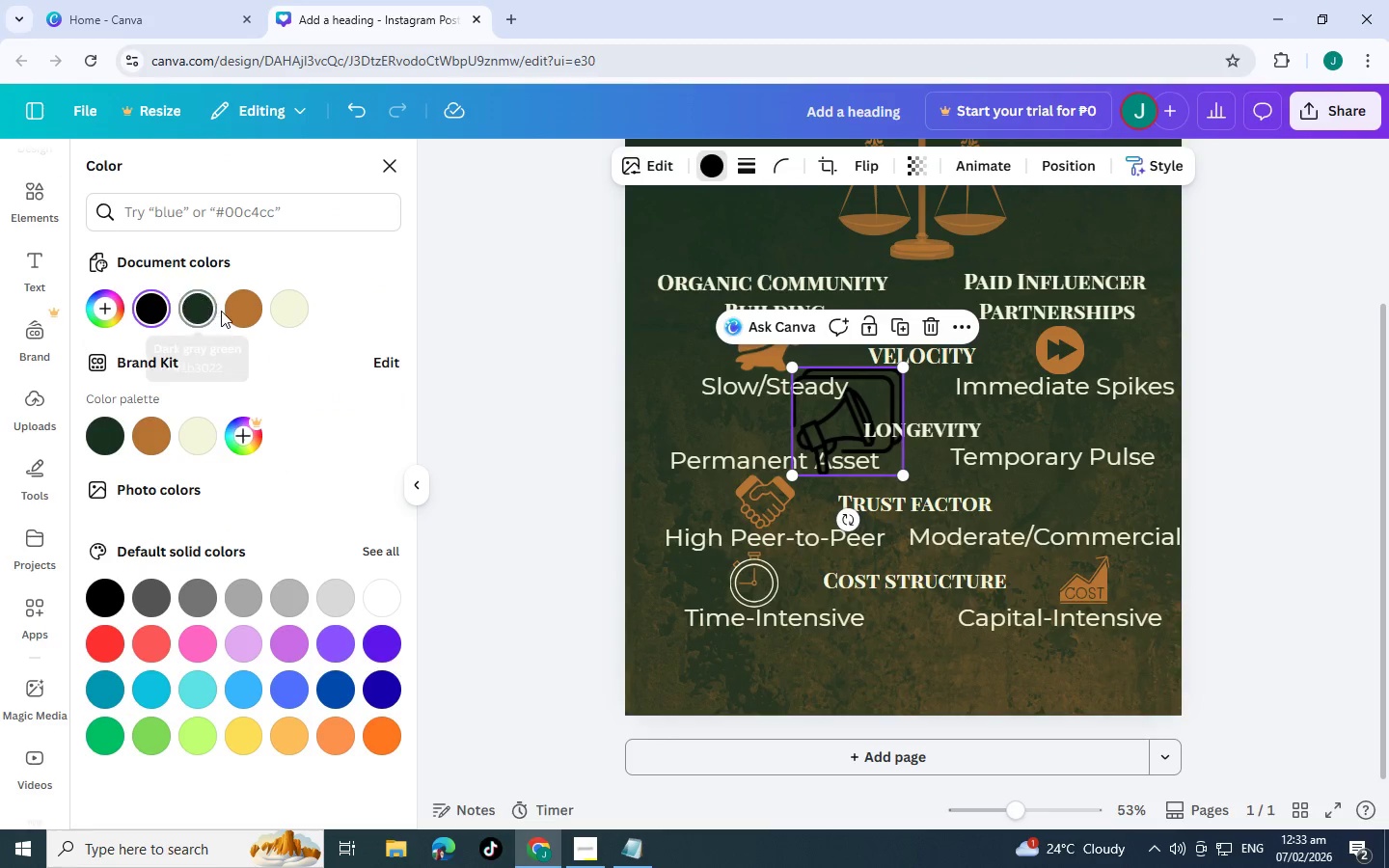 
left_click([239, 311])
 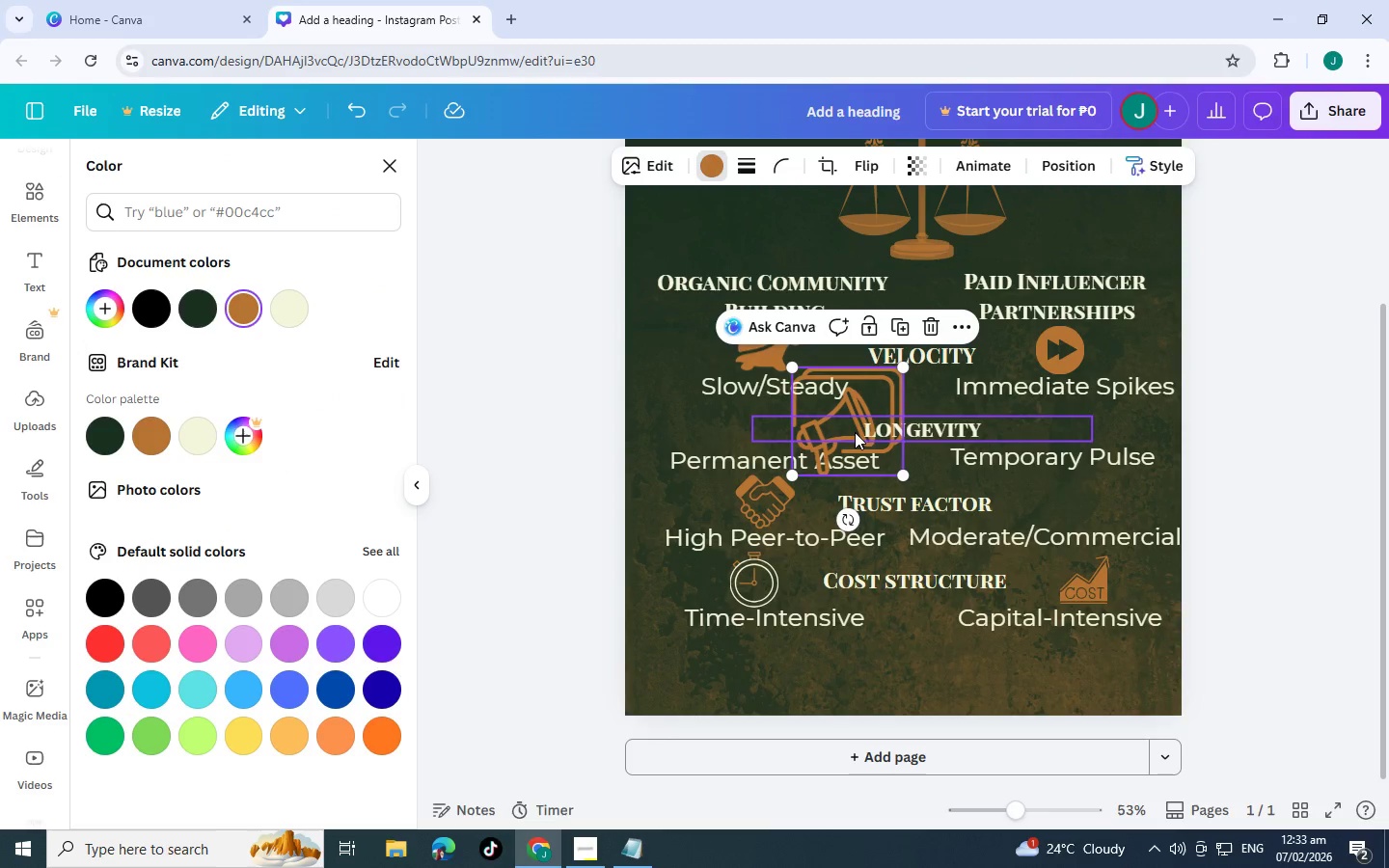 
left_click_drag(start_coordinate=[855, 432], to_coordinate=[1060, 486])
 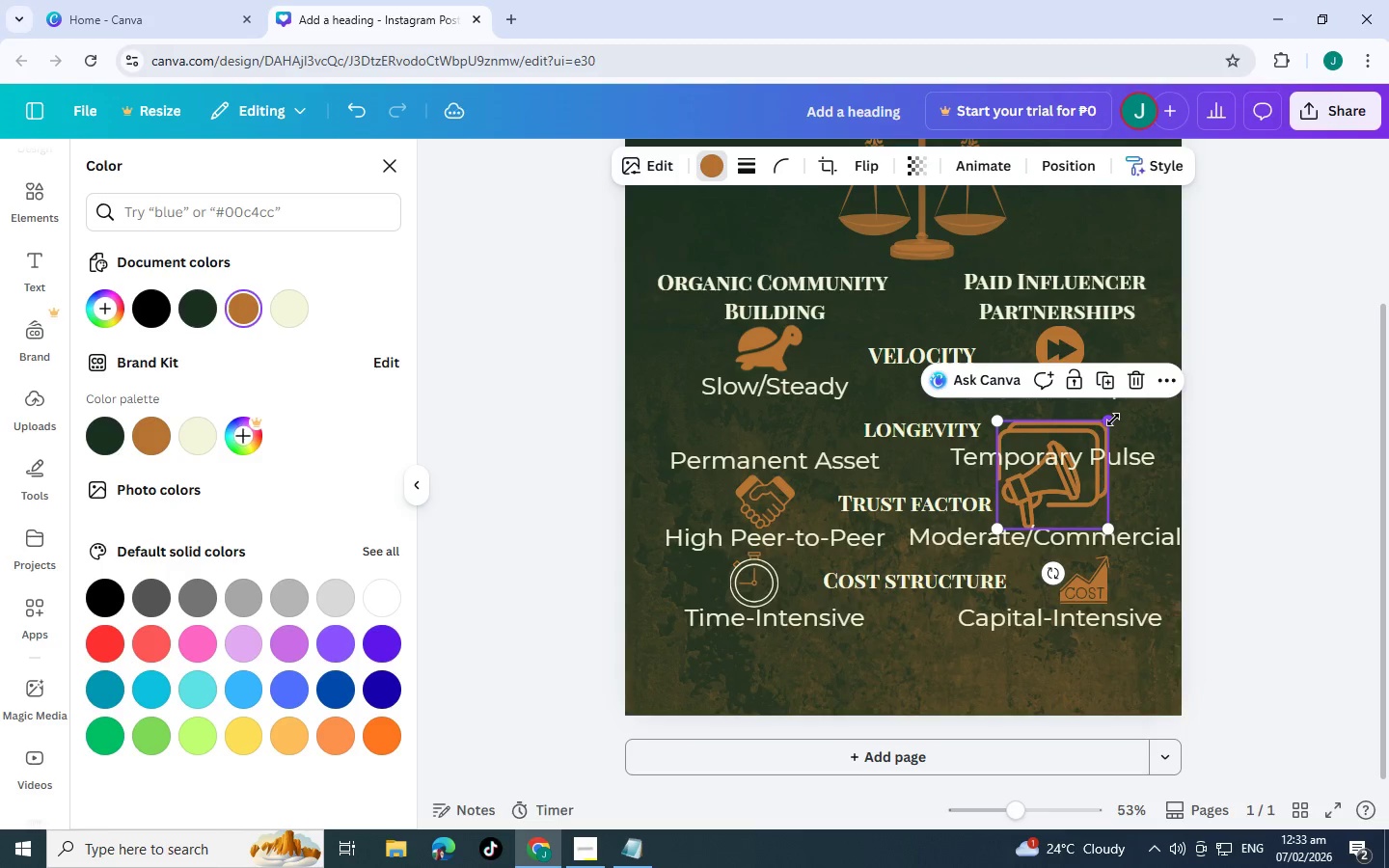 
left_click_drag(start_coordinate=[1113, 420], to_coordinate=[1070, 459])
 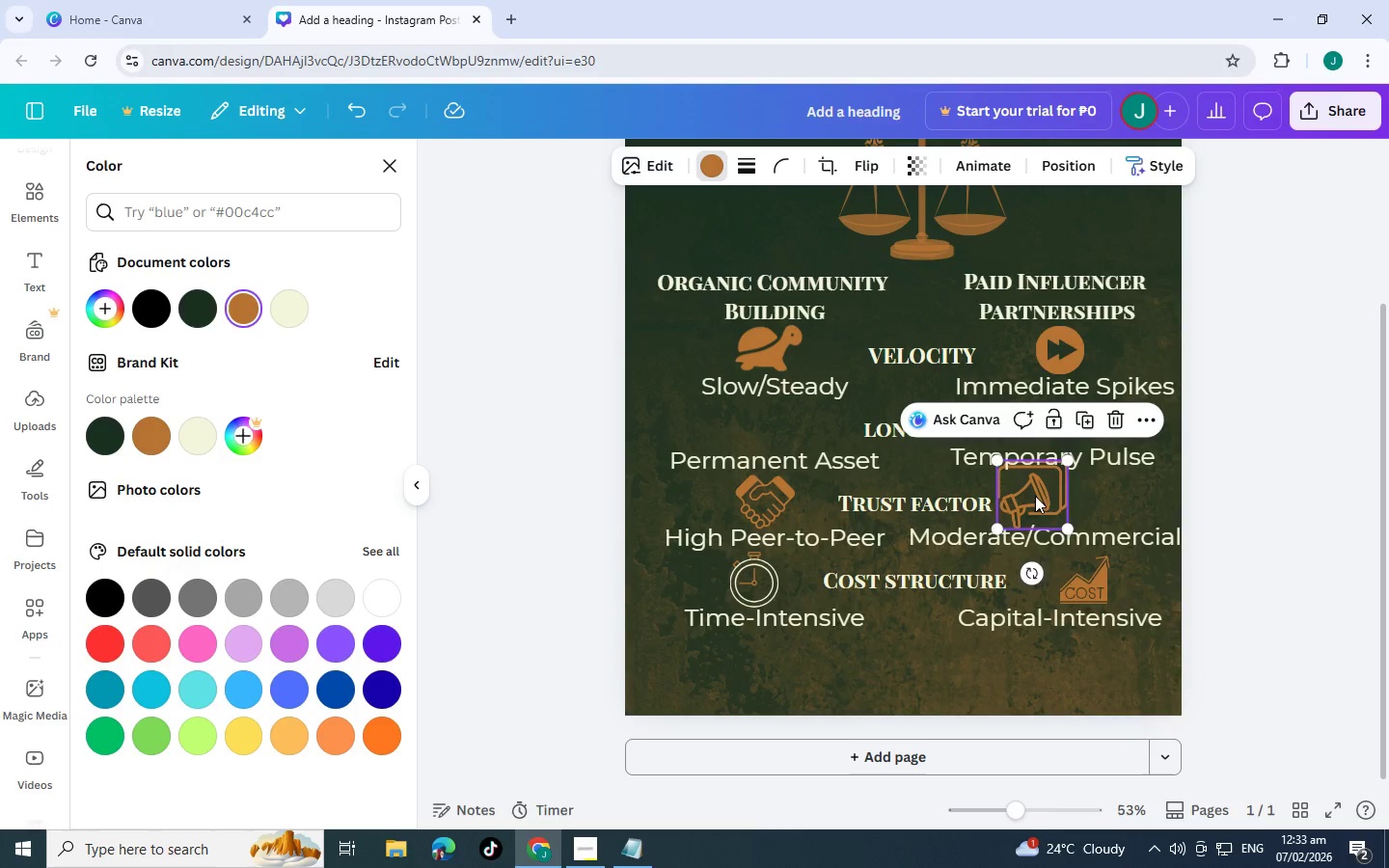 
left_click_drag(start_coordinate=[1034, 496], to_coordinate=[1077, 496])
 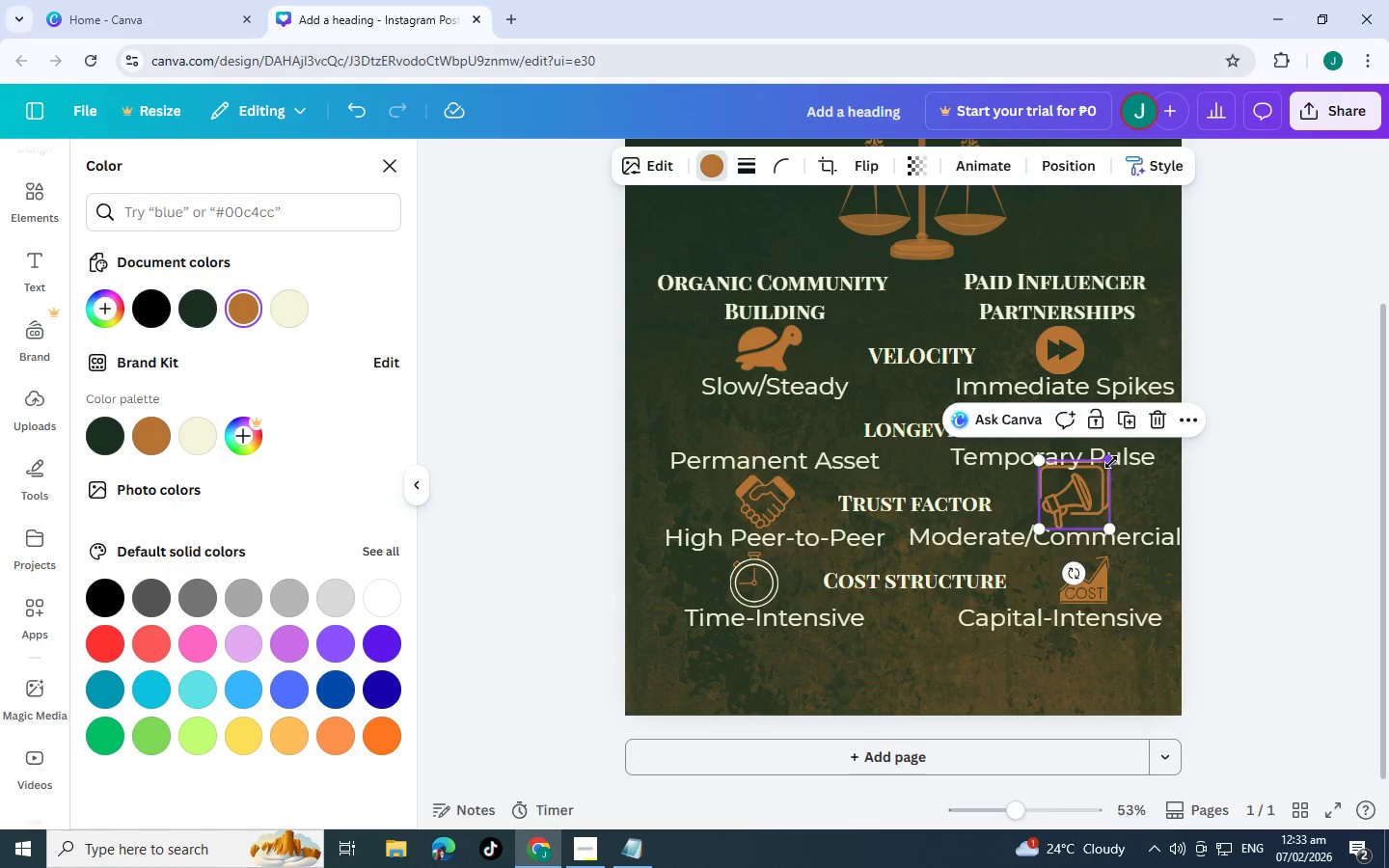 
left_click_drag(start_coordinate=[1111, 462], to_coordinate=[1093, 478])
 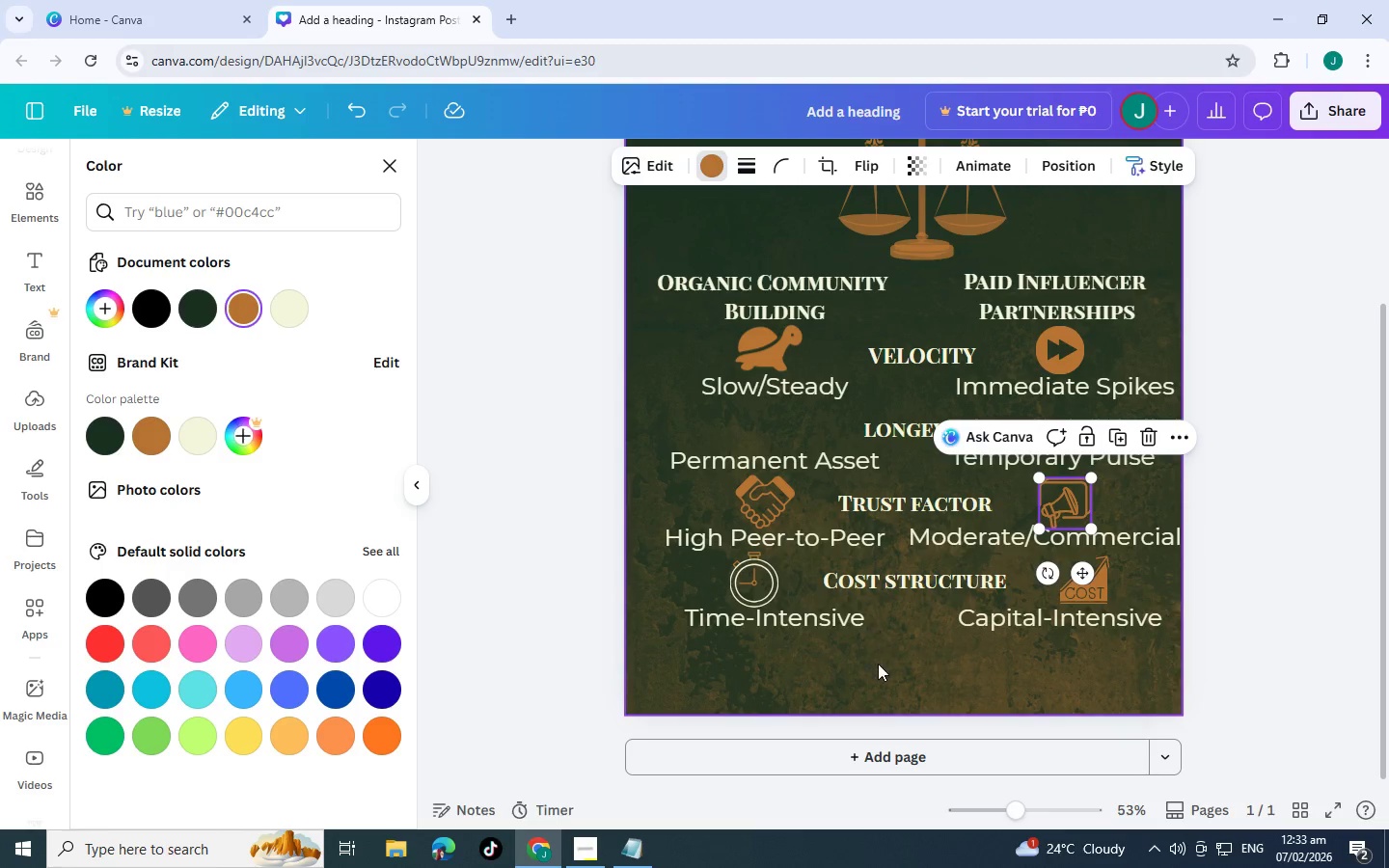 
left_click([878, 664])
 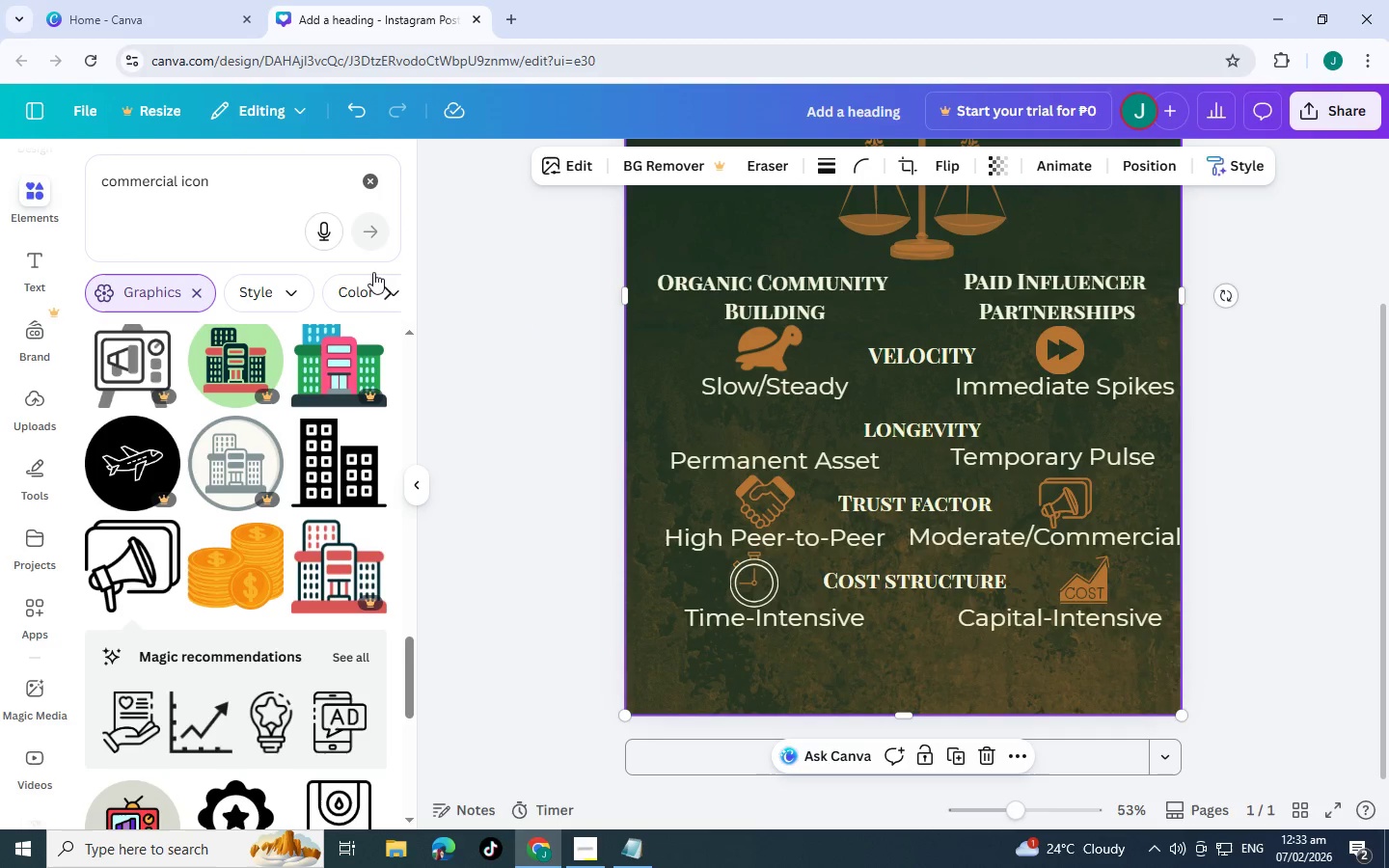 
left_click_drag(start_coordinate=[255, 188], to_coordinate=[44, 186])
 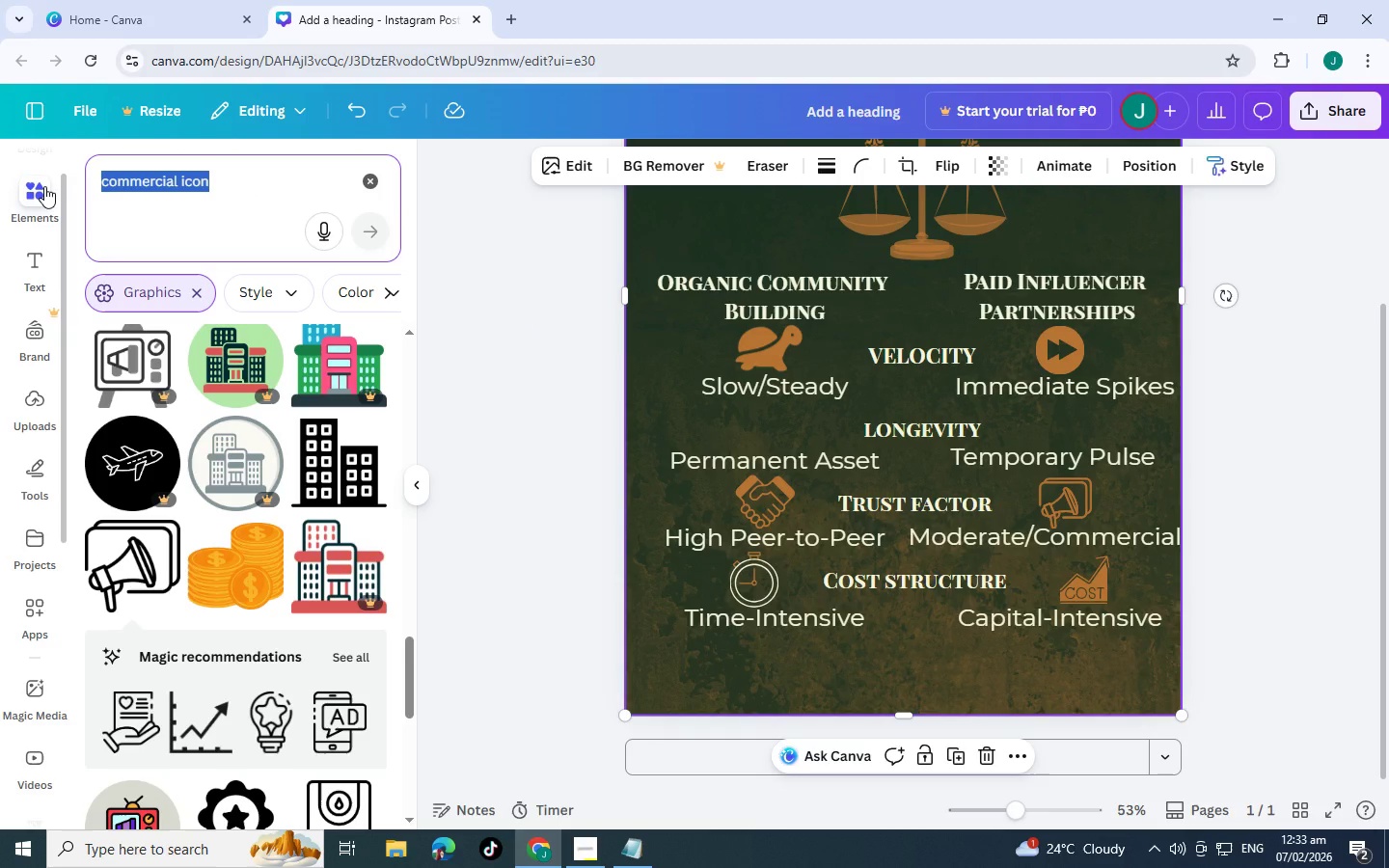 
type(permanent icon)
 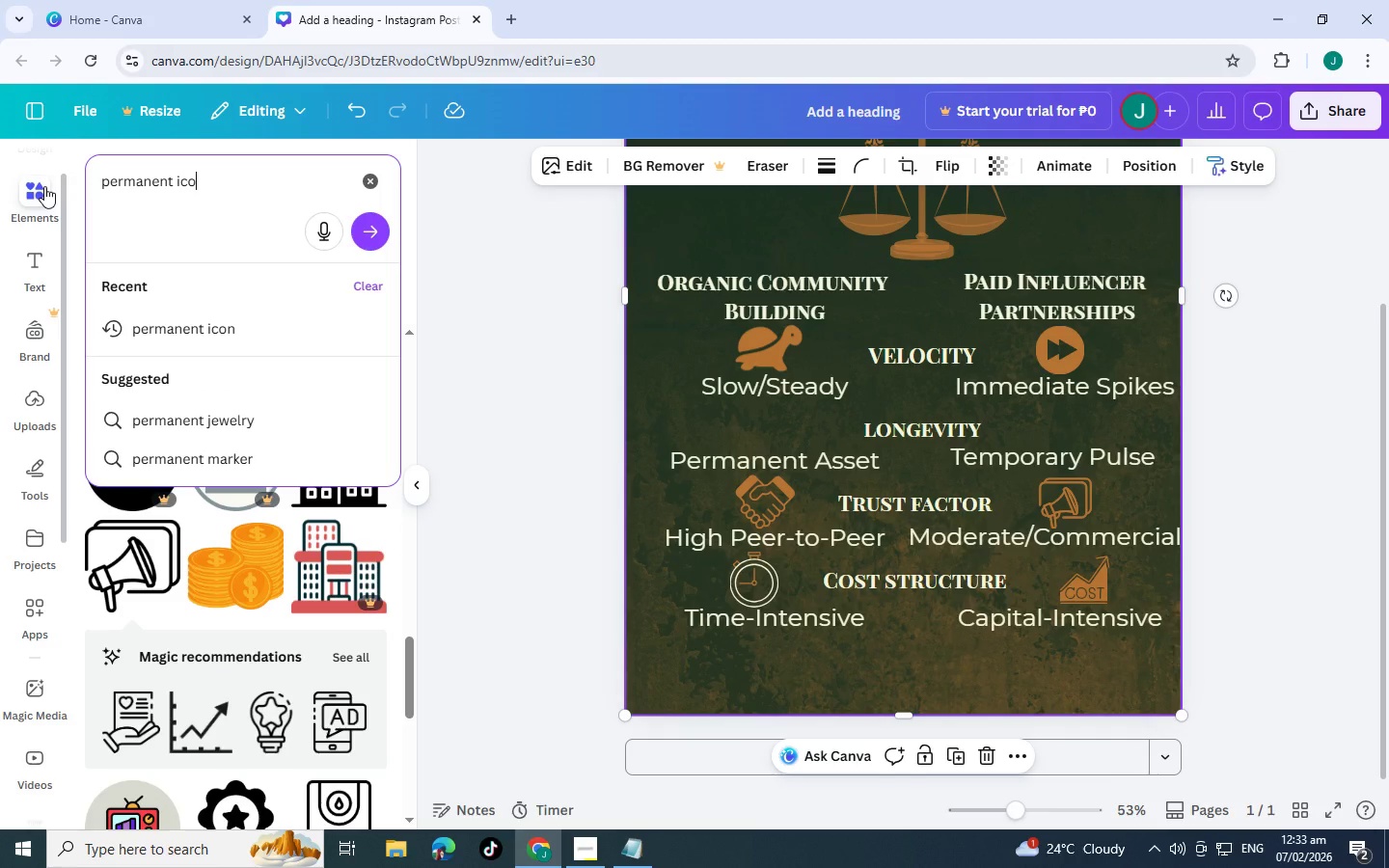 
key(Enter)
 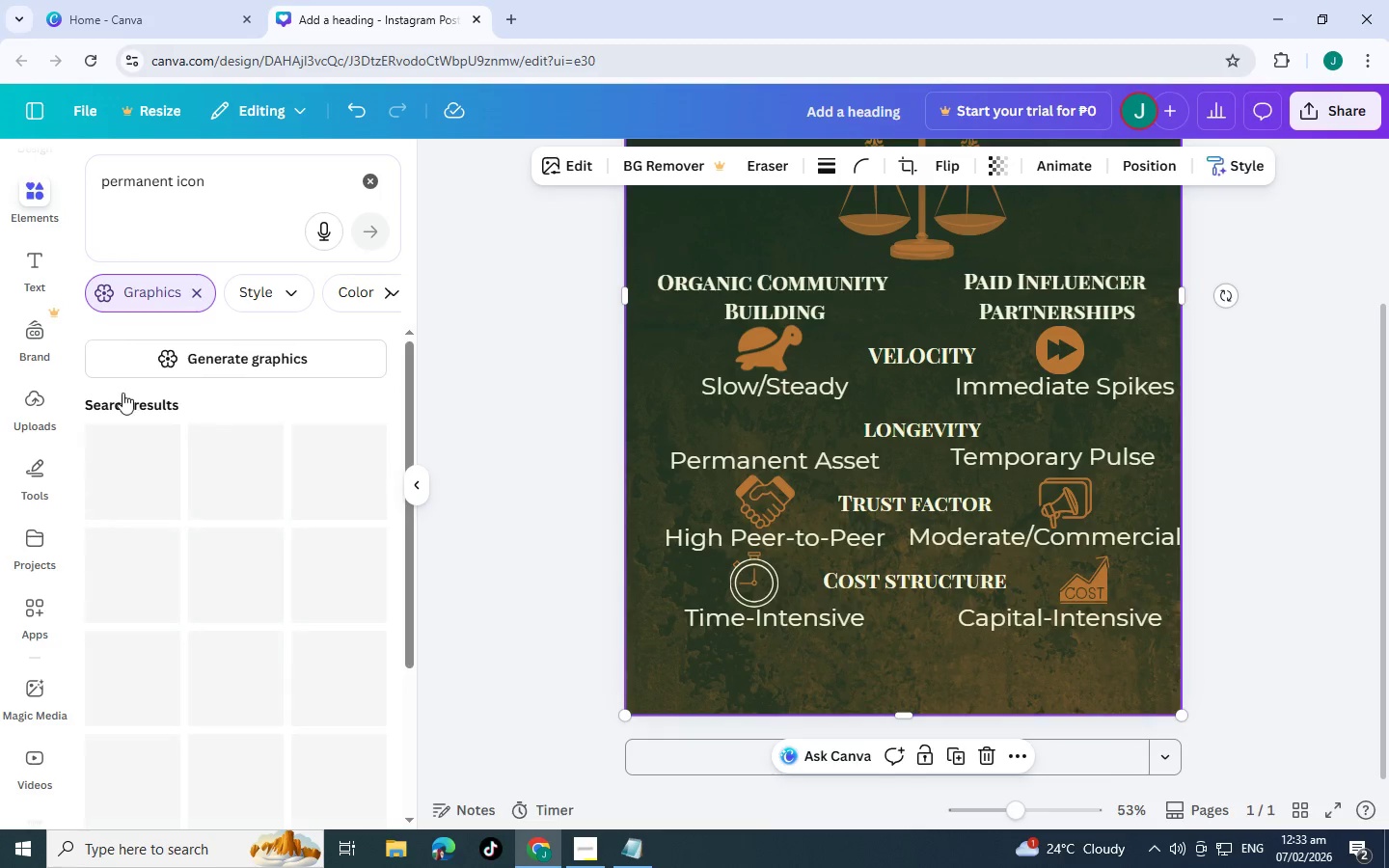 
scroll: coordinate [178, 461], scroll_direction: down, amount: 11.0
 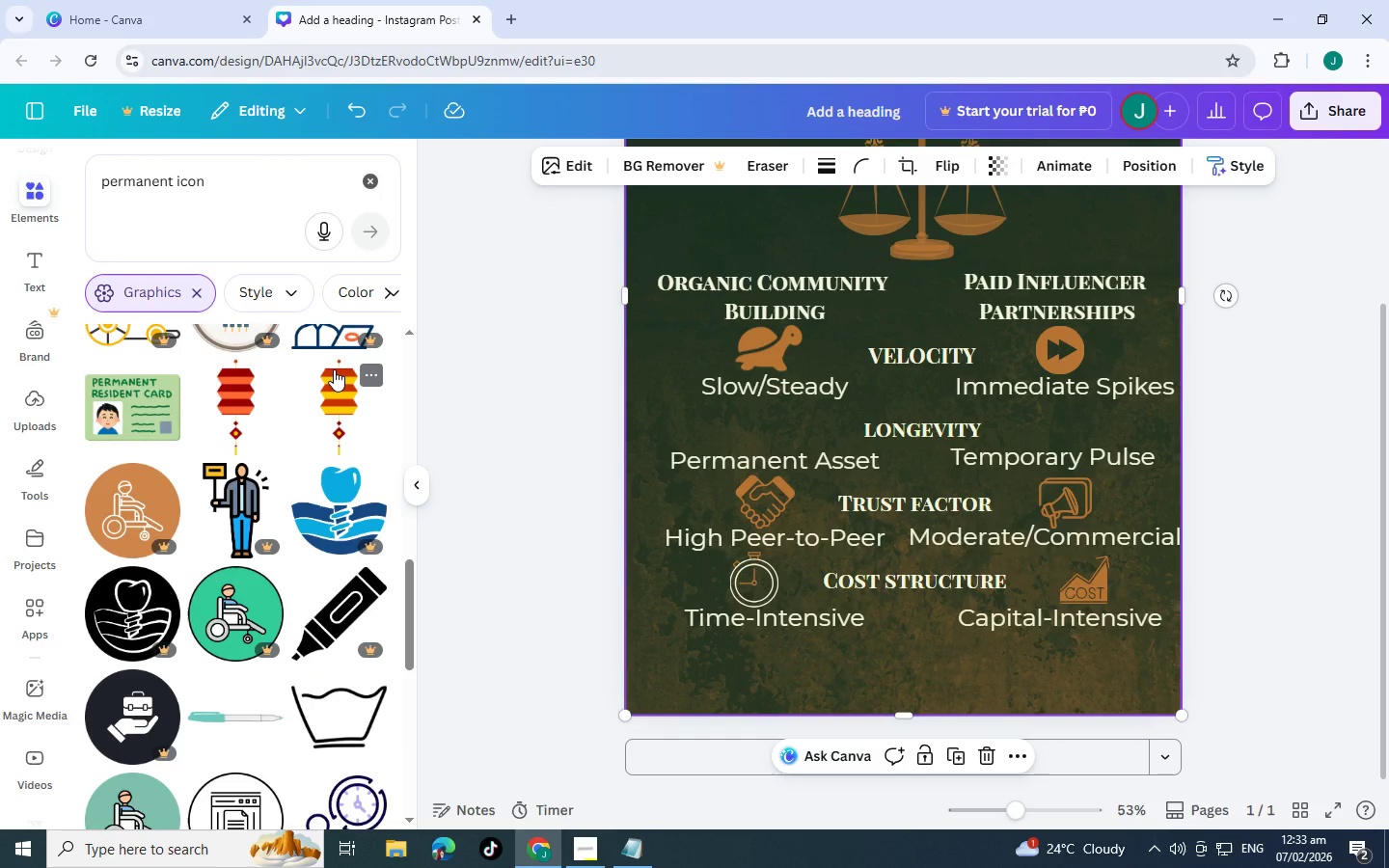 
scroll: coordinate [178, 477], scroll_direction: down, amount: 10.0
 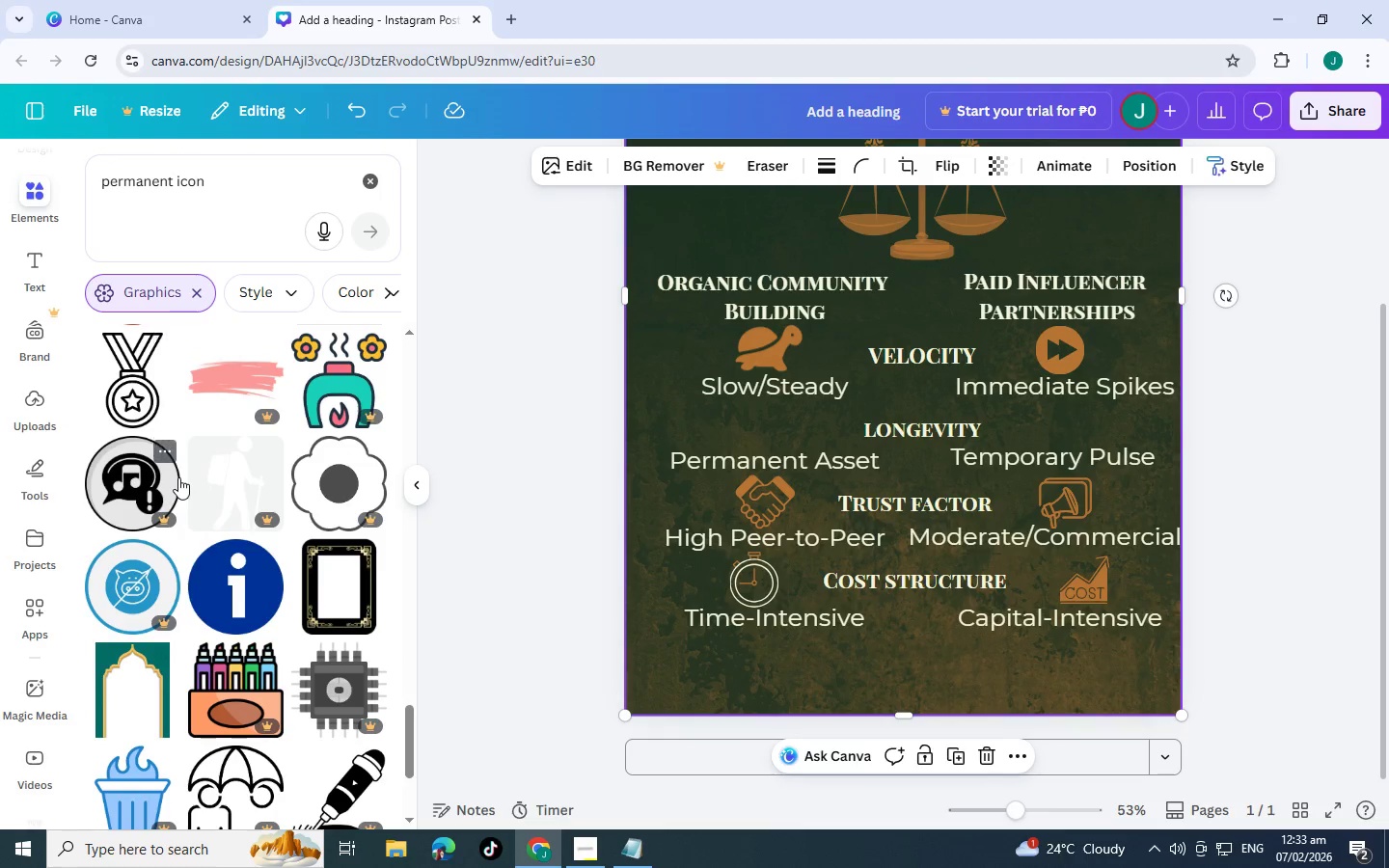 
scroll: coordinate [226, 524], scroll_direction: down, amount: 12.0
 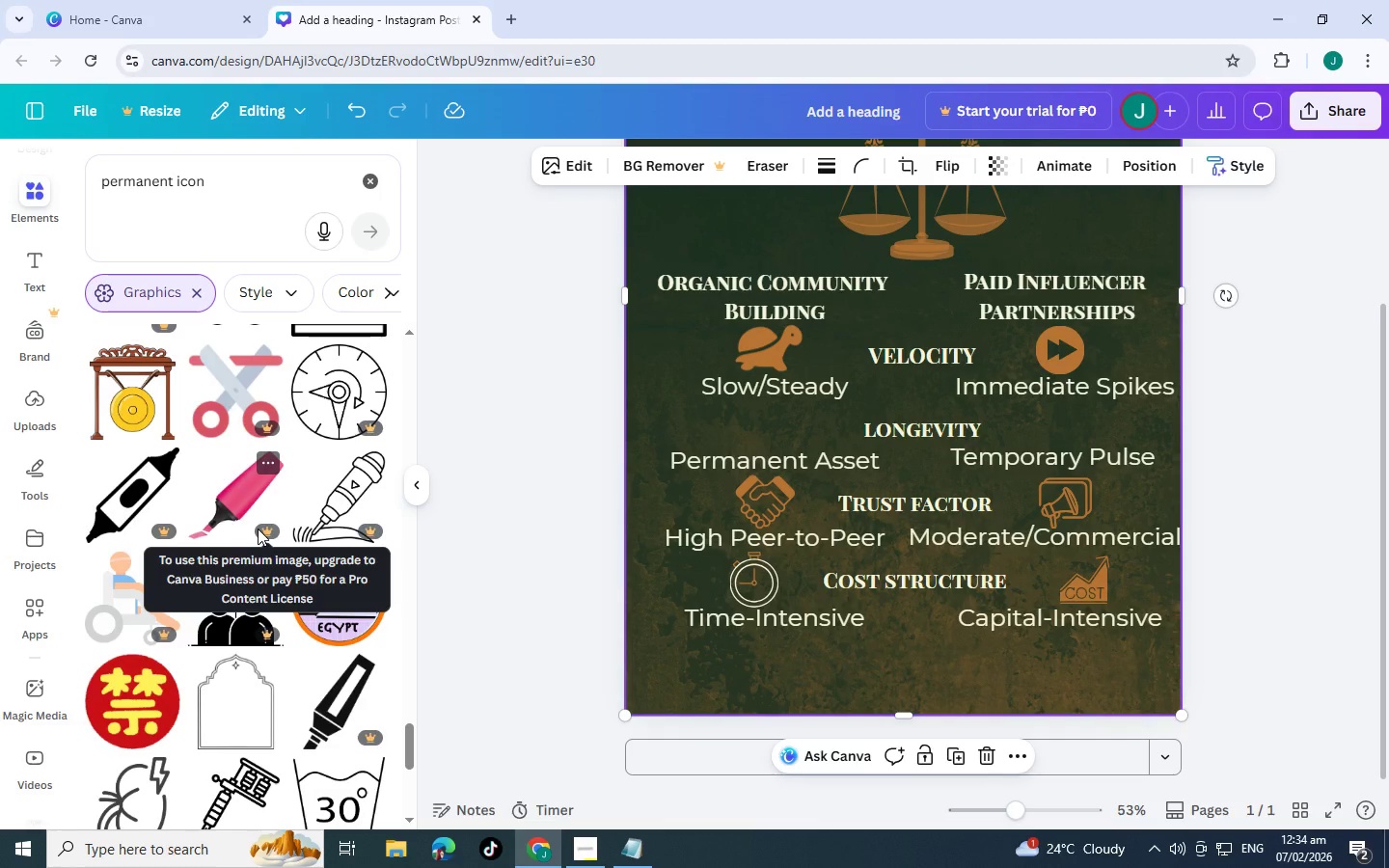 
scroll: coordinate [258, 529], scroll_direction: down, amount: 1.0
 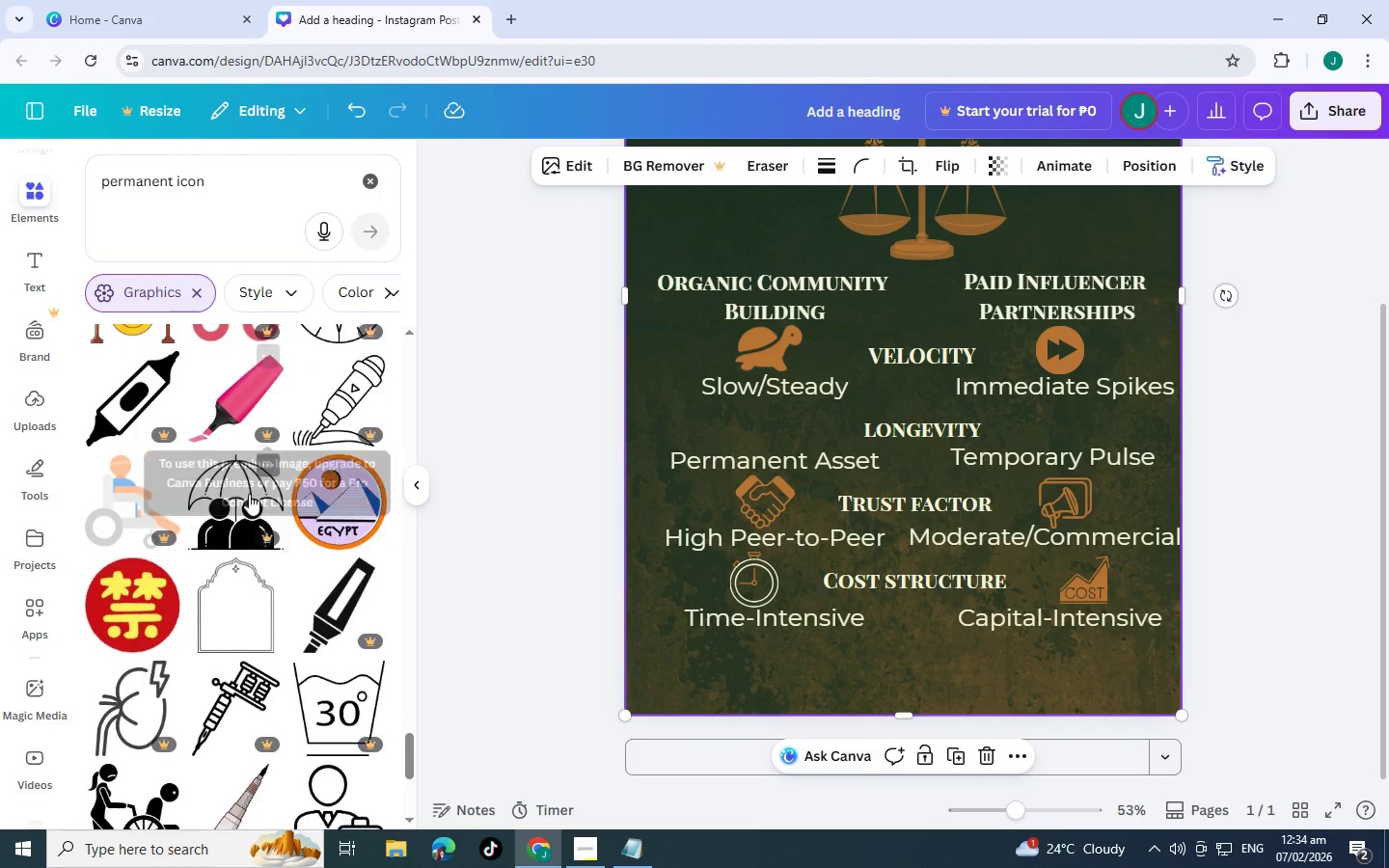 
mouse_move([248, 480])
 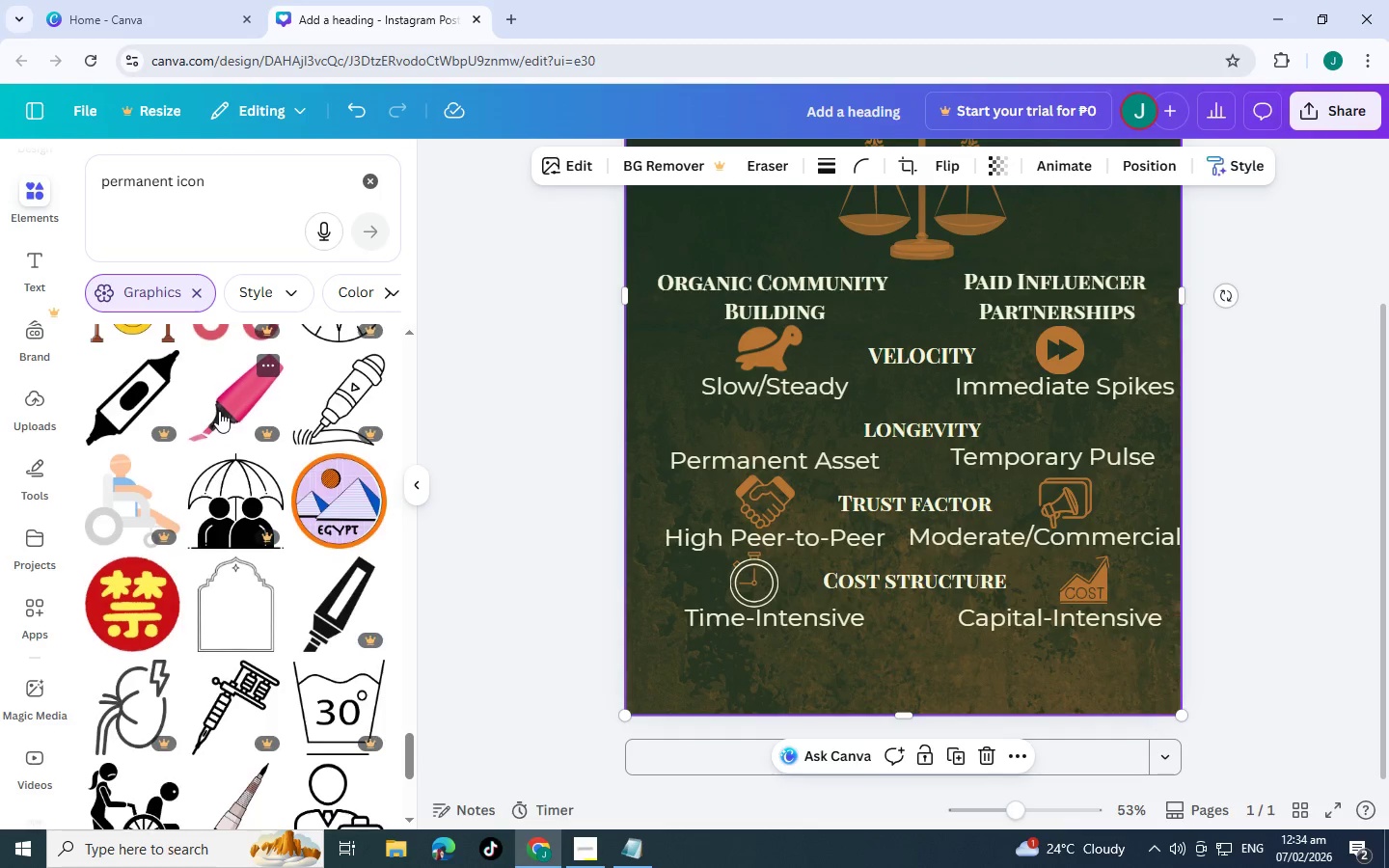 
scroll: coordinate [273, 504], scroll_direction: down, amount: 8.0
 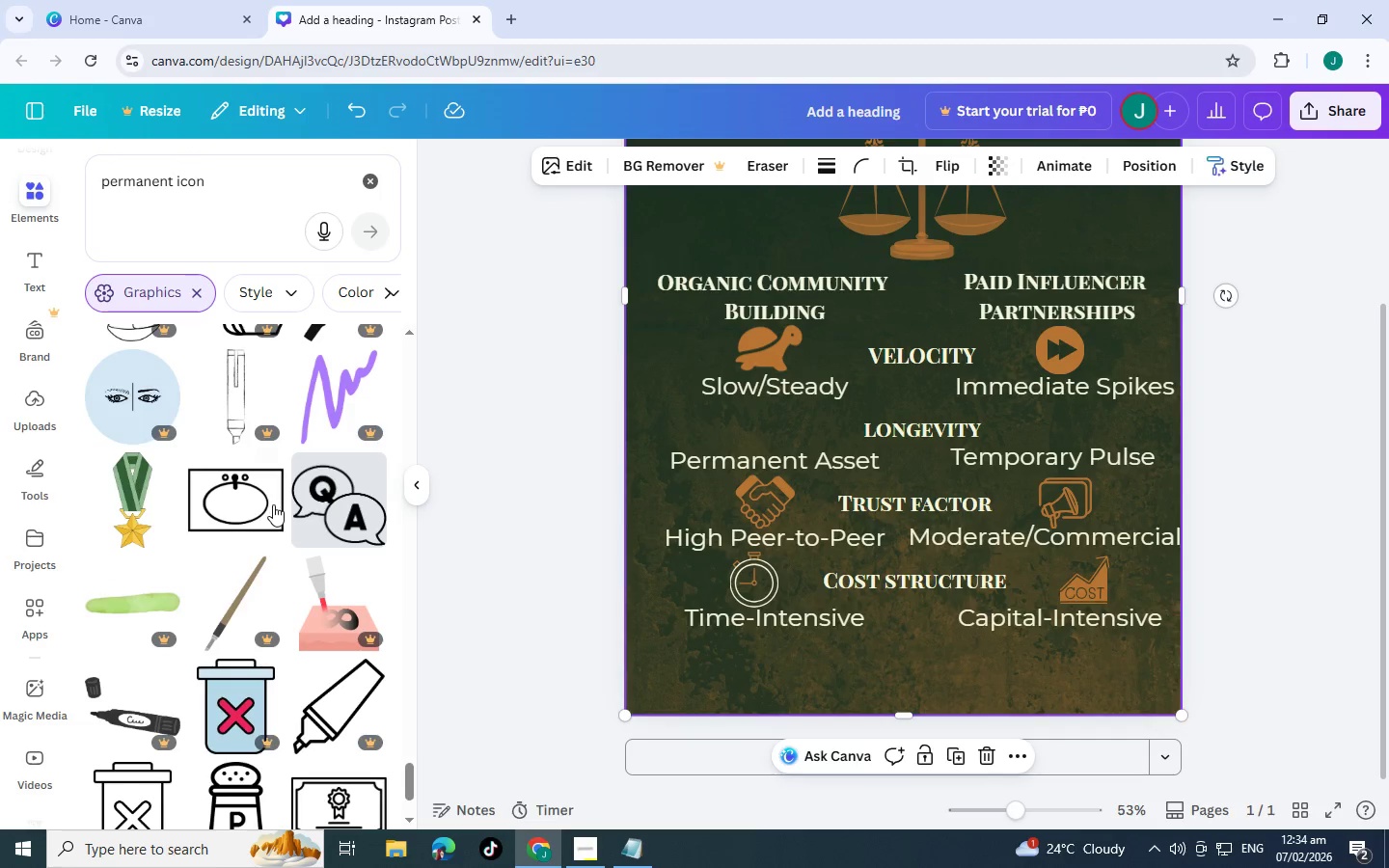 
scroll: coordinate [290, 522], scroll_direction: down, amount: 8.0
 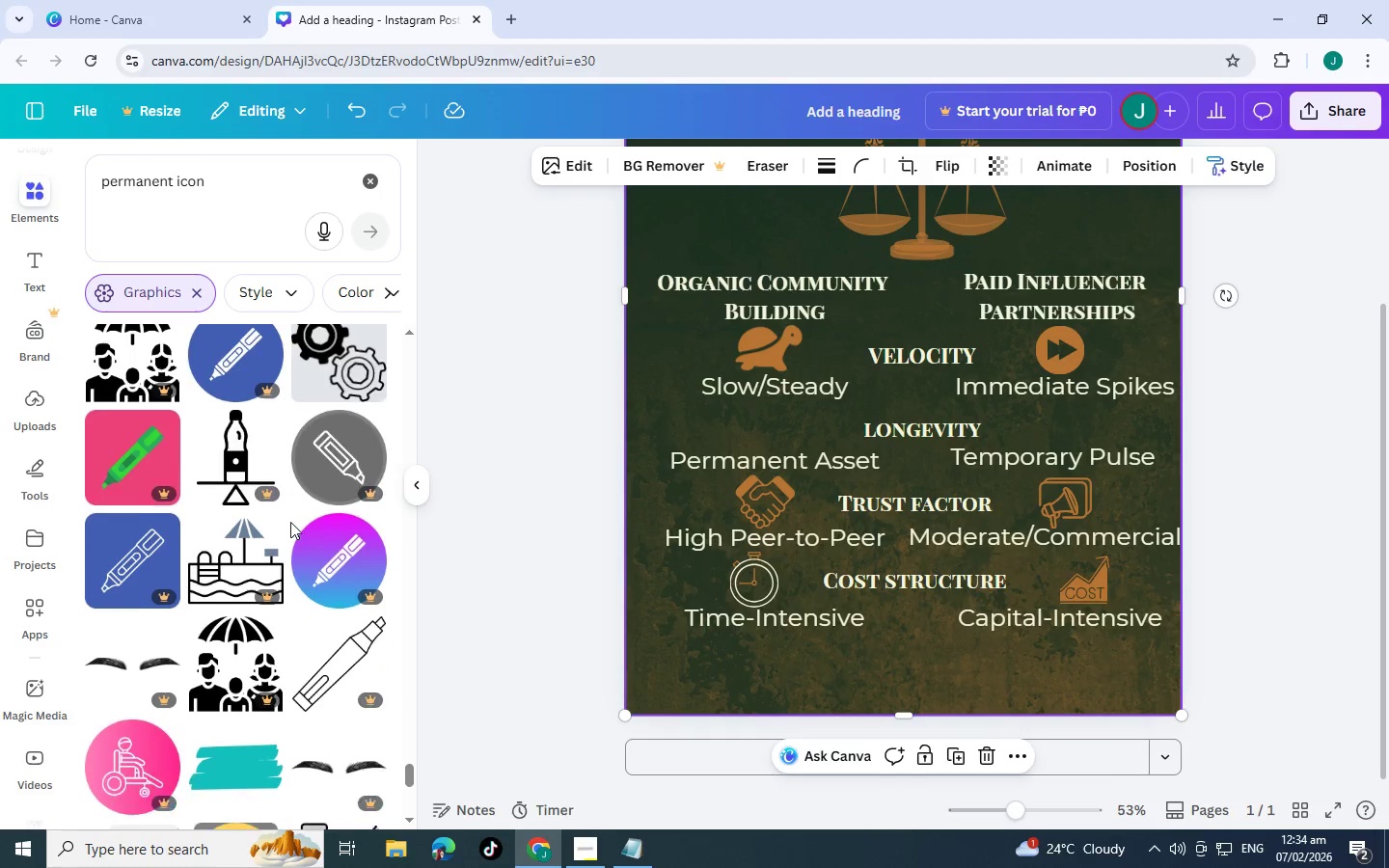 
scroll: coordinate [292, 488], scroll_direction: down, amount: 9.0
 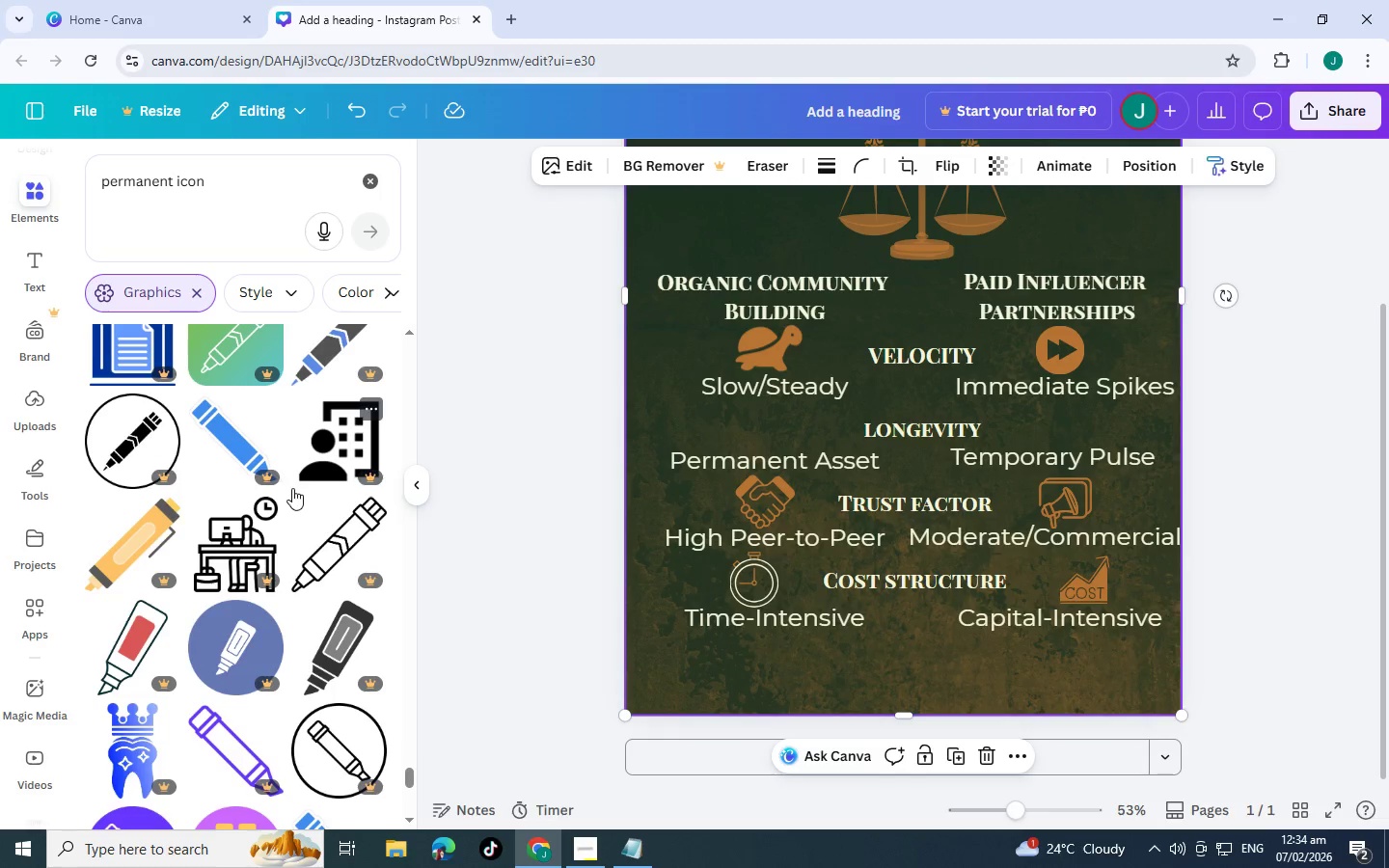 
scroll: coordinate [294, 479], scroll_direction: down, amount: 5.0
 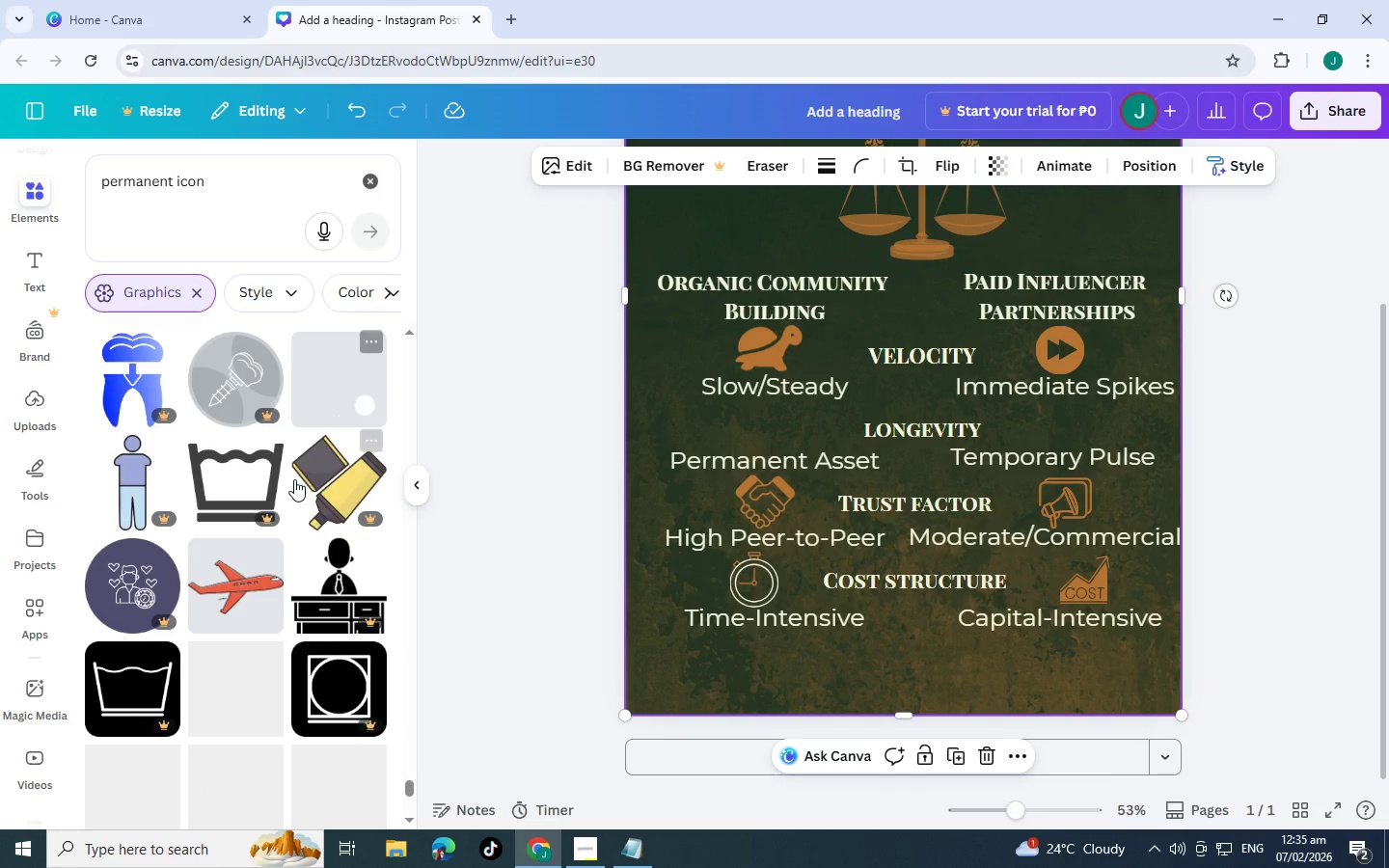 
scroll: coordinate [294, 479], scroll_direction: down, amount: 5.0
 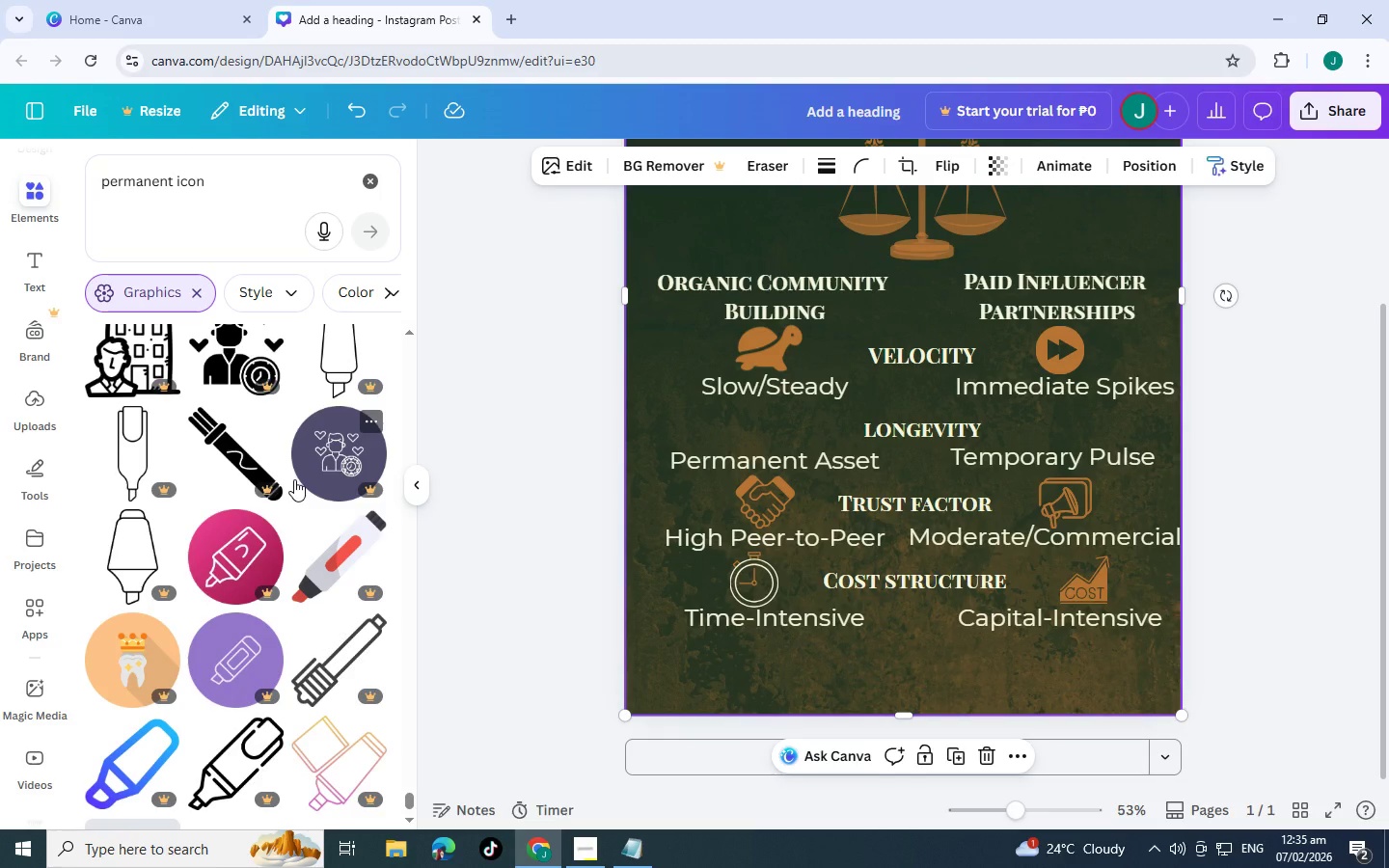 
scroll: coordinate [294, 479], scroll_direction: down, amount: 5.0
 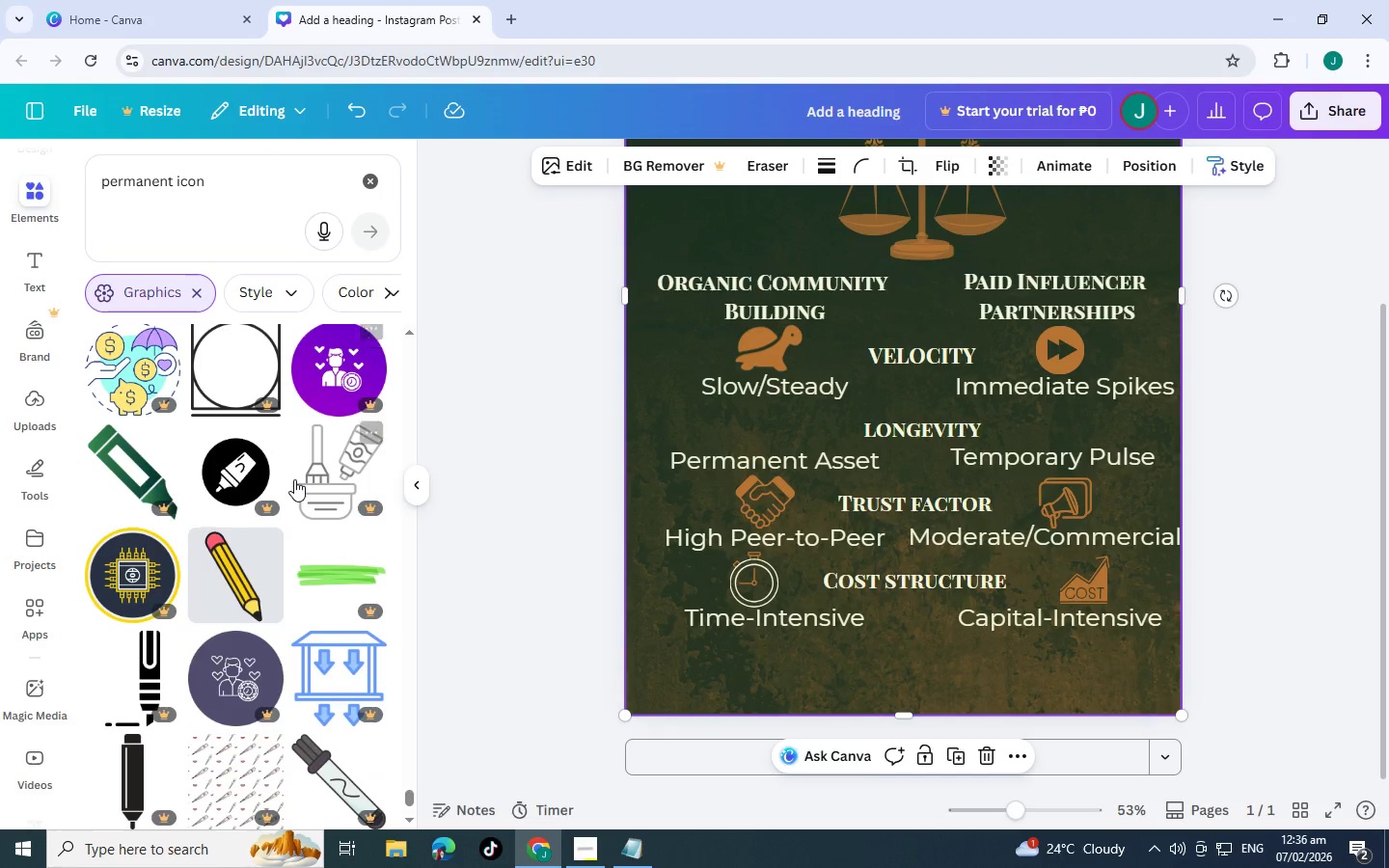 
scroll: coordinate [231, 546], scroll_direction: down, amount: 6.0
 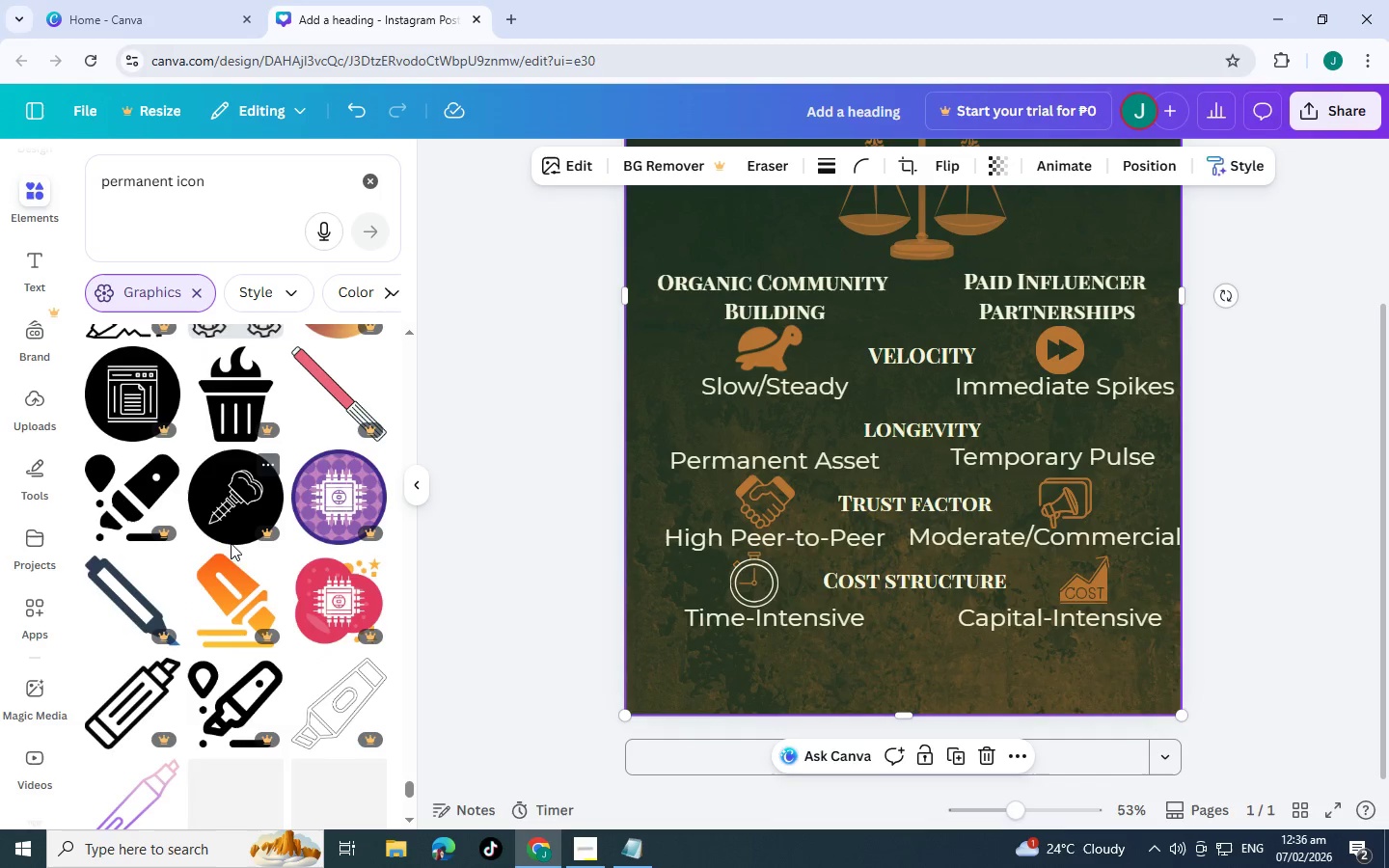 
scroll: coordinate [236, 518], scroll_direction: down, amount: 5.0
 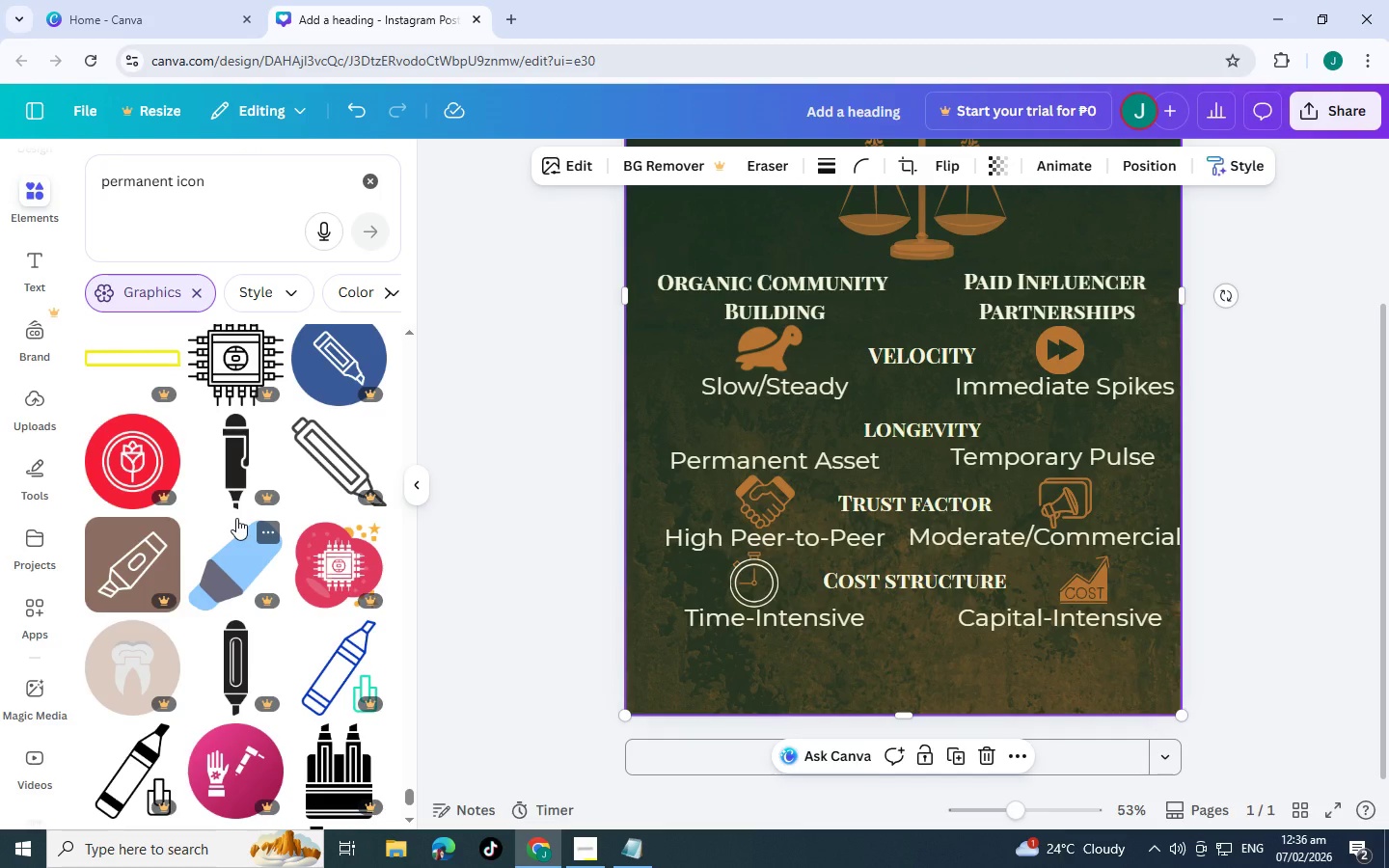 
scroll: coordinate [236, 517], scroll_direction: down, amount: 6.0
 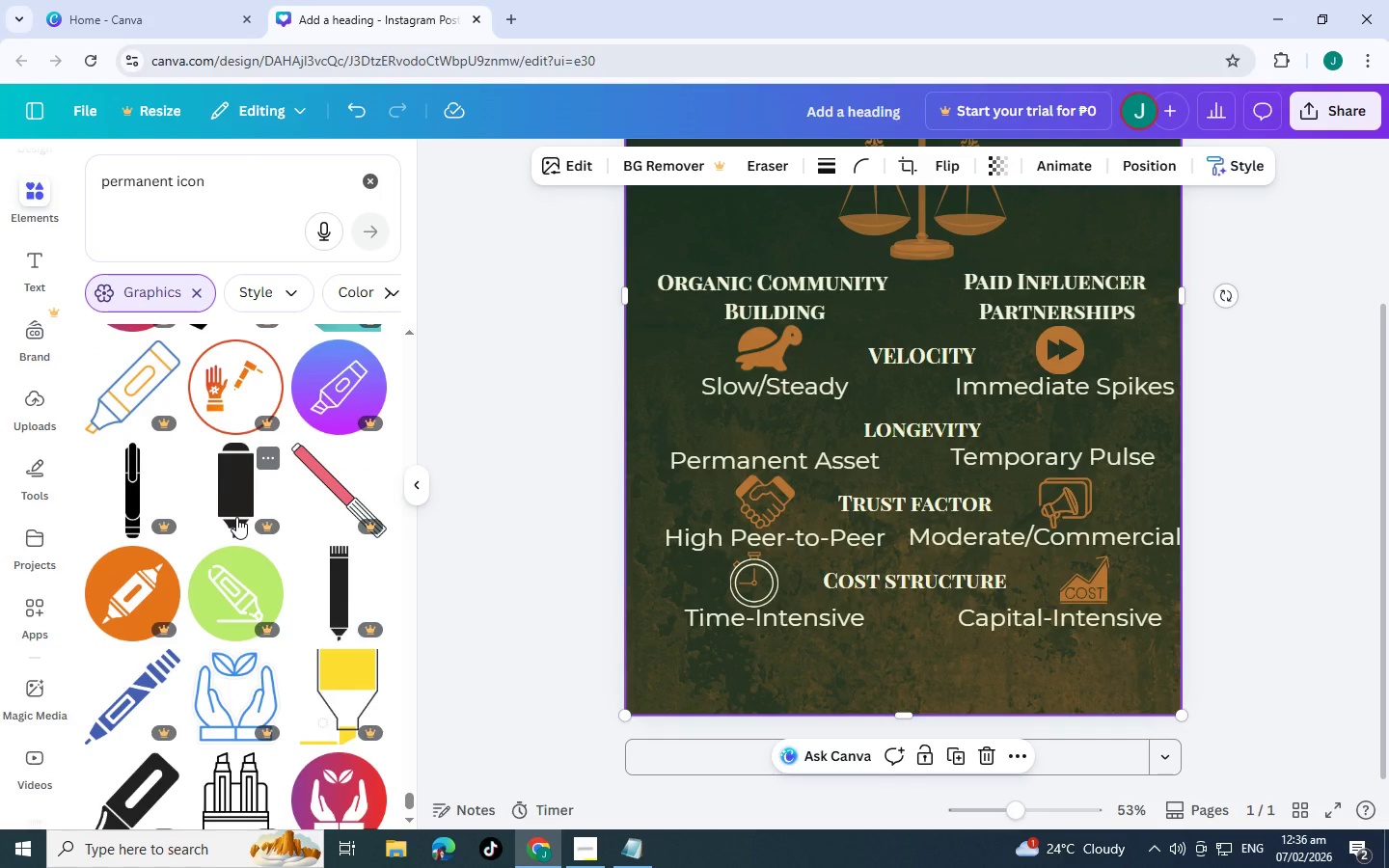 
scroll: coordinate [111, 431], scroll_direction: down, amount: 4.0
 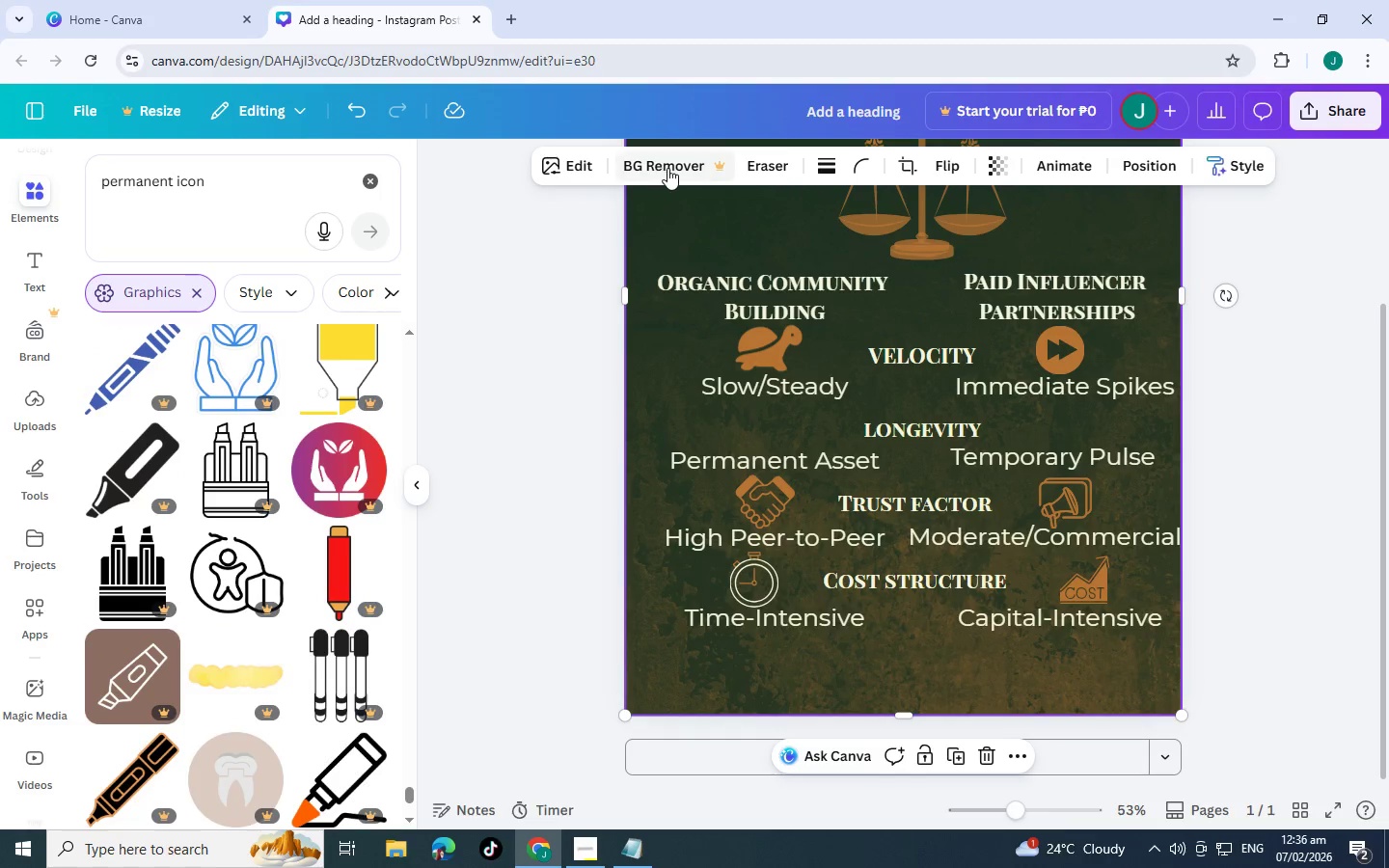 
left_click([667, 168])
 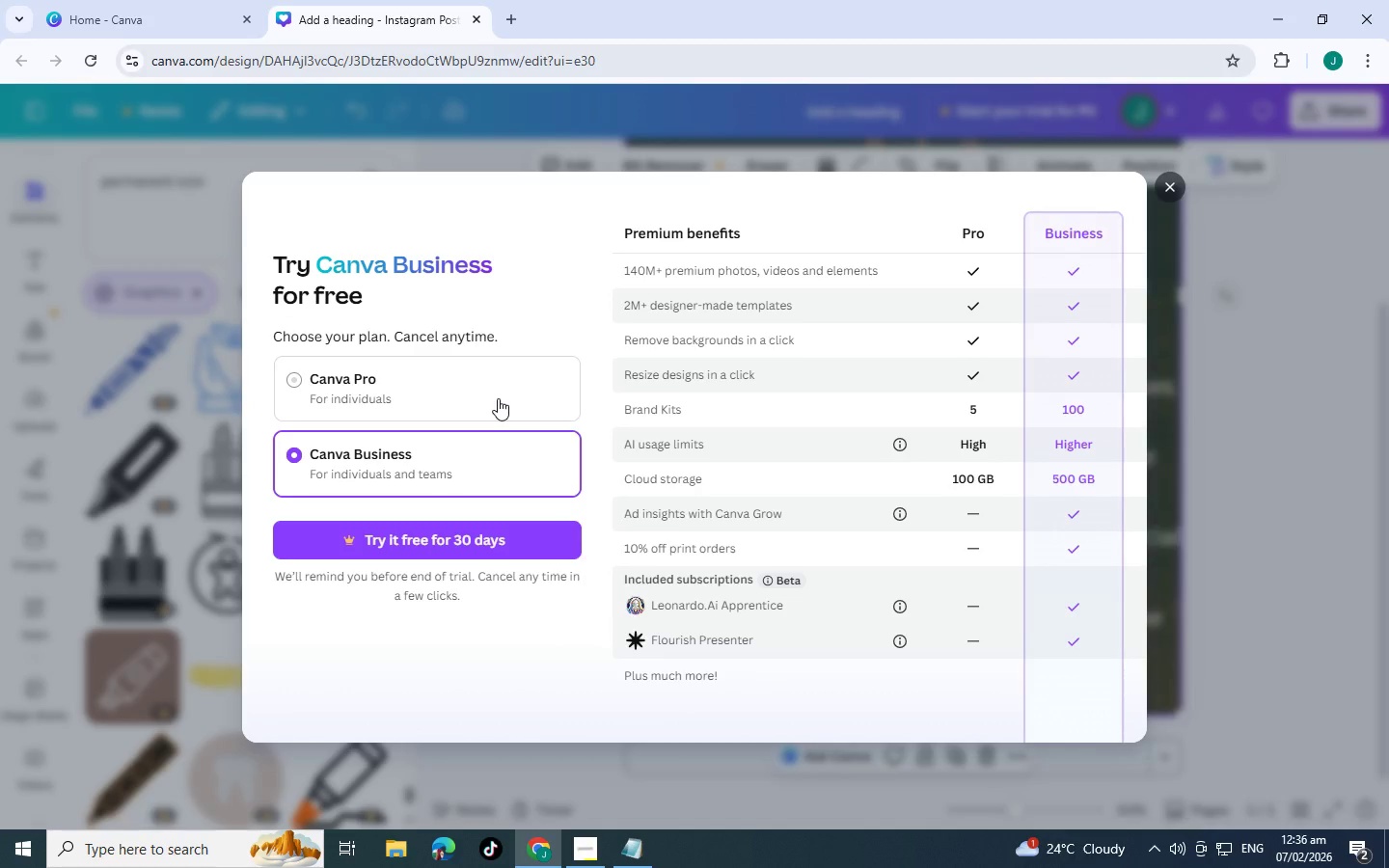 
wait(5.27)
 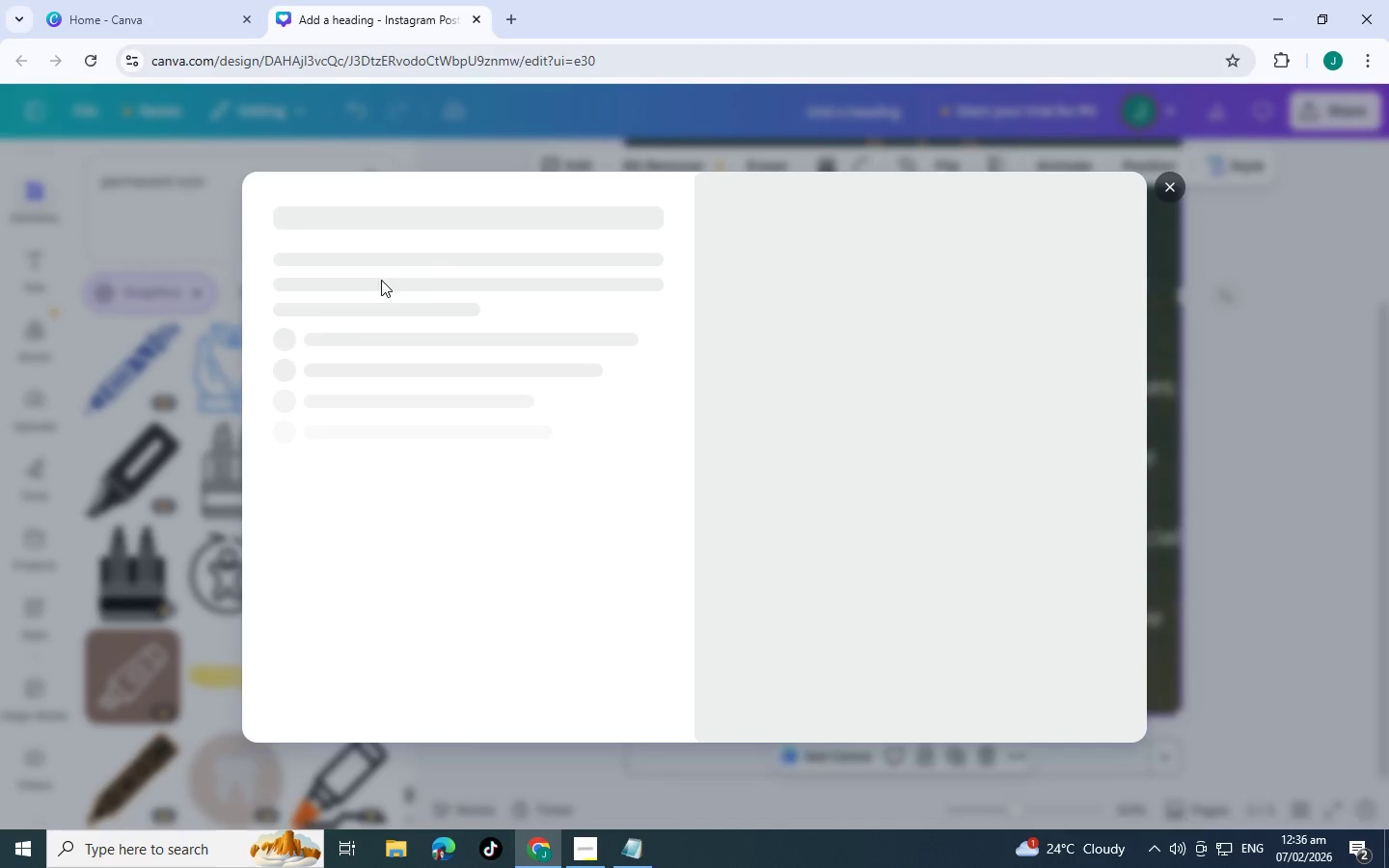 
left_click([498, 398])
 